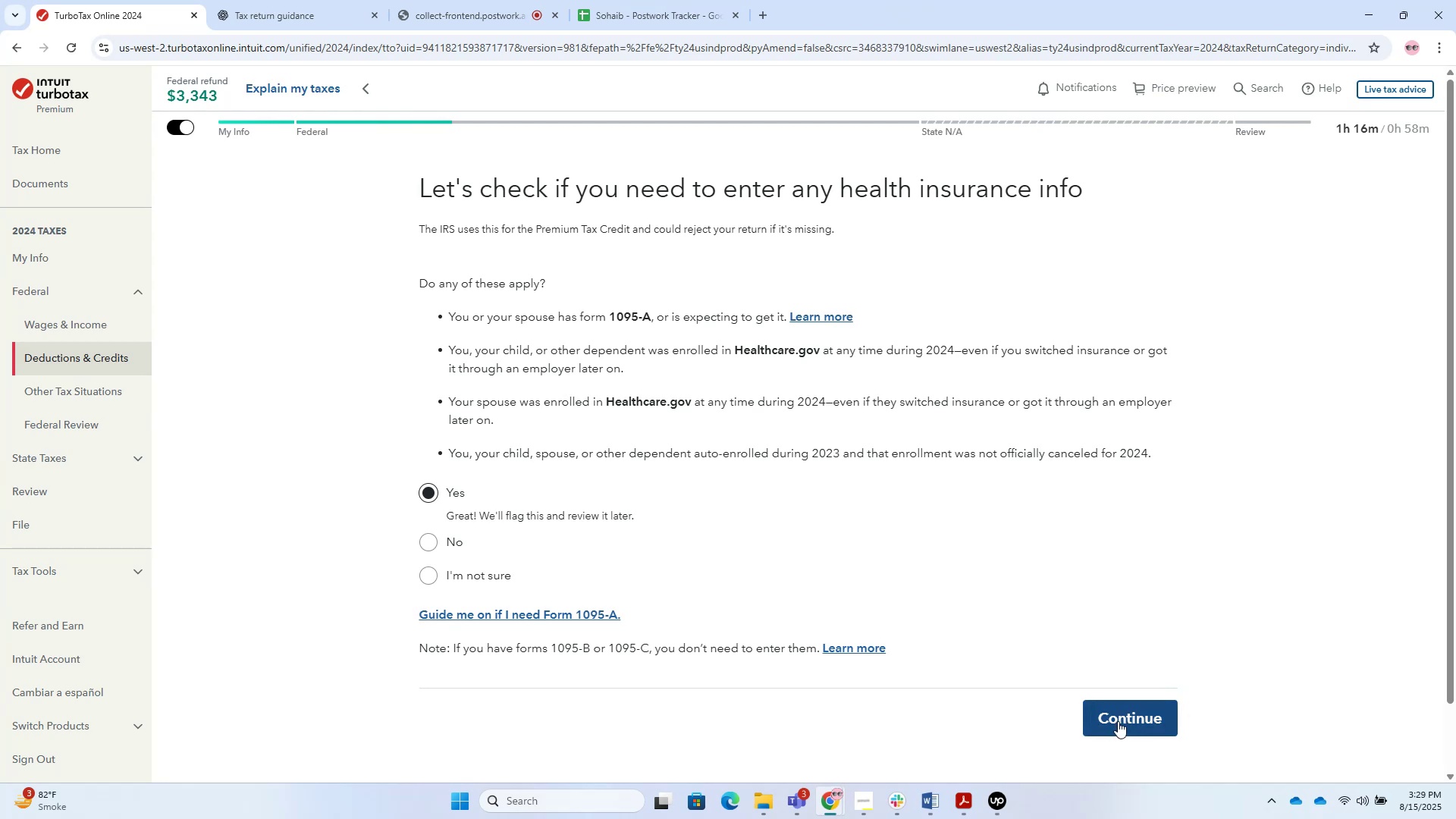 
left_click([1098, 710])
 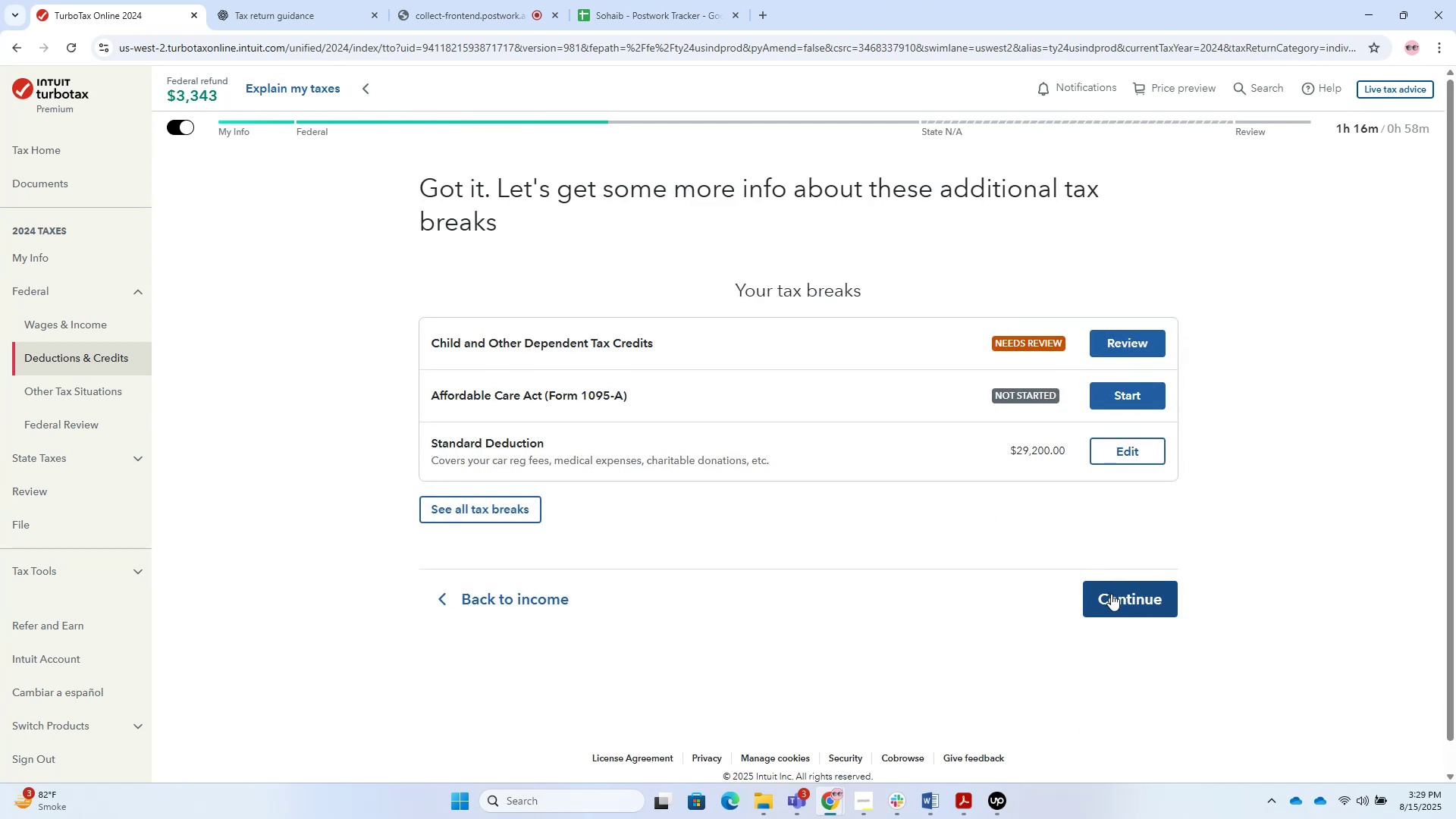 
wait(9.5)
 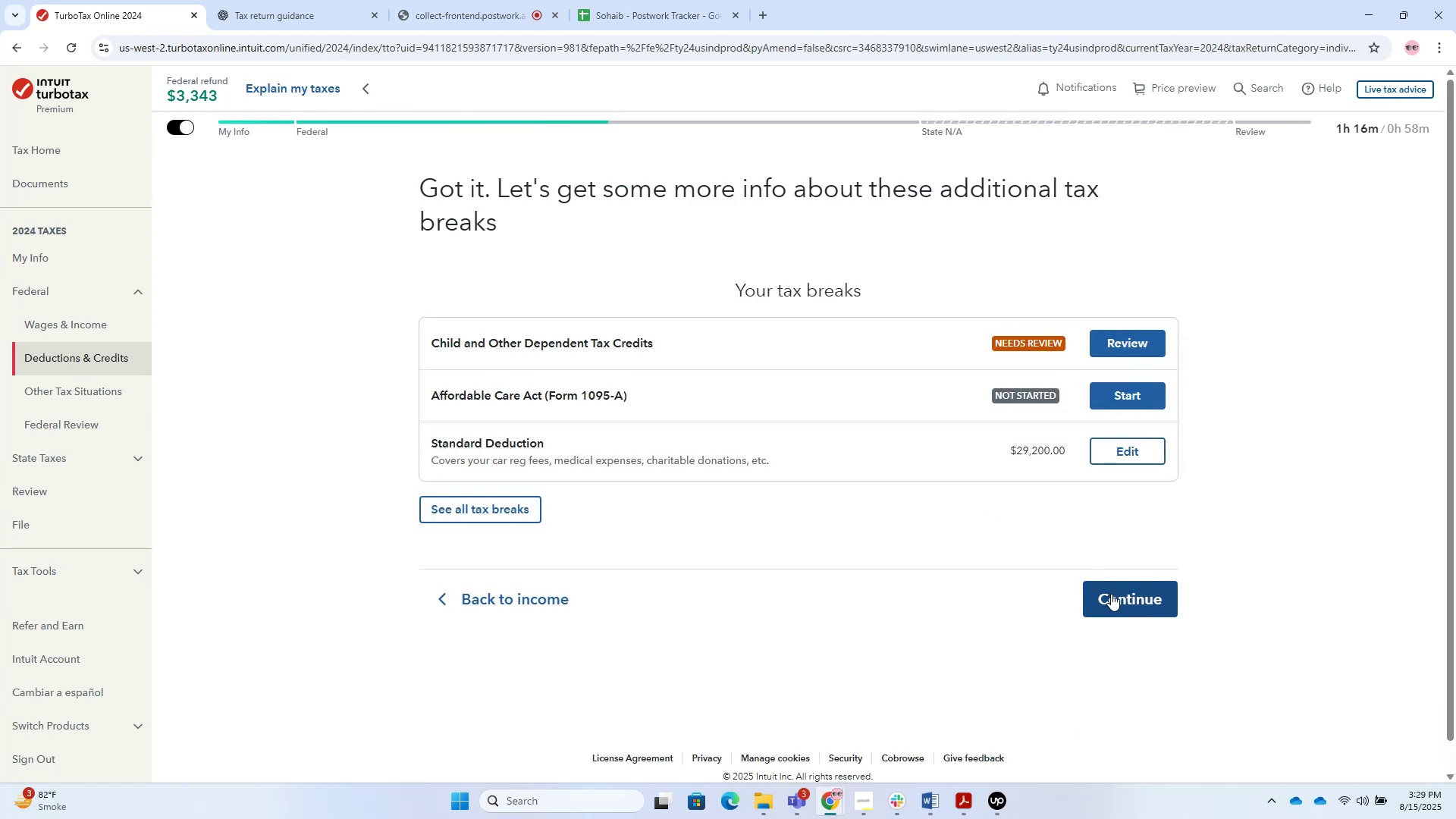 
left_click([439, 346])
 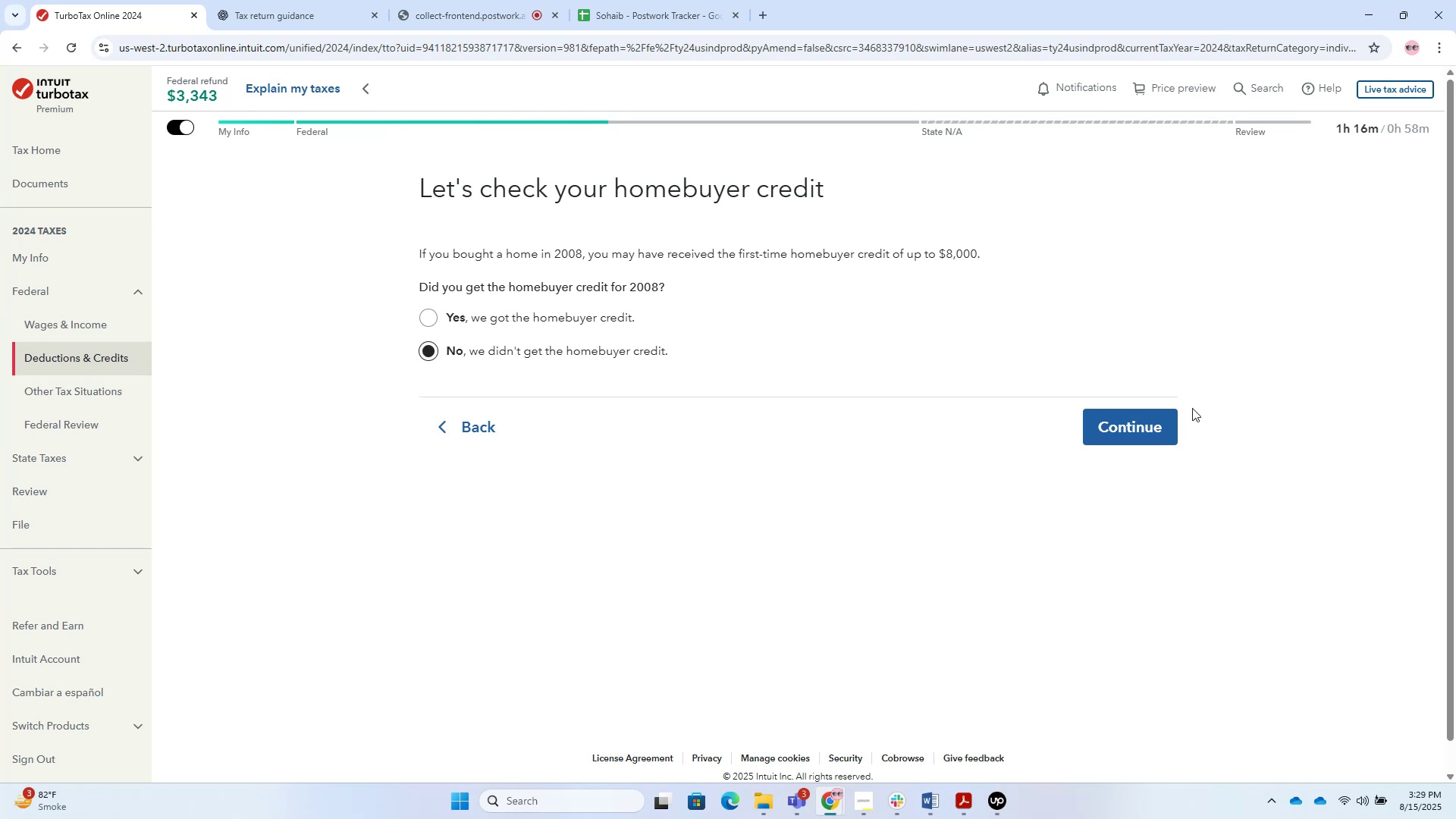 
left_click([1179, 425])
 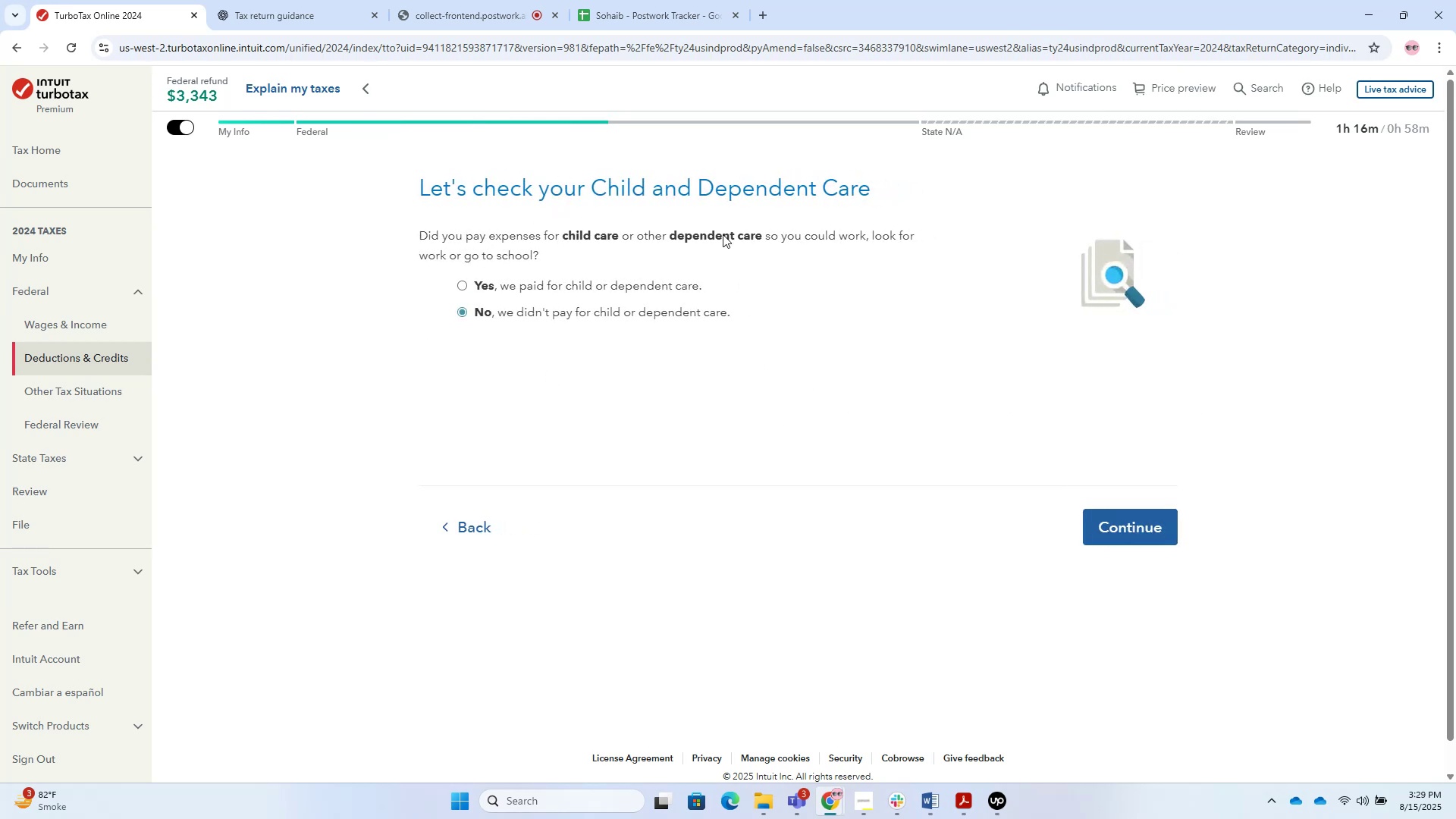 
left_click([1089, 513])
 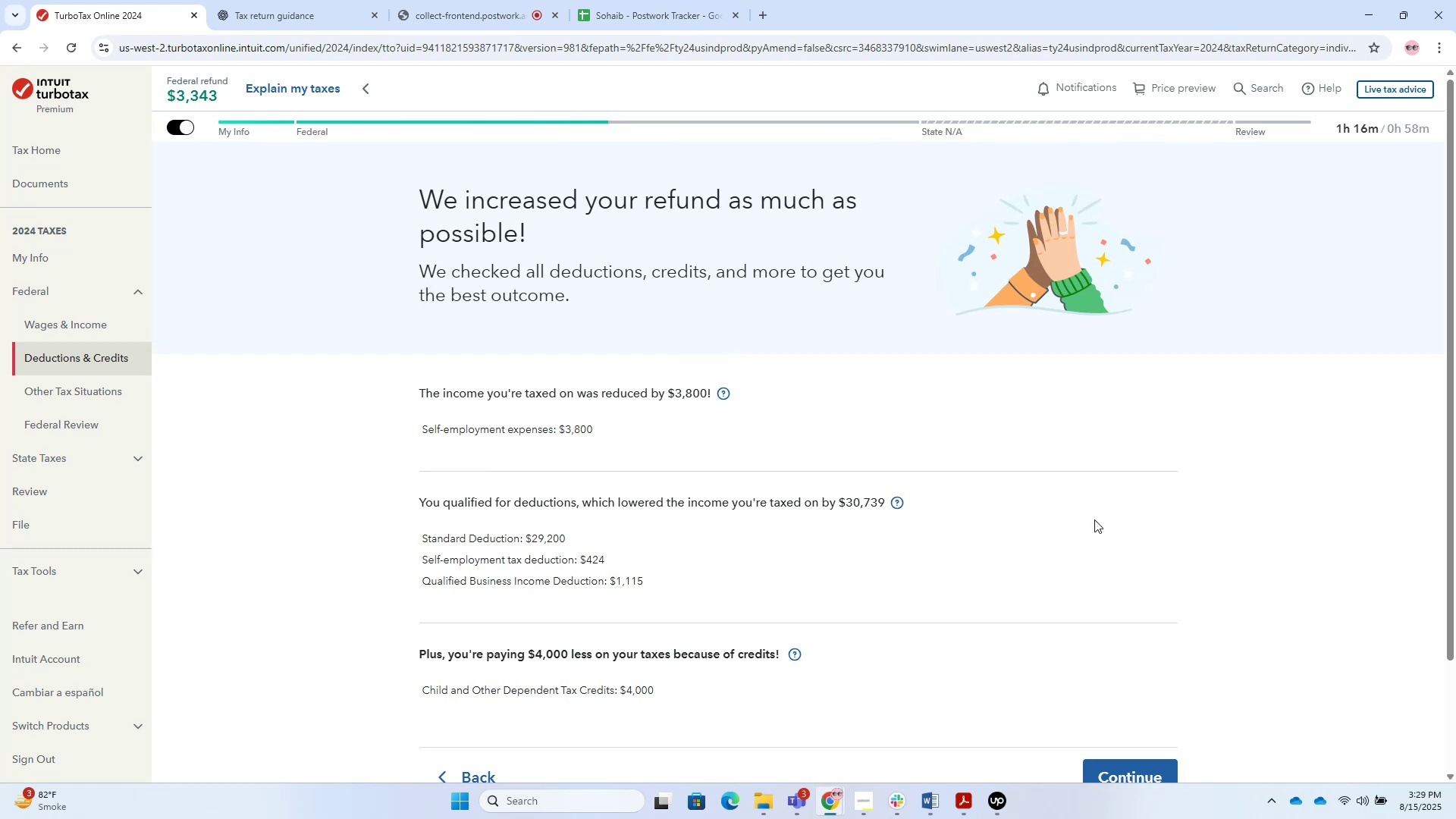 
wait(6.02)
 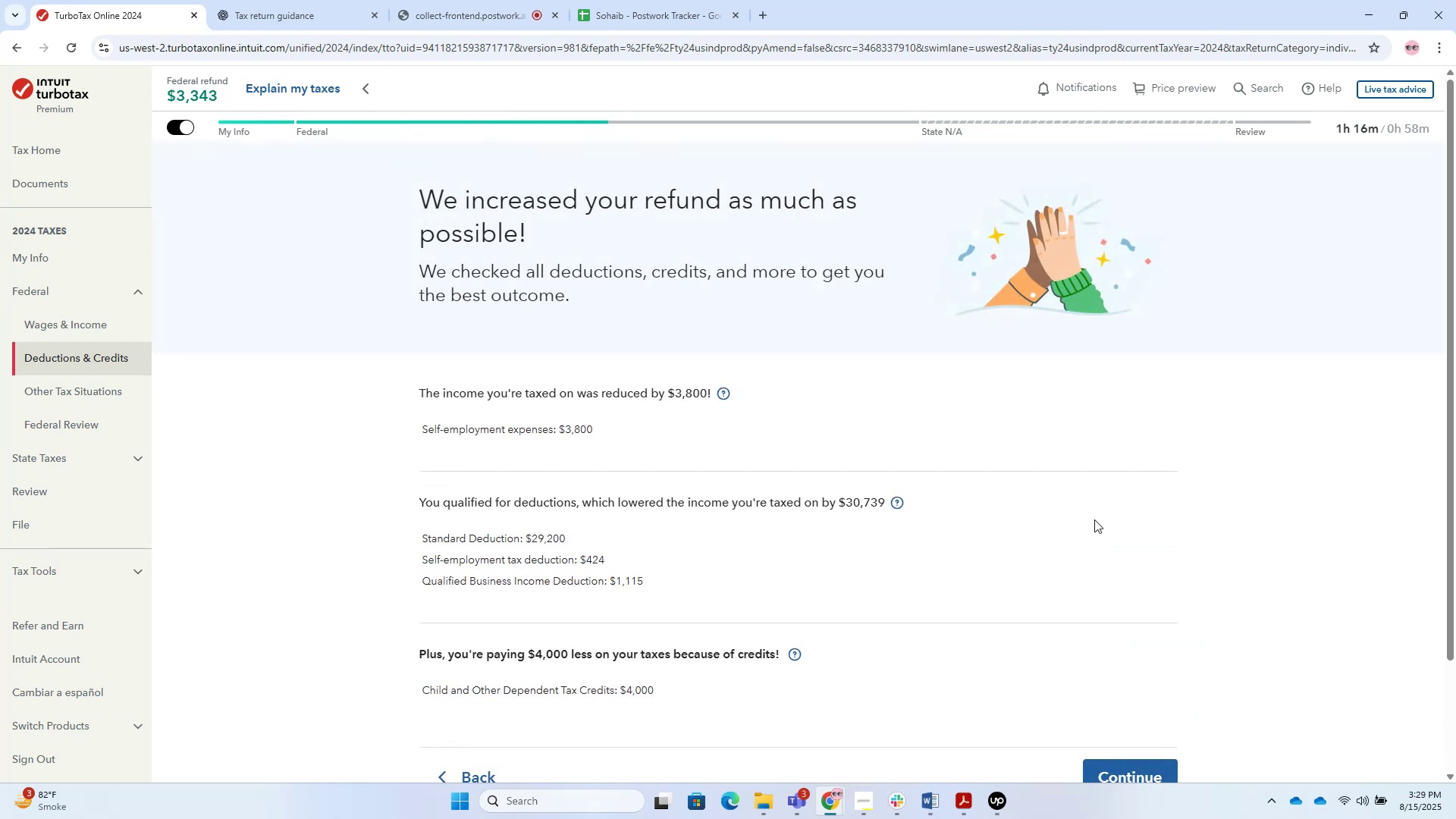 
scroll: coordinate [1043, 526], scroll_direction: down, amount: 3.0
 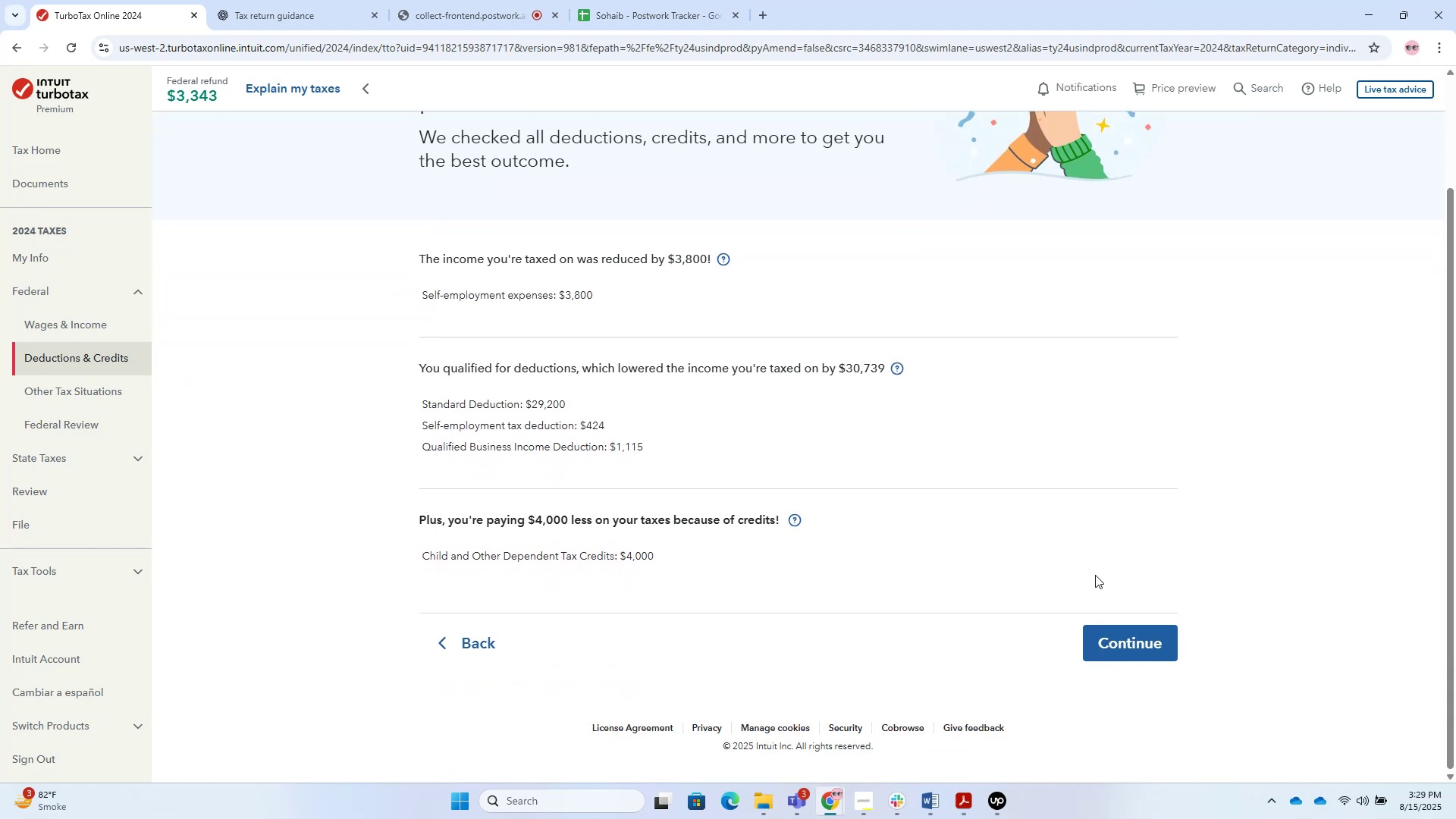 
wait(7.37)
 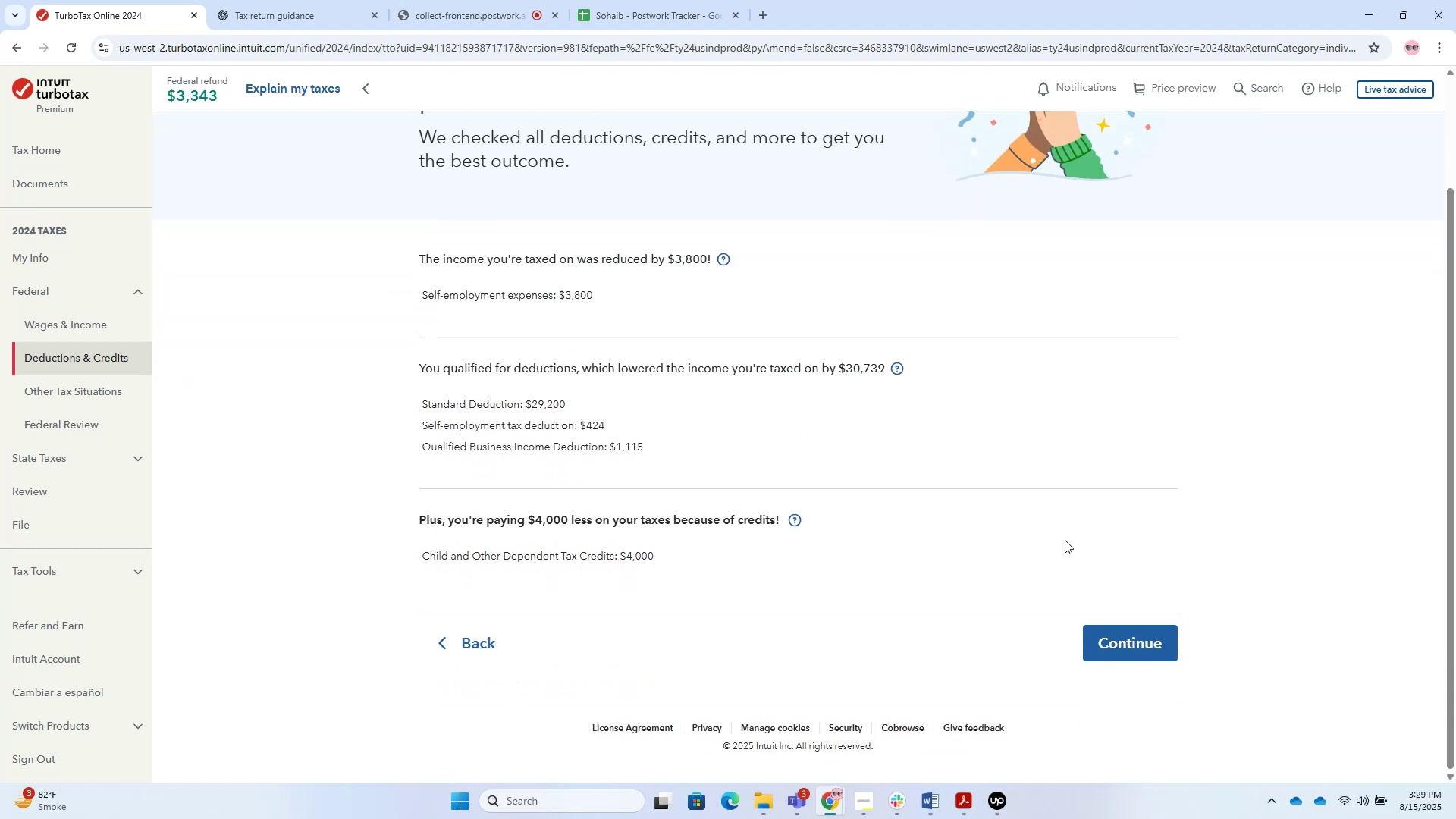 
left_click([1116, 626])
 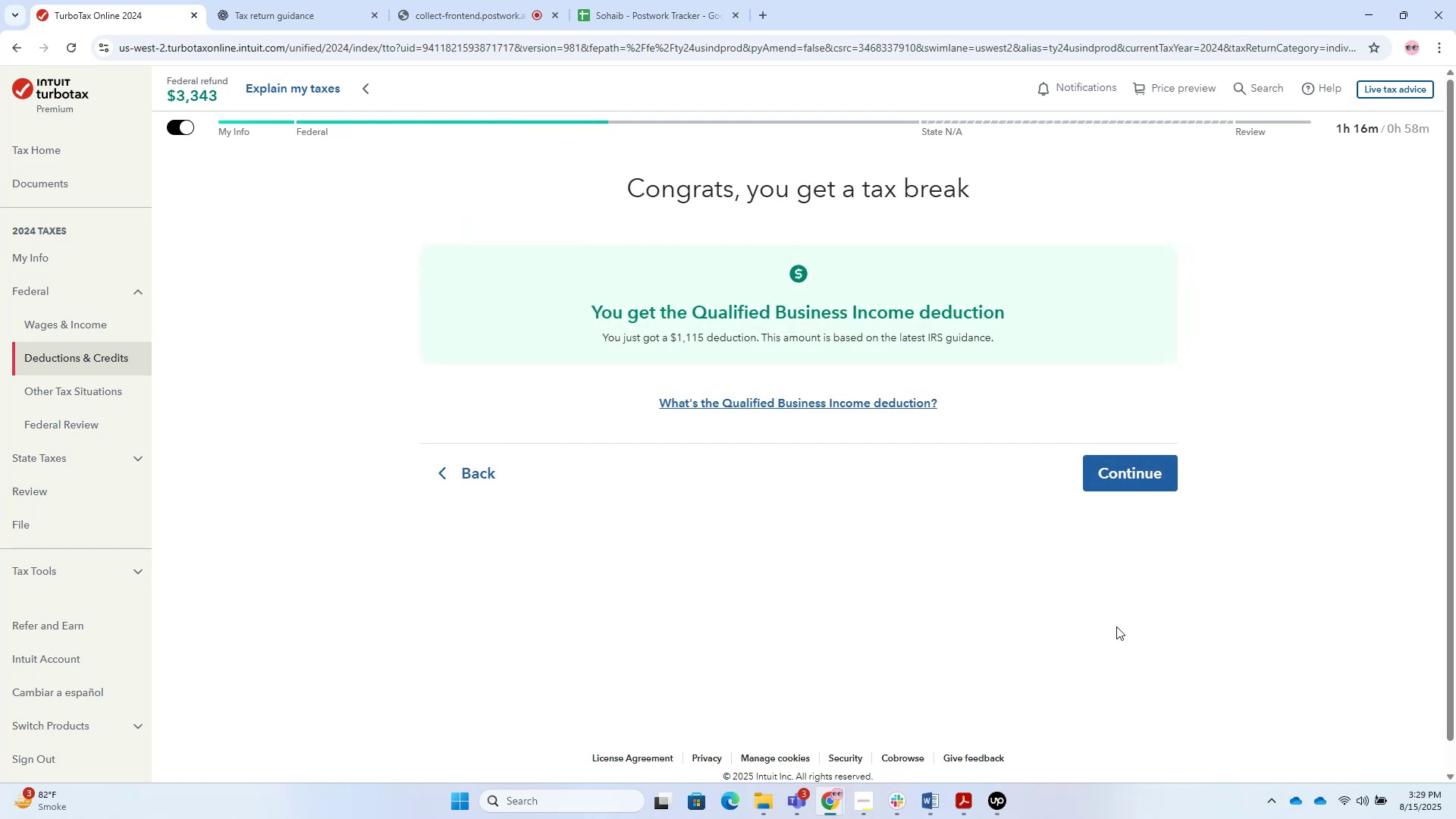 
left_click([1163, 487])
 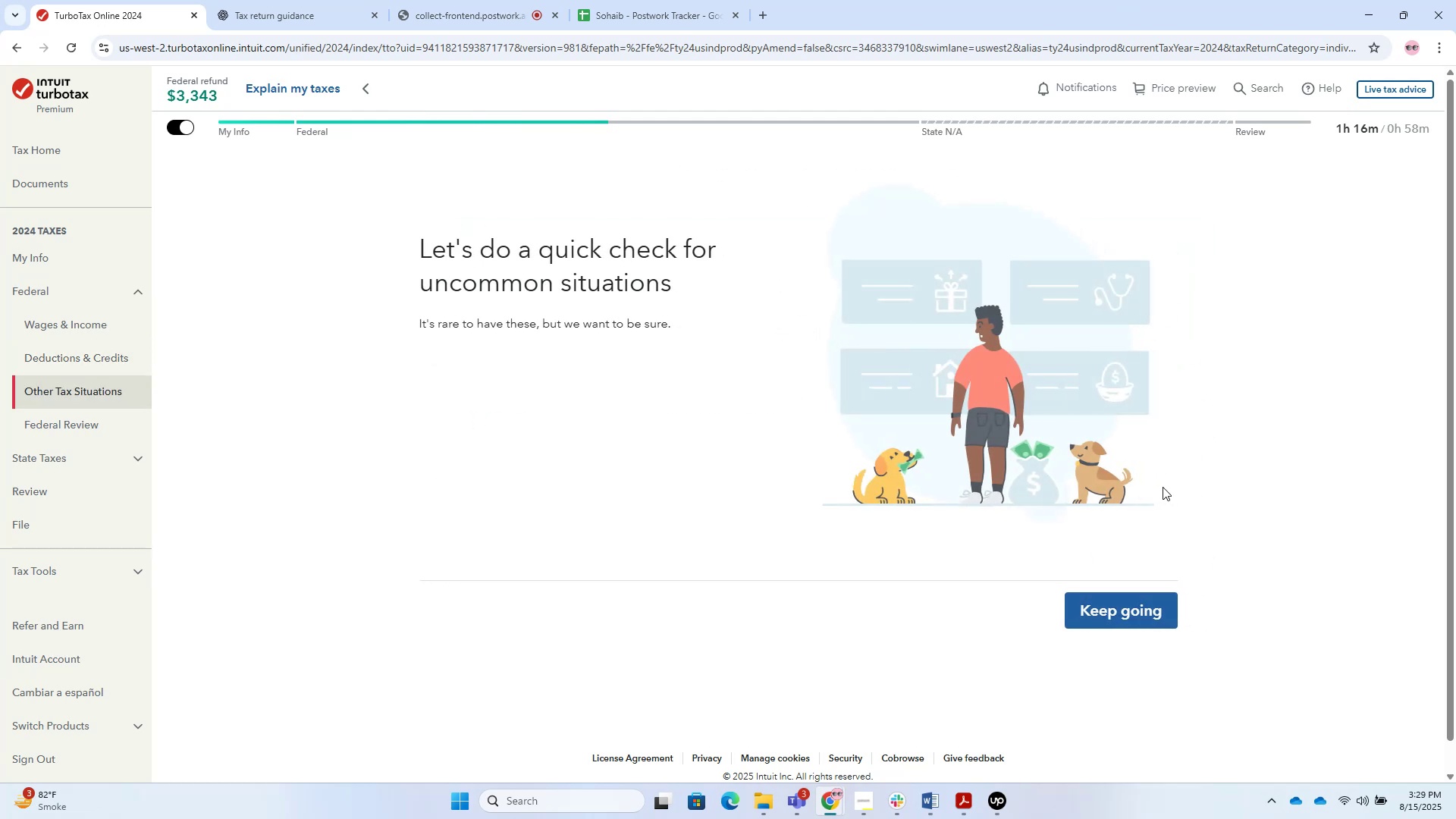 
left_click([1096, 604])
 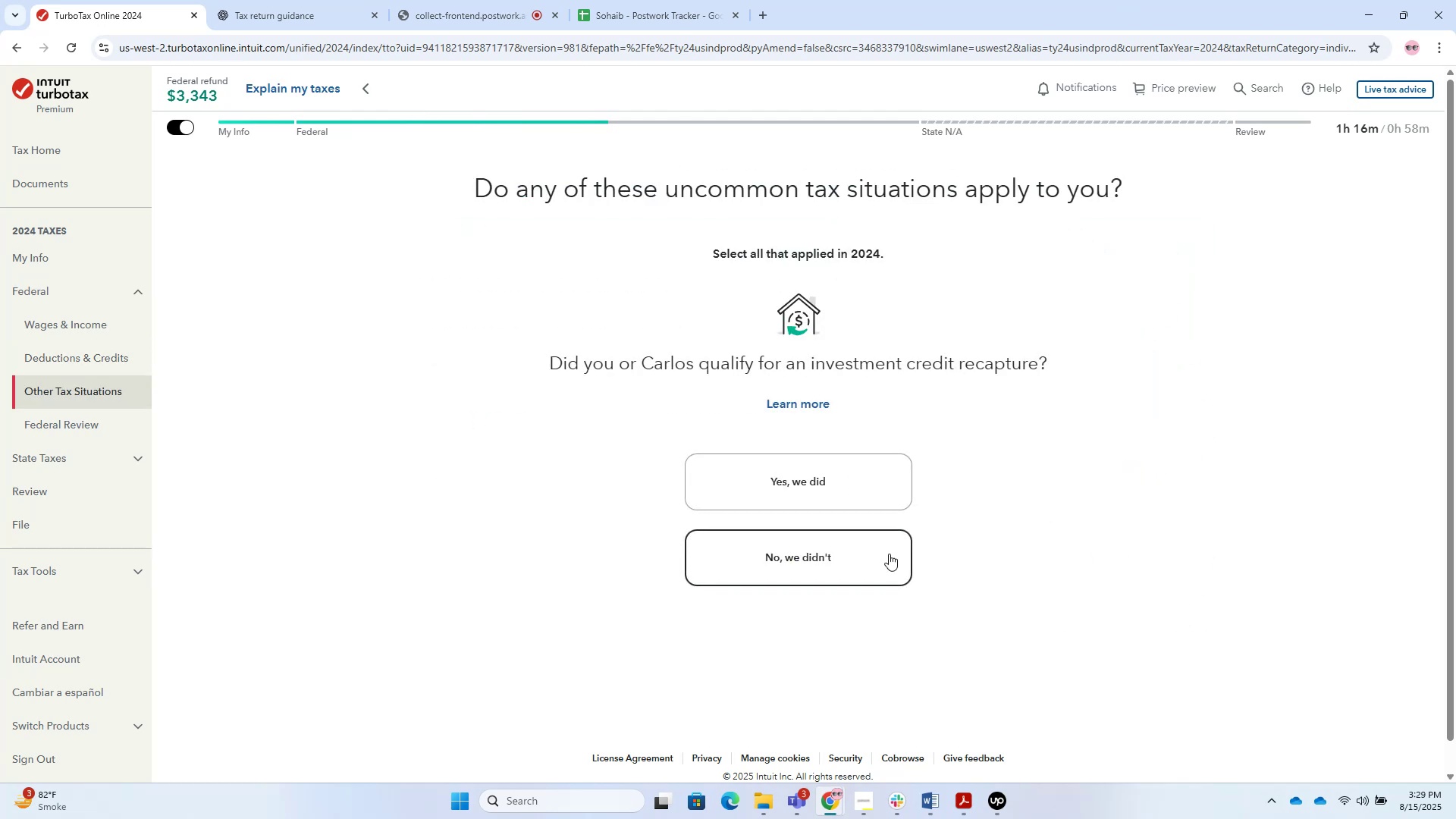 
left_click([889, 554])
 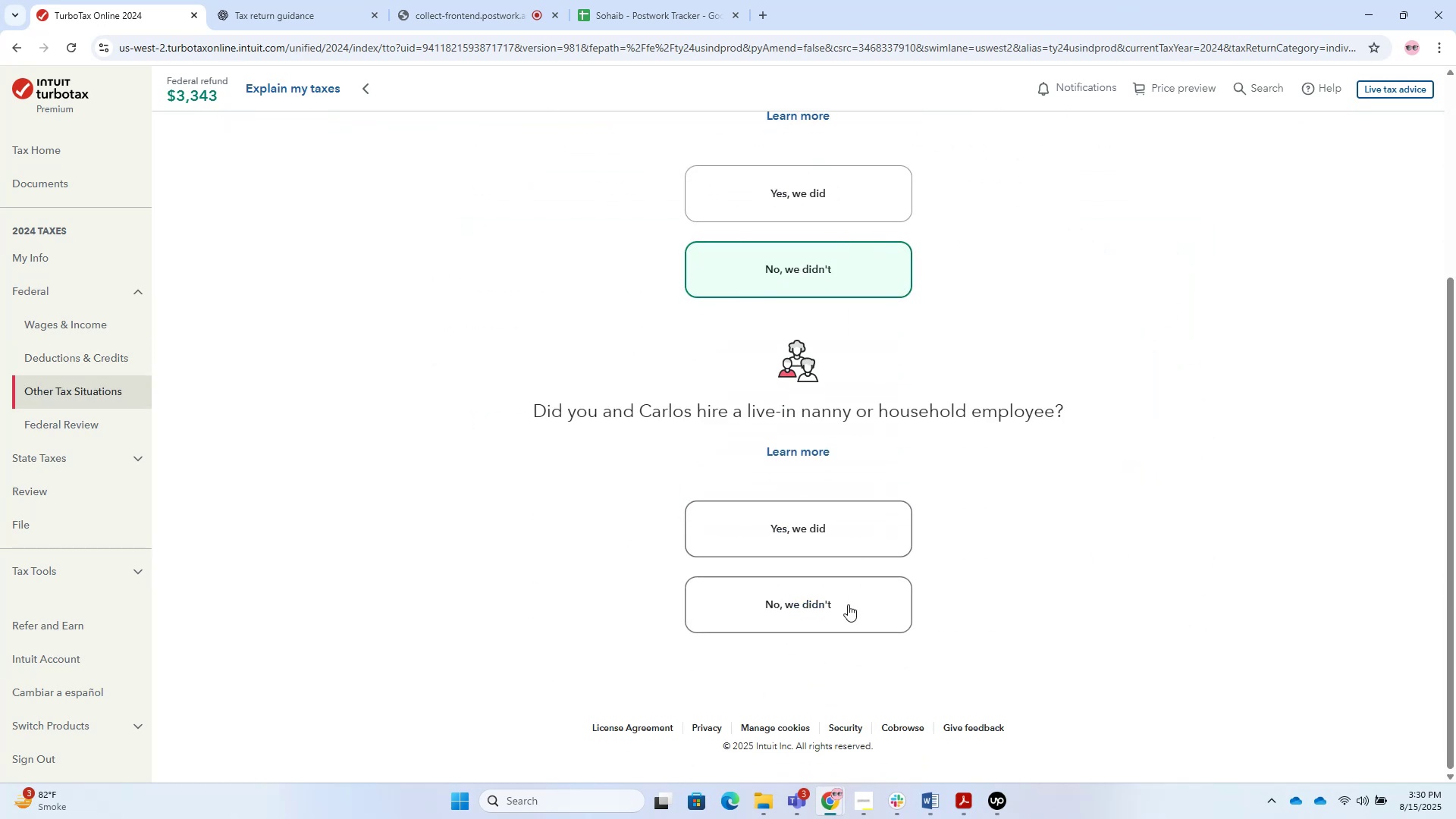 
left_click([848, 604])
 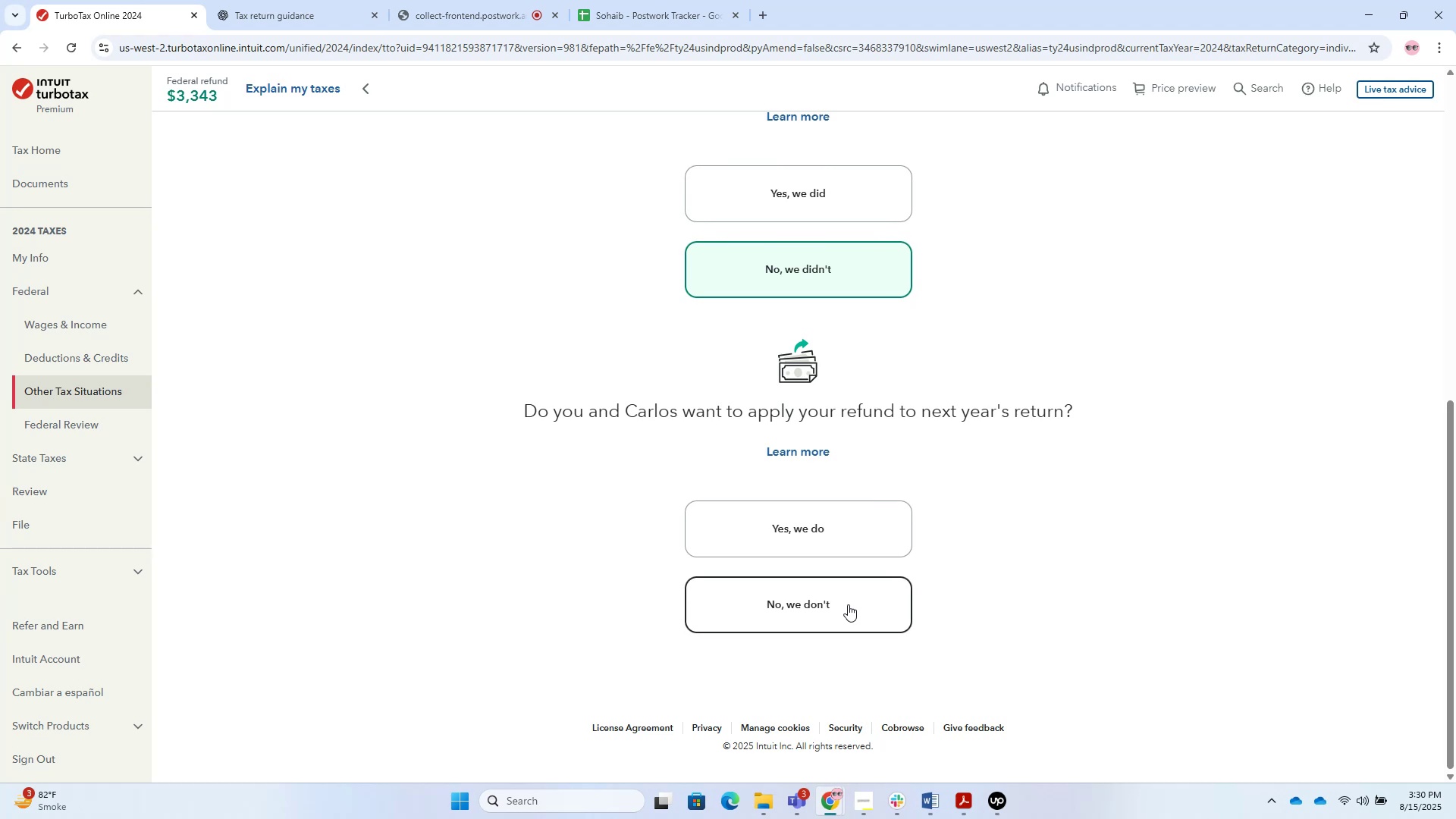 
left_click([848, 604])
 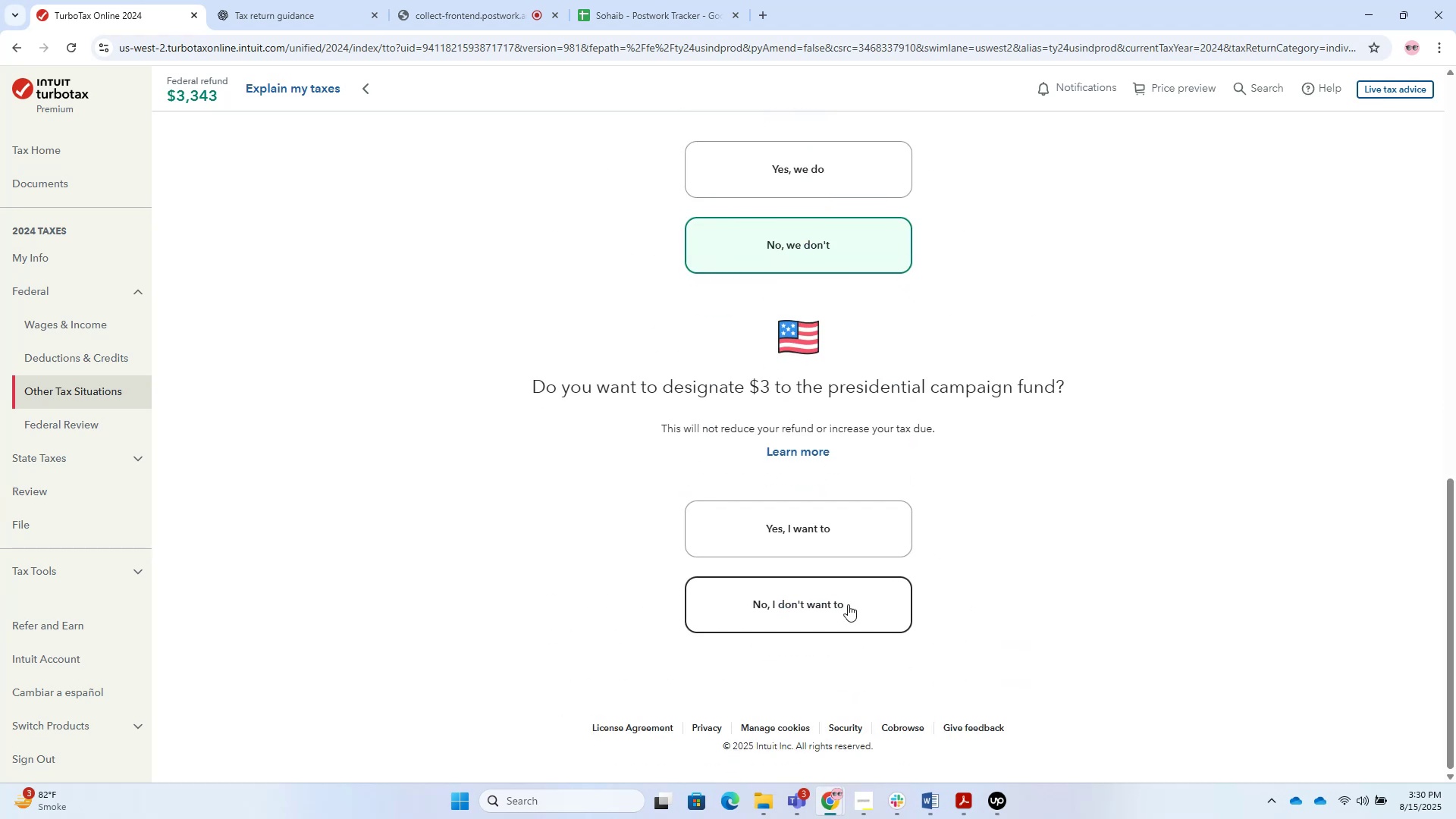 
left_click([848, 604])
 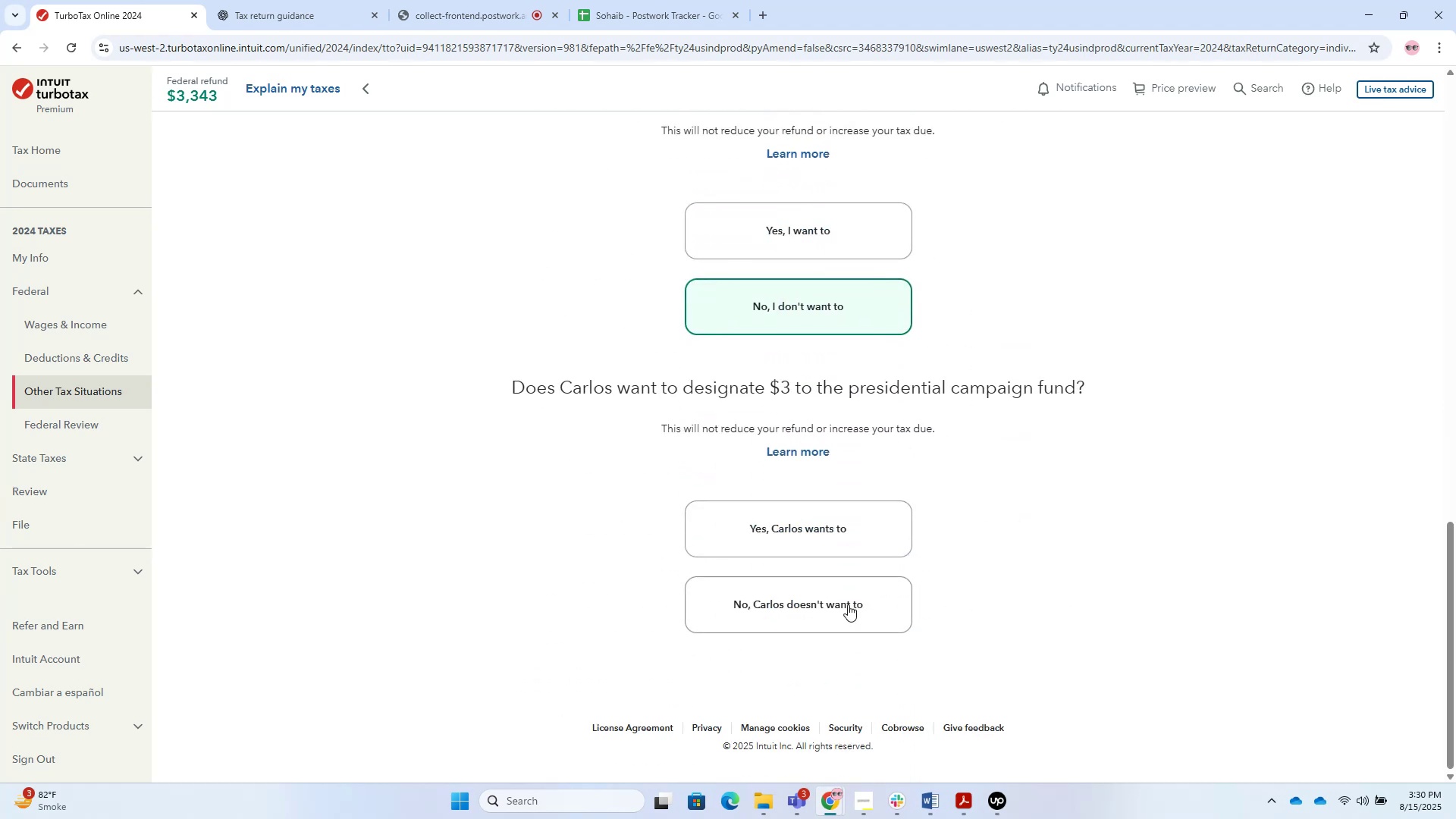 
left_click([848, 604])
 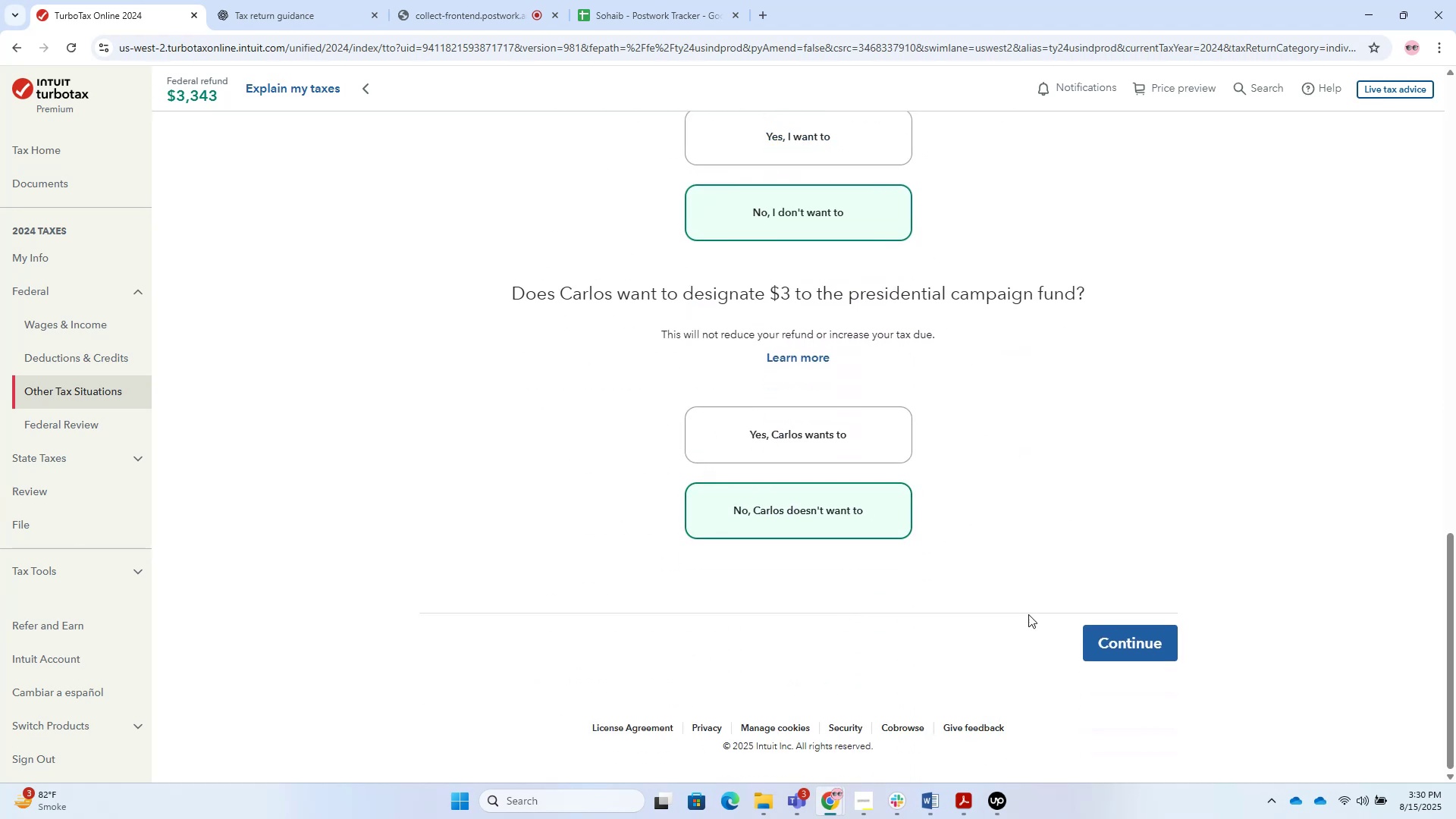 
left_click([1119, 642])
 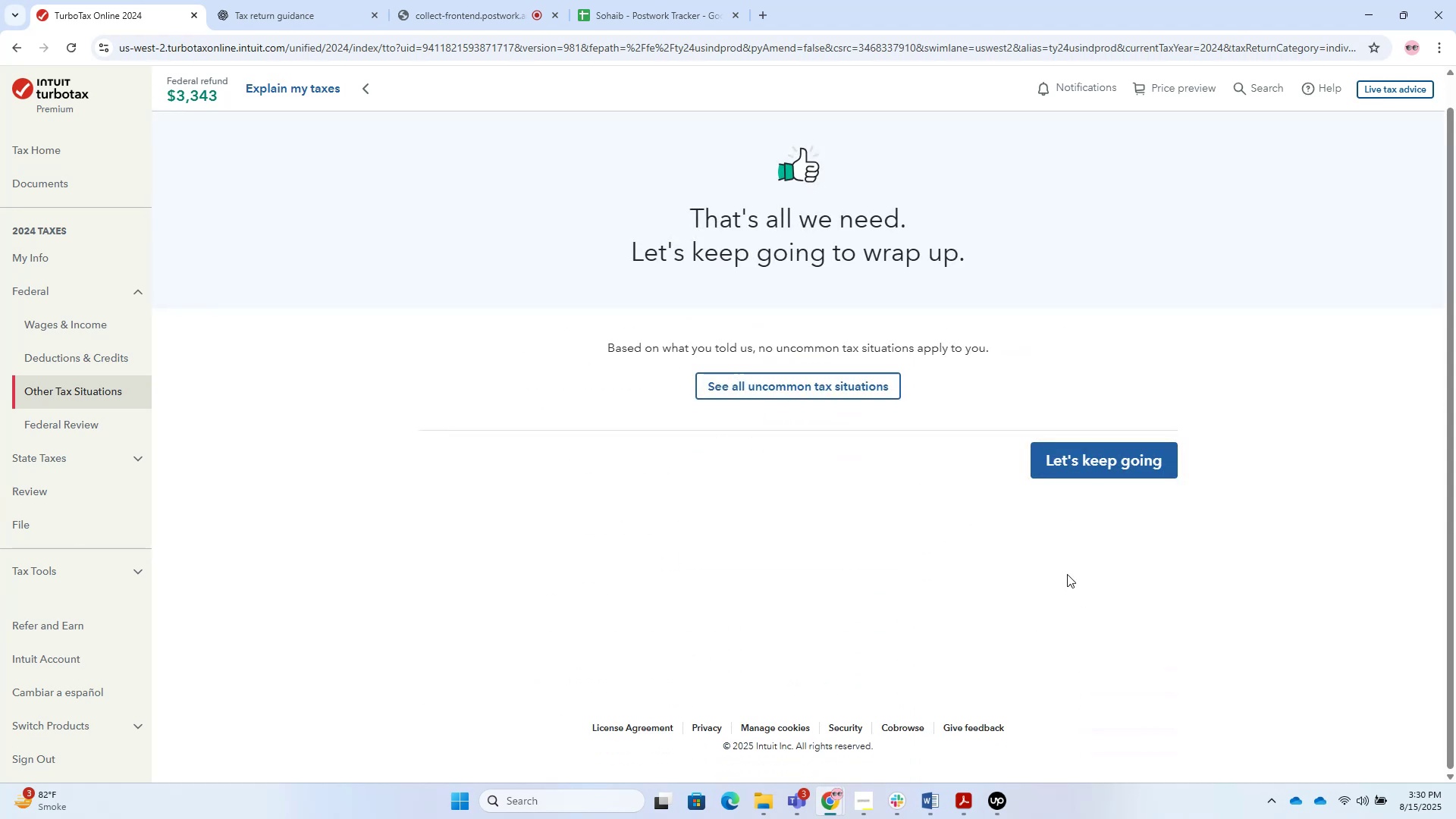 
left_click([1059, 467])
 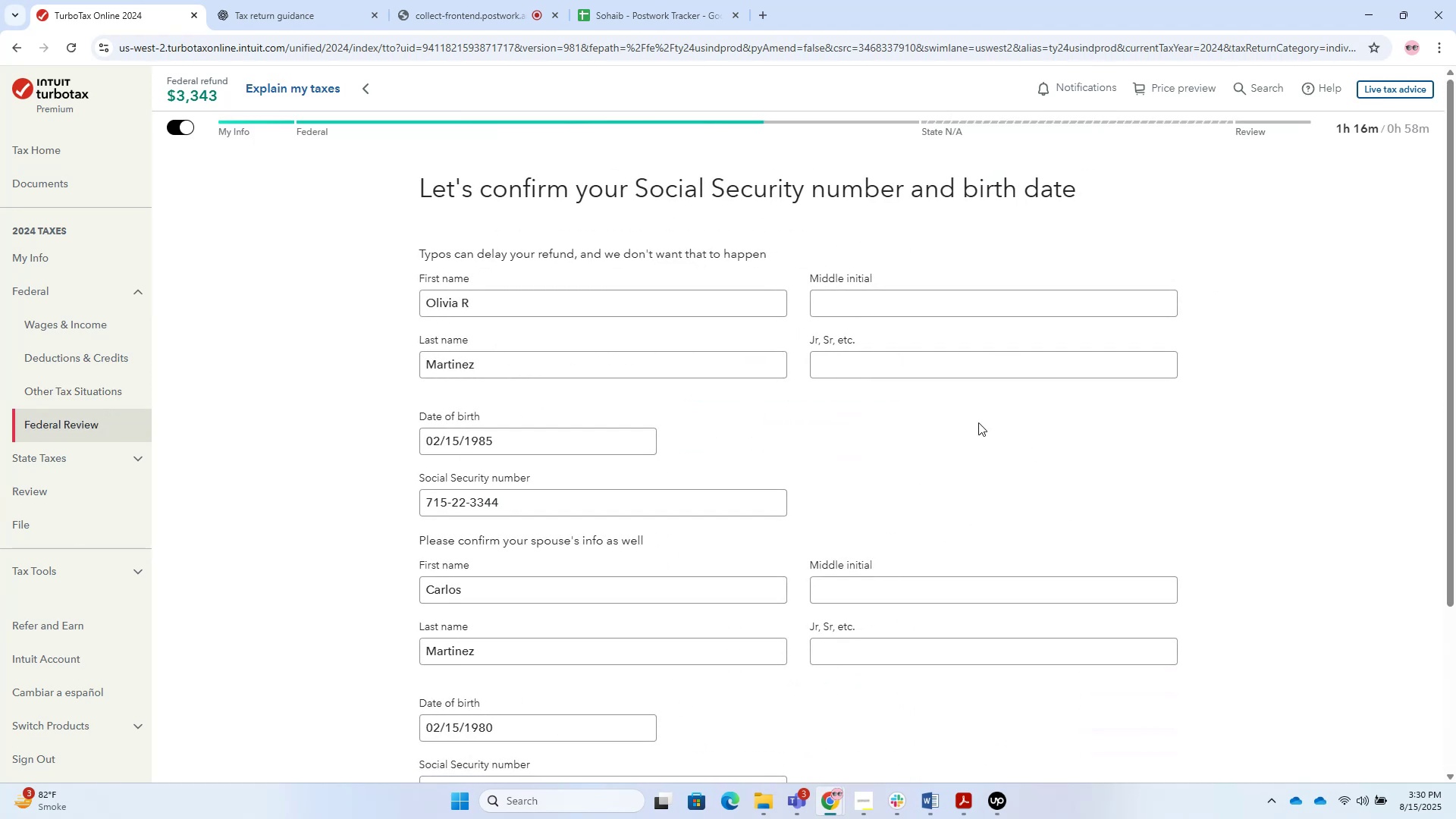 
scroll: coordinate [868, 347], scroll_direction: down, amount: 5.0
 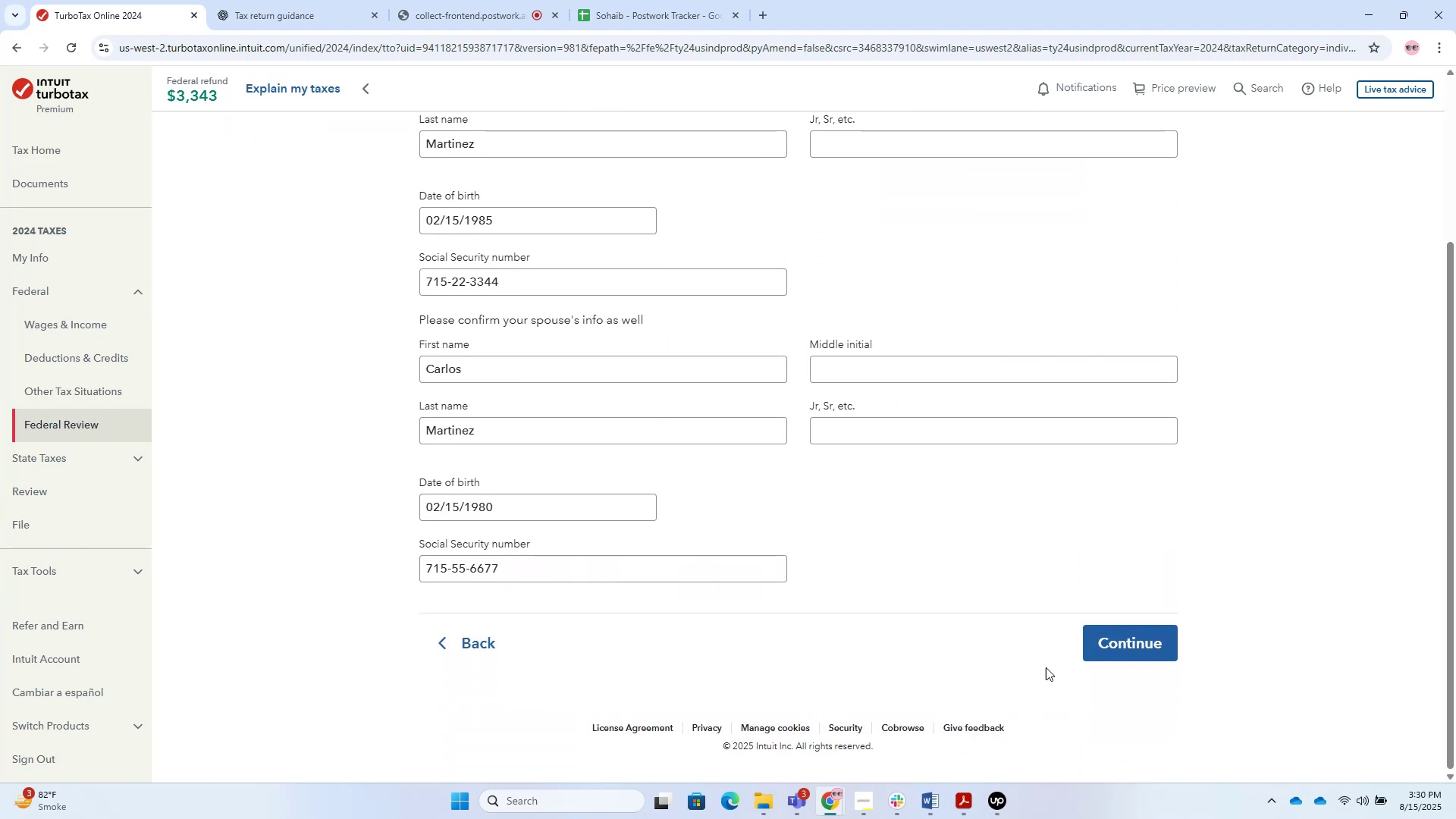 
left_click([1146, 653])
 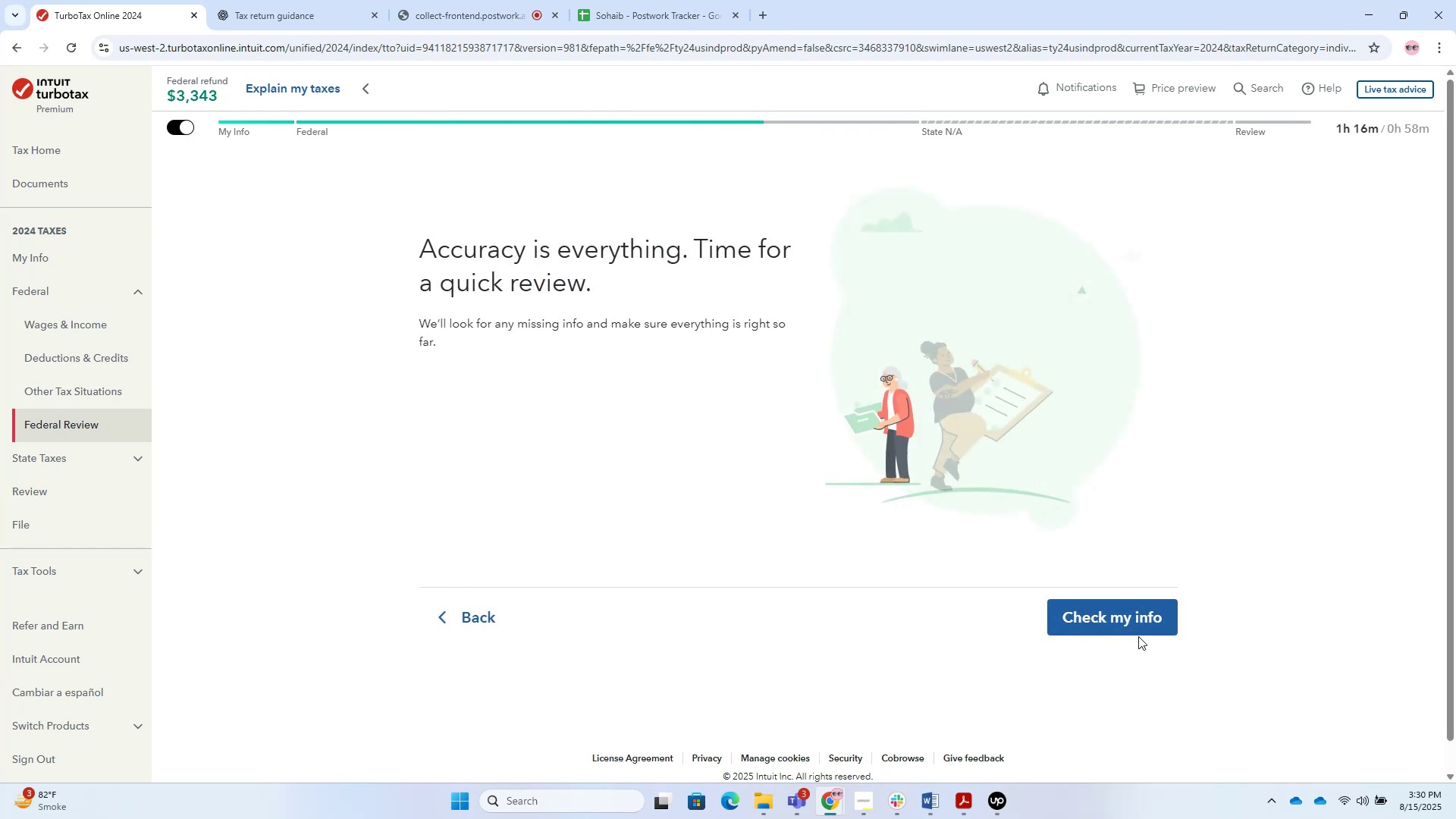 
left_click([1130, 621])
 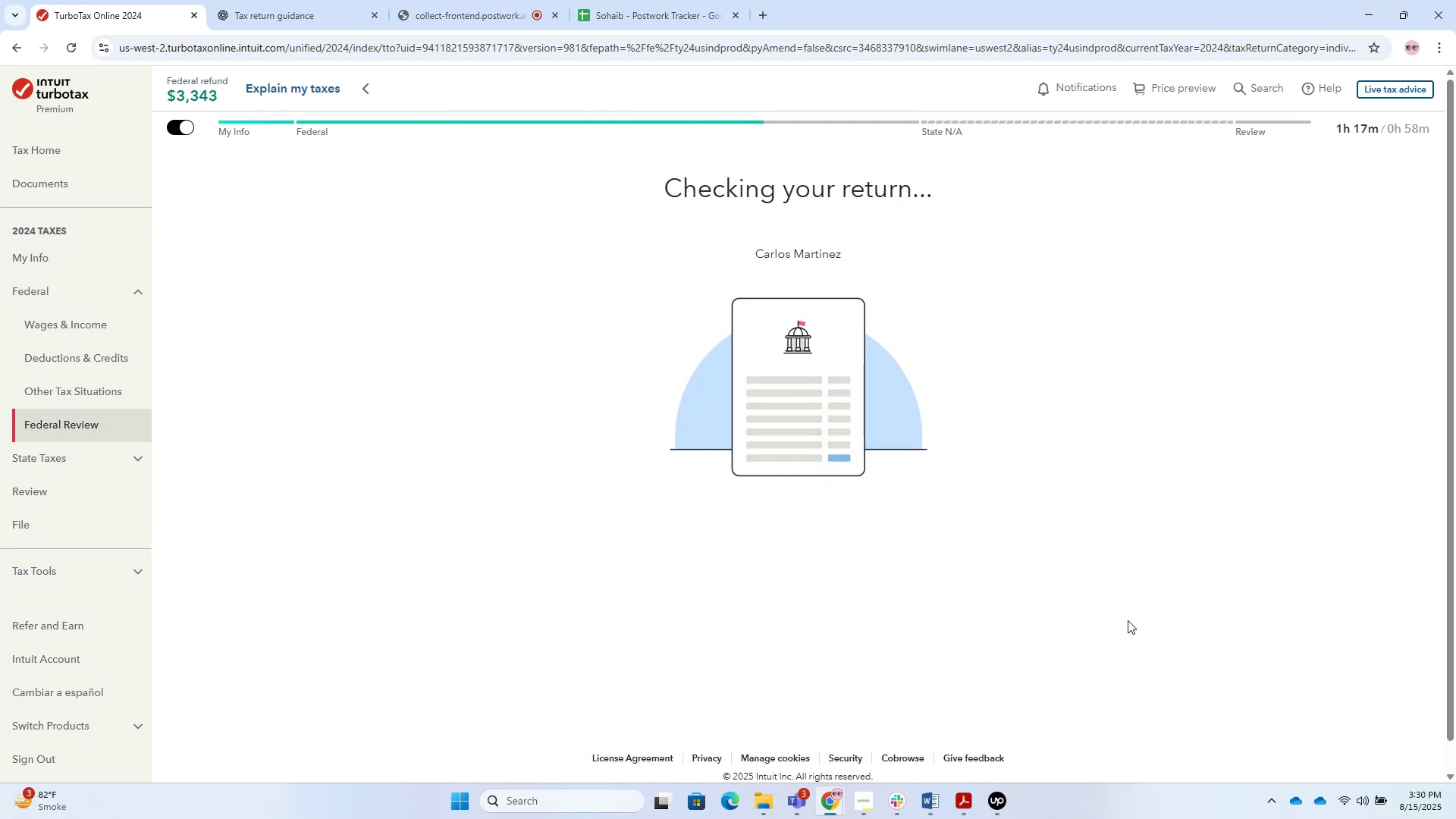 
wait(9.58)
 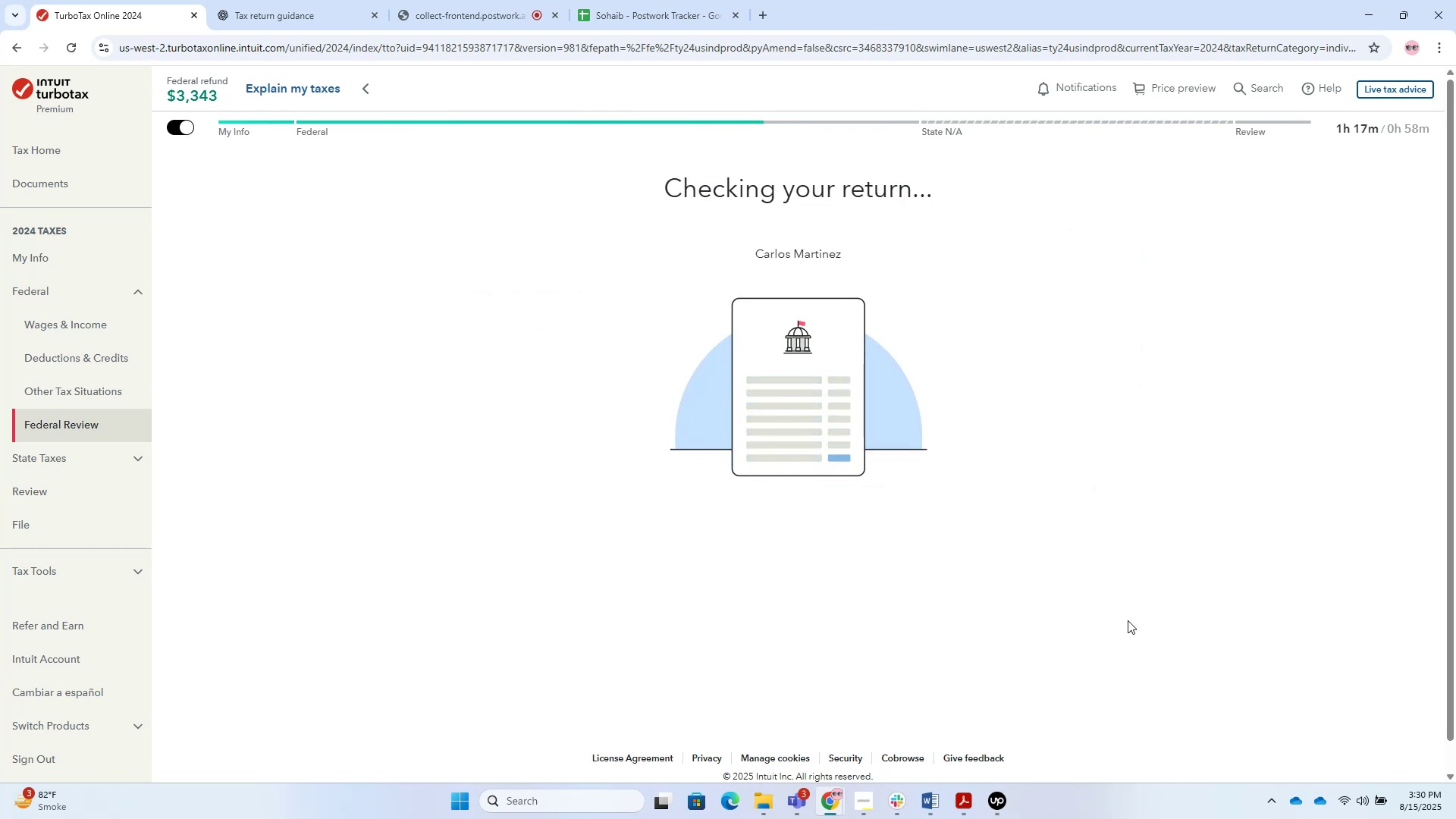 
left_click([1153, 535])
 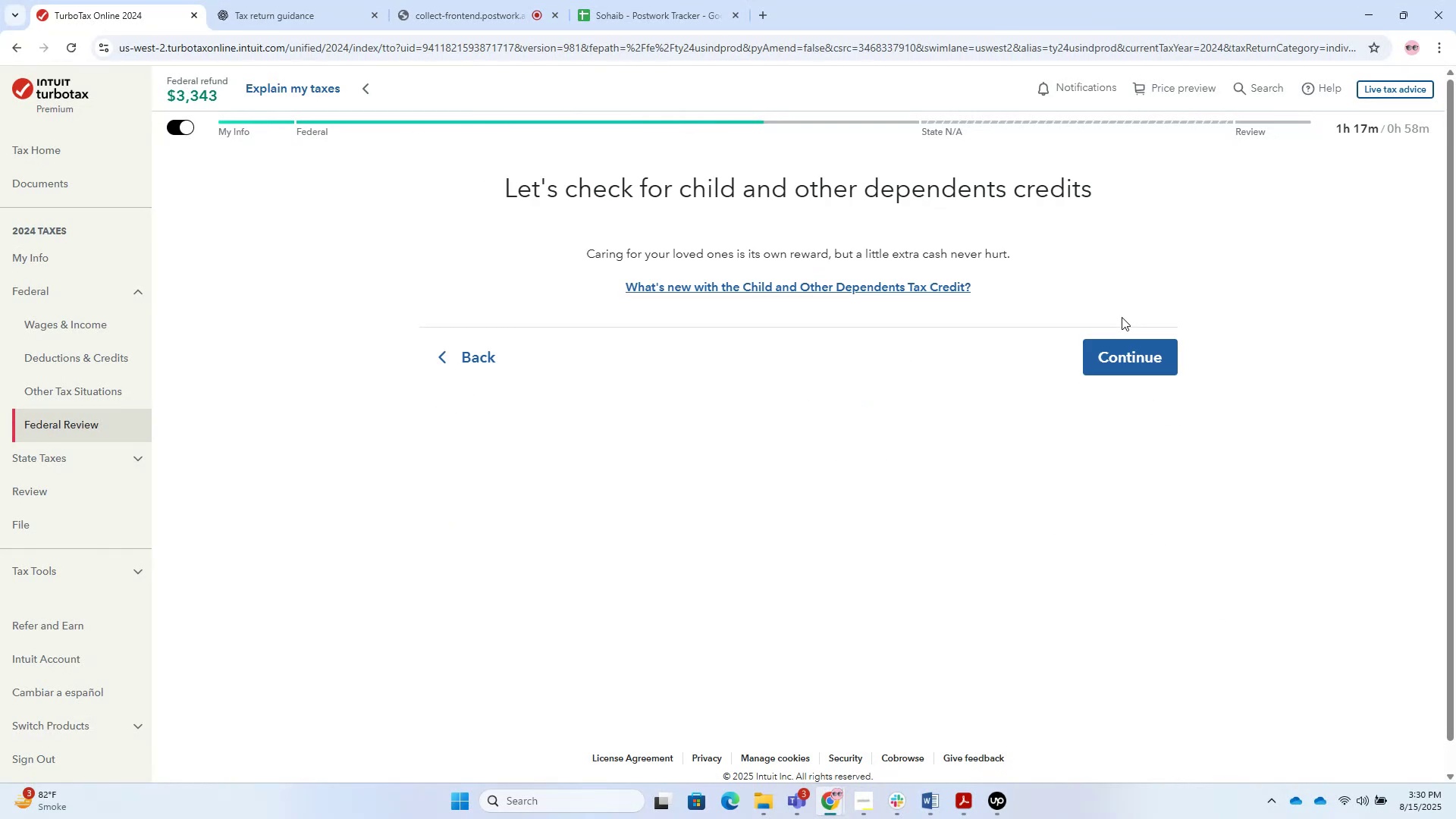 
left_click([1132, 342])
 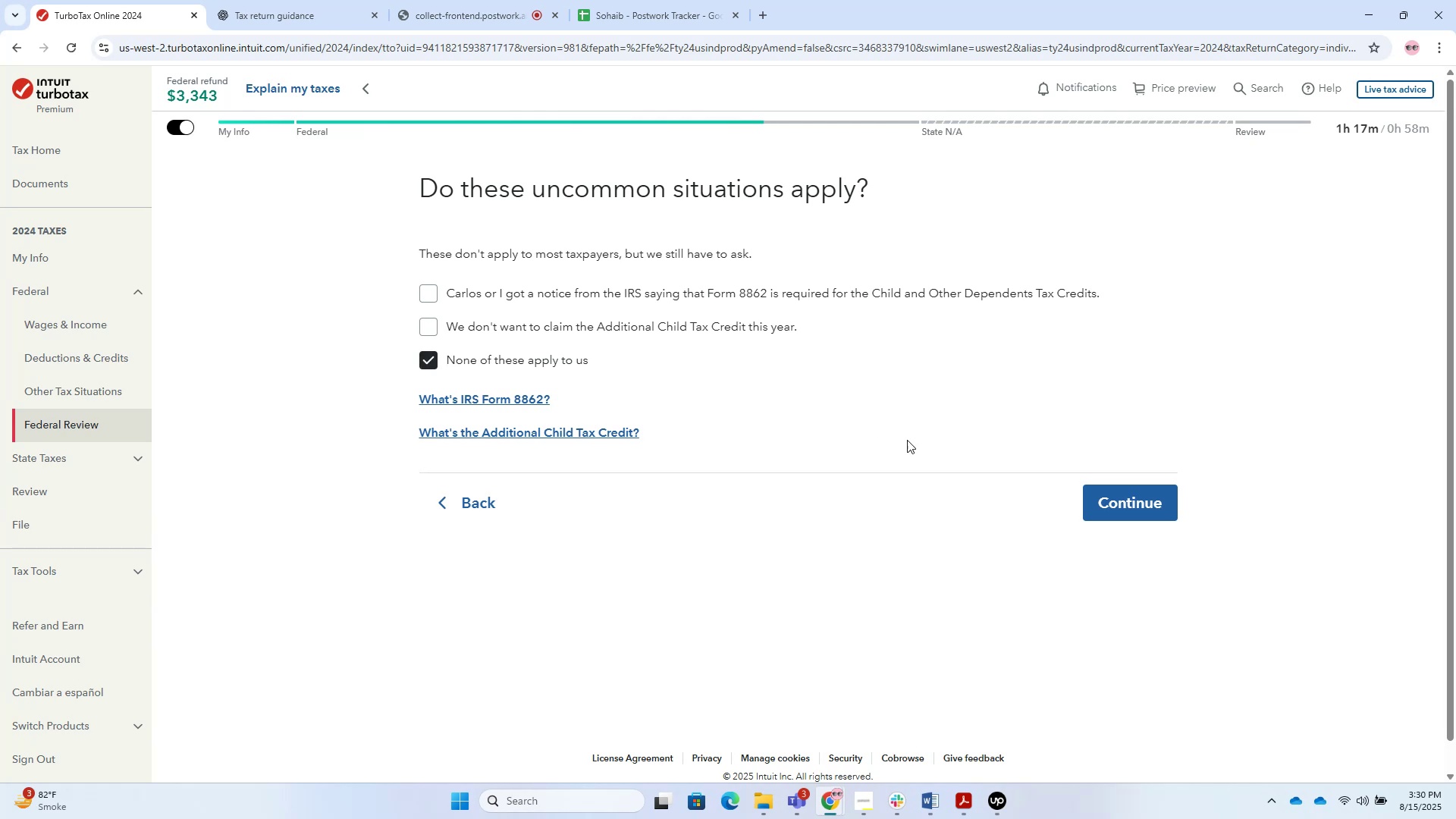 
wait(7.82)
 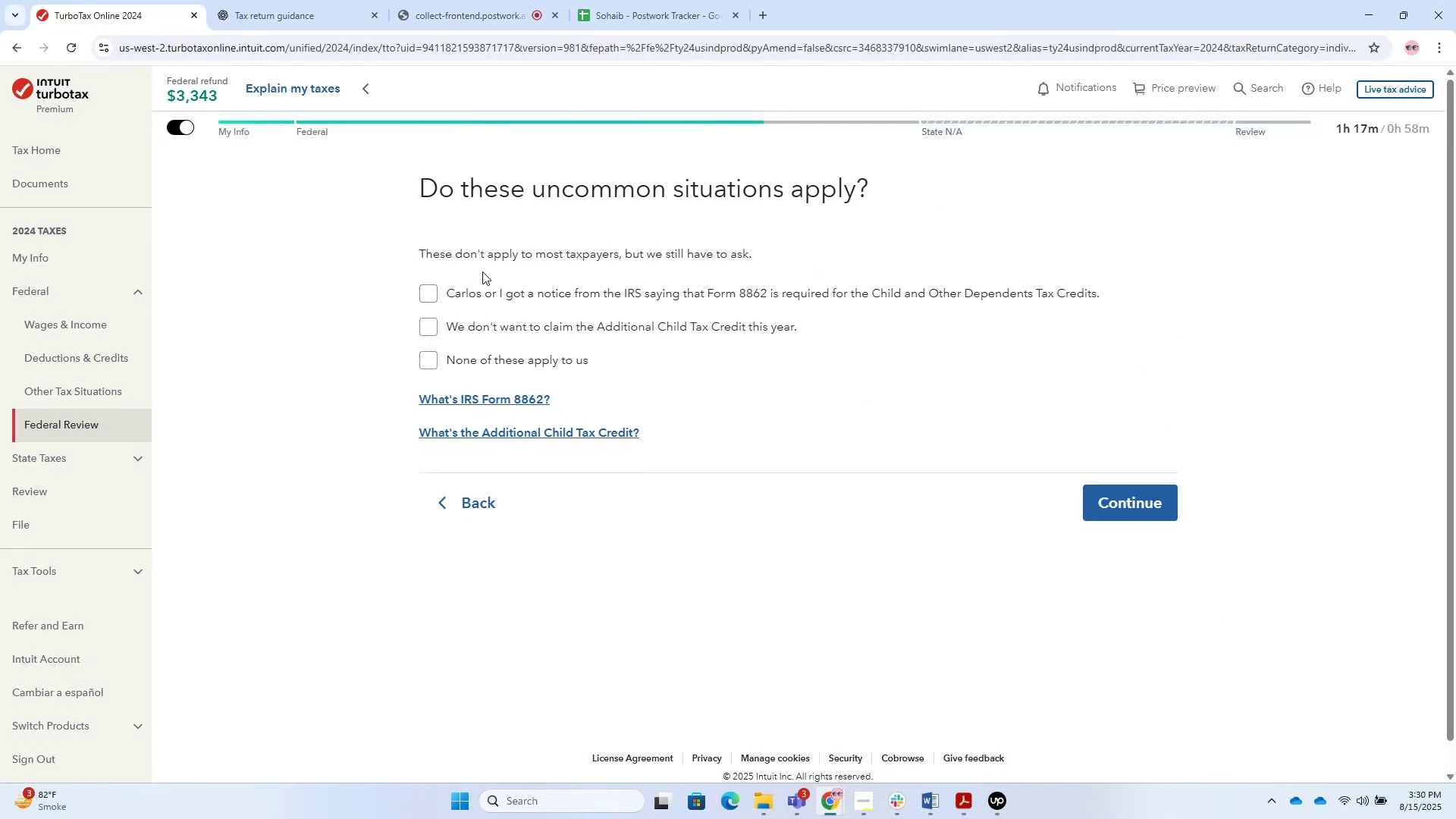 
key(Alt+AltLeft)
 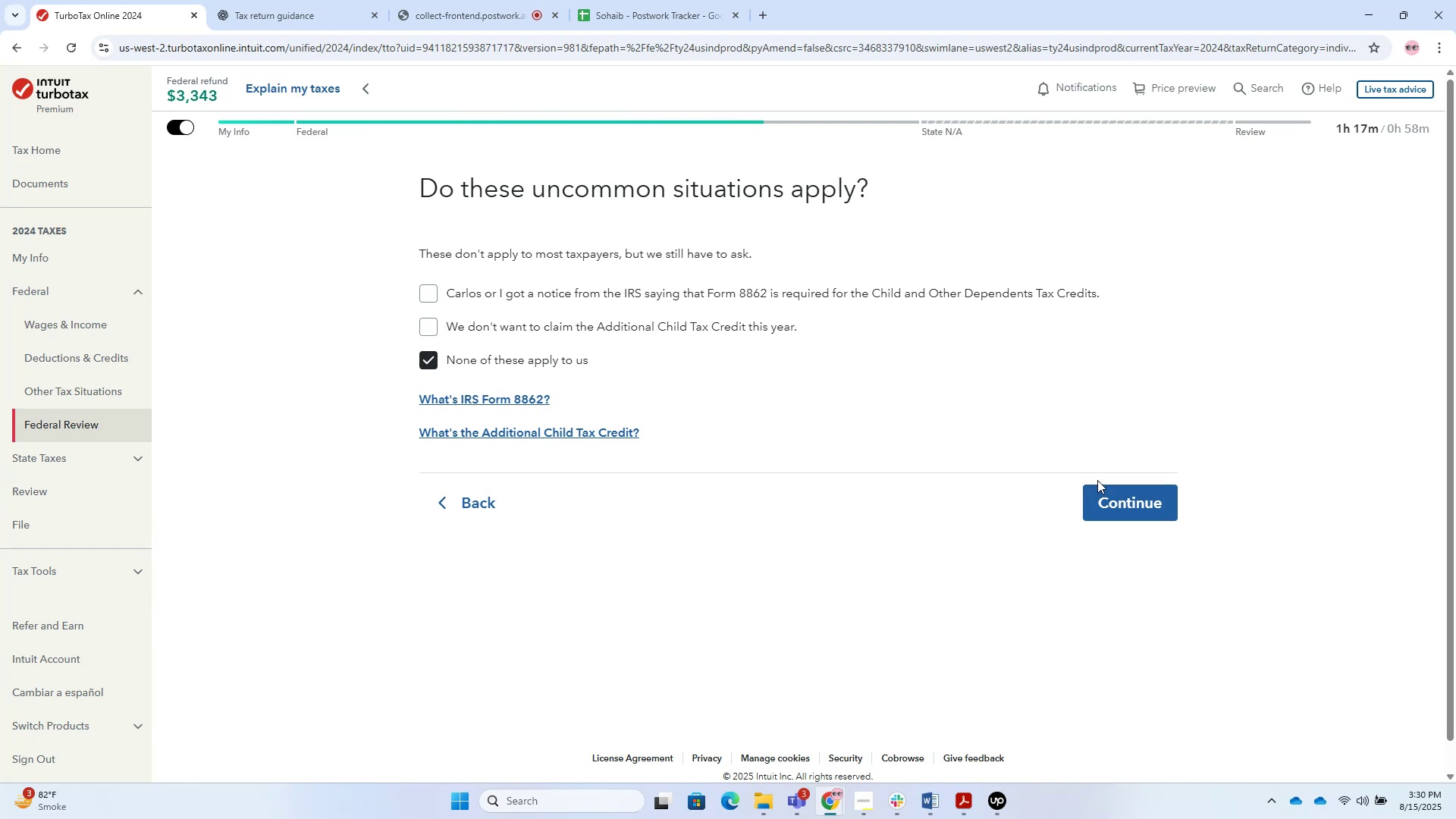 
key(Alt+Tab)
 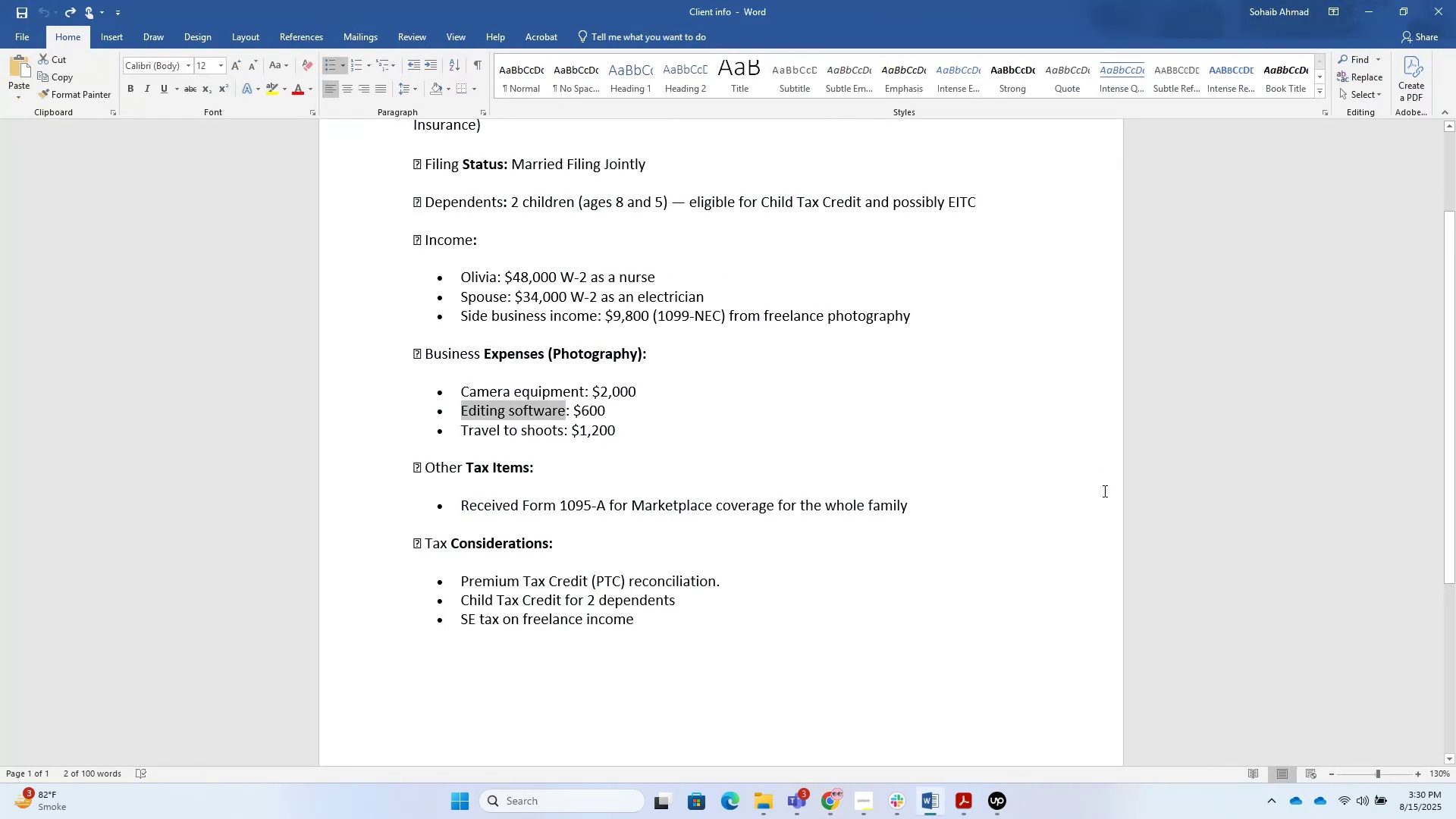 
left_click([888, 579])
 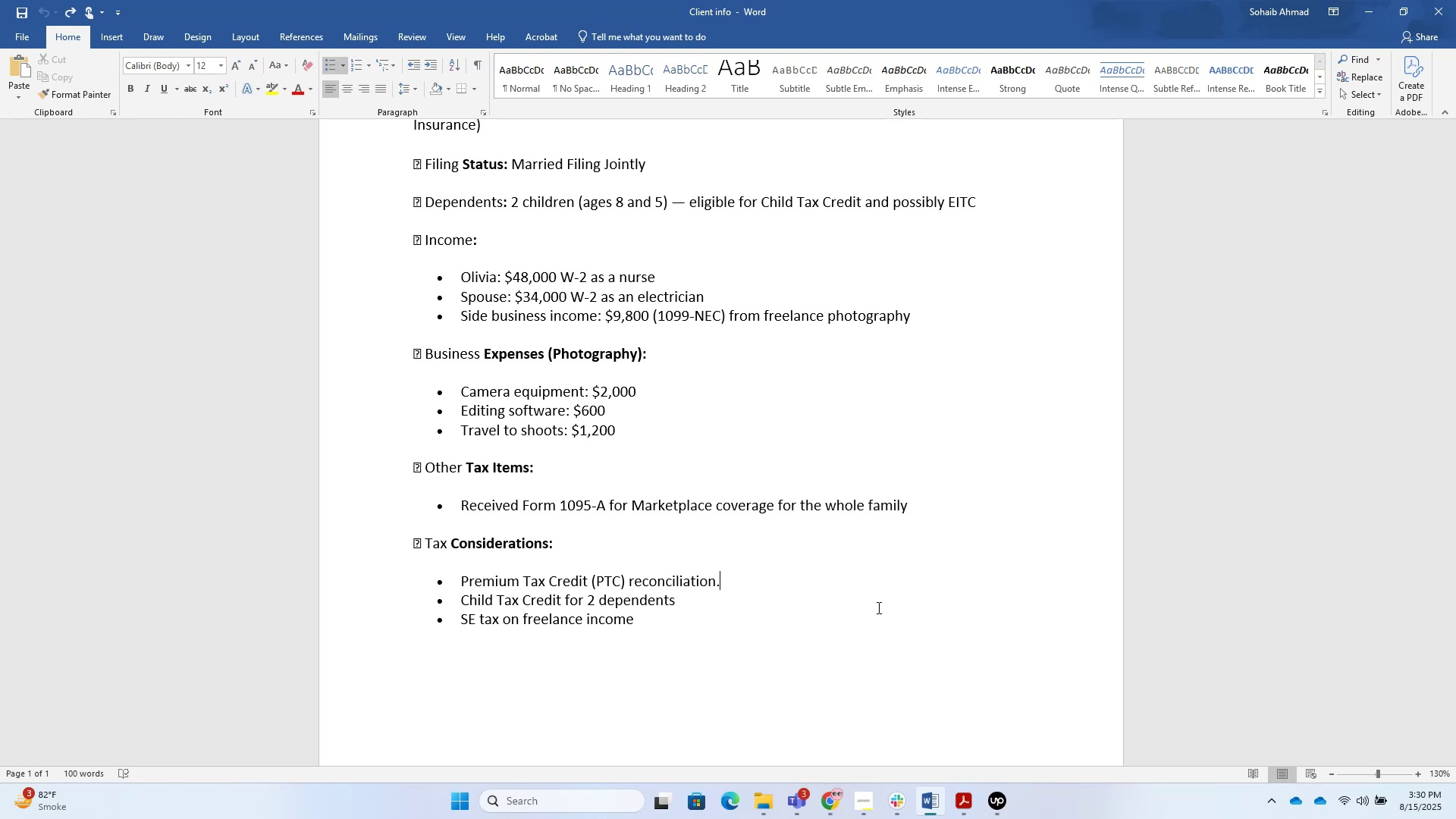 
wait(20.57)
 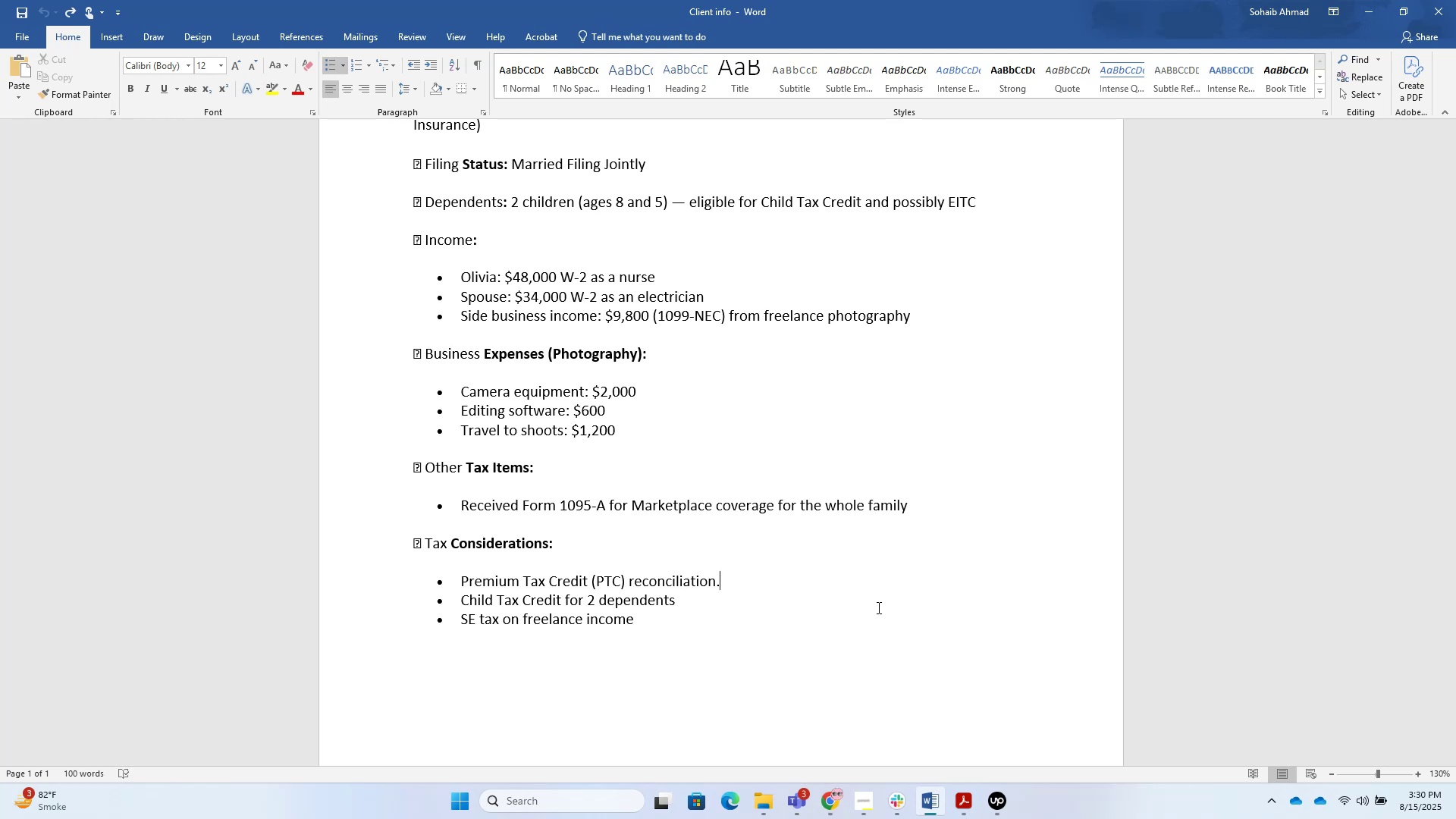 
scroll: coordinate [903, 503], scroll_direction: up, amount: 2.0
 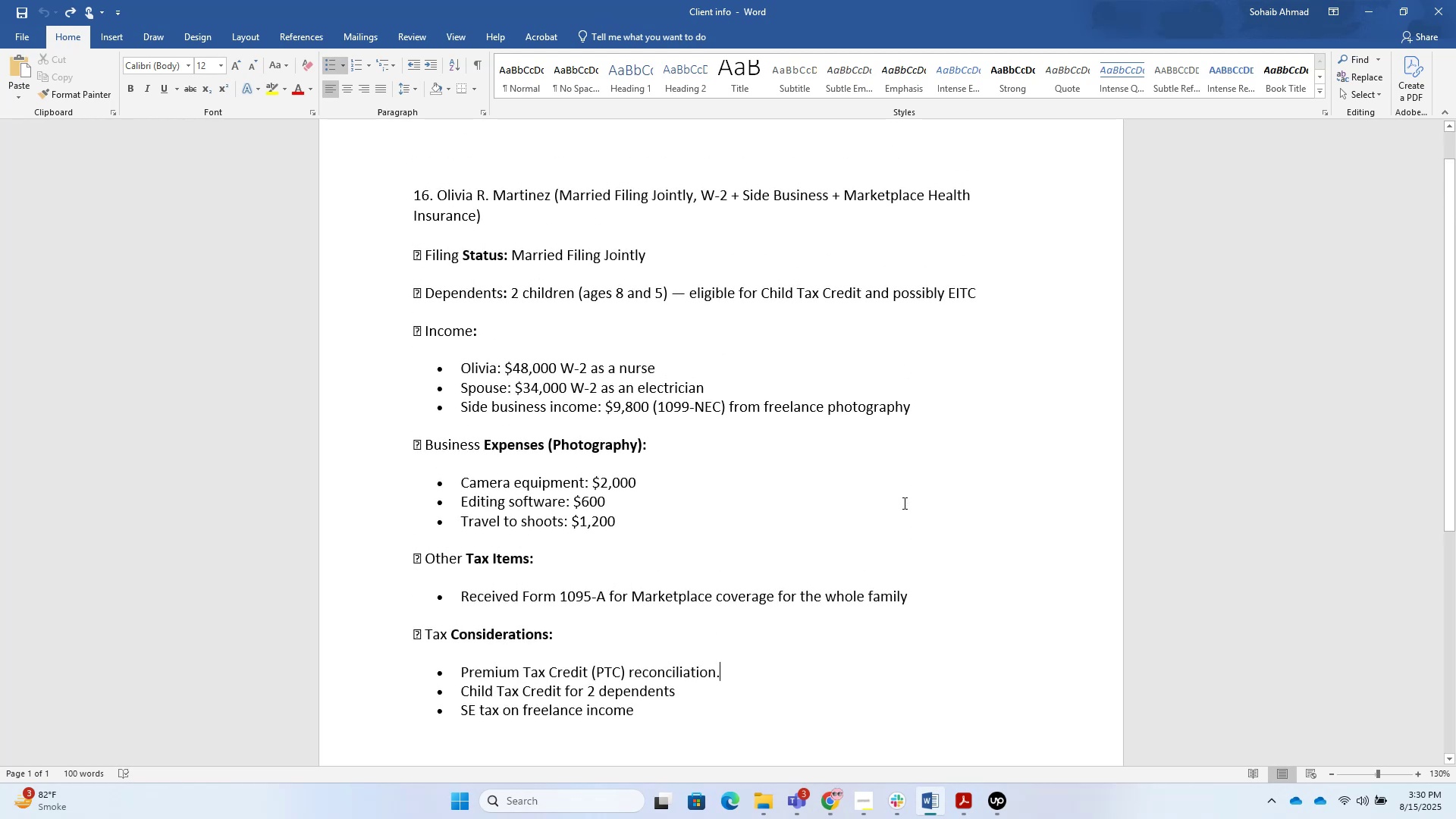 
key(Alt+AltLeft)
 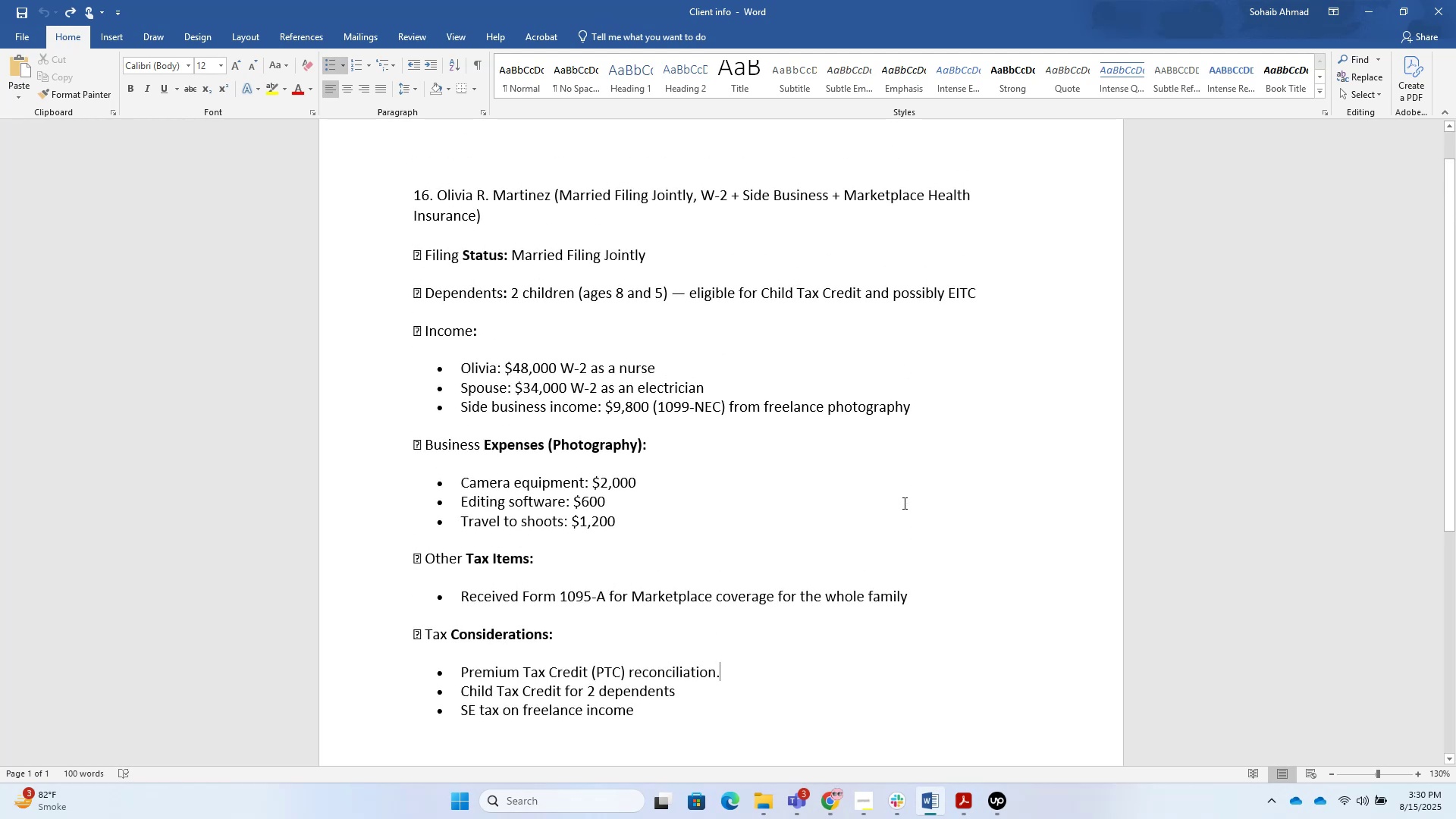 
key(Alt+Tab)
 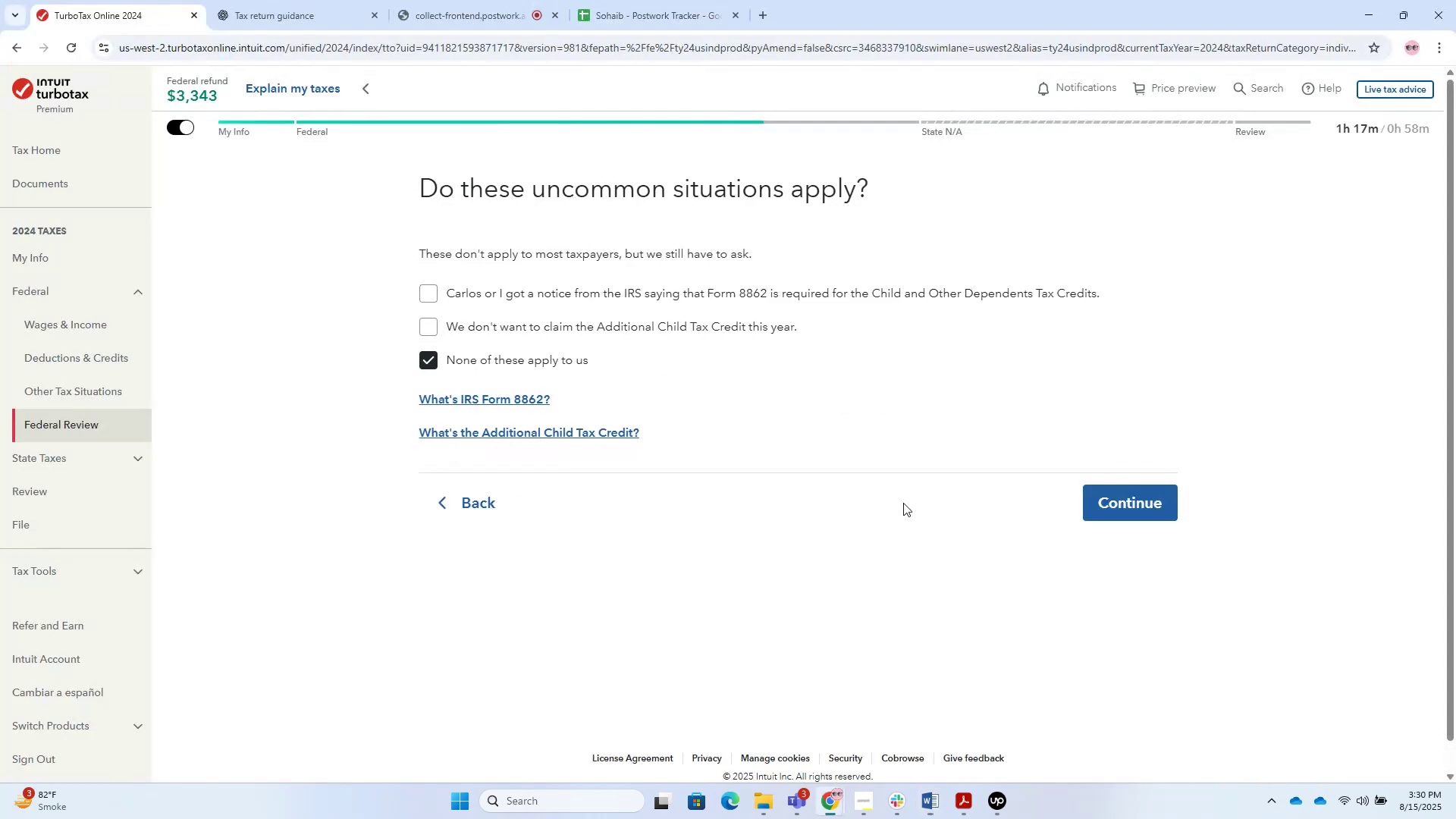 
key(Alt+AltLeft)
 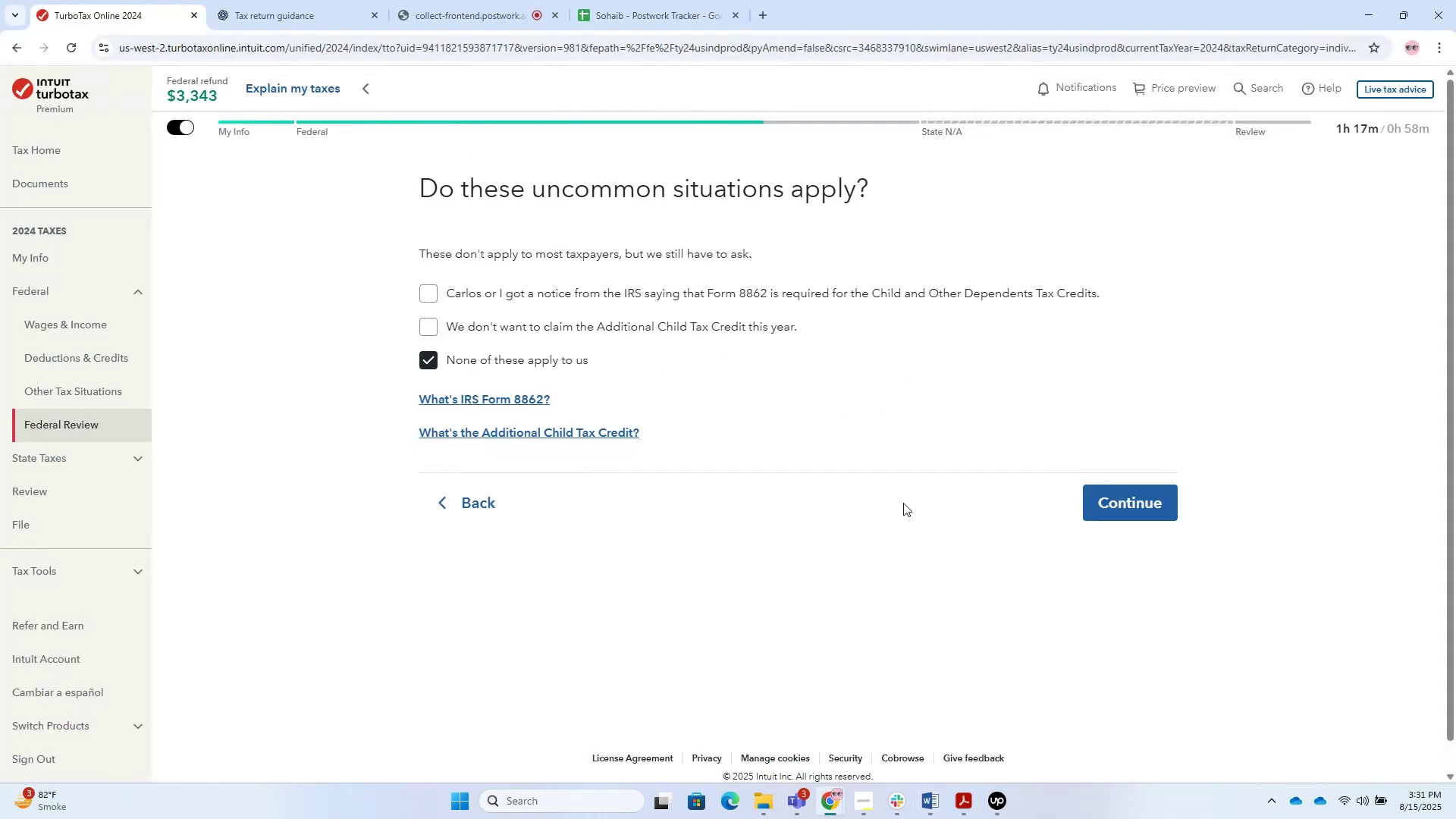 
key(Alt+Tab)
 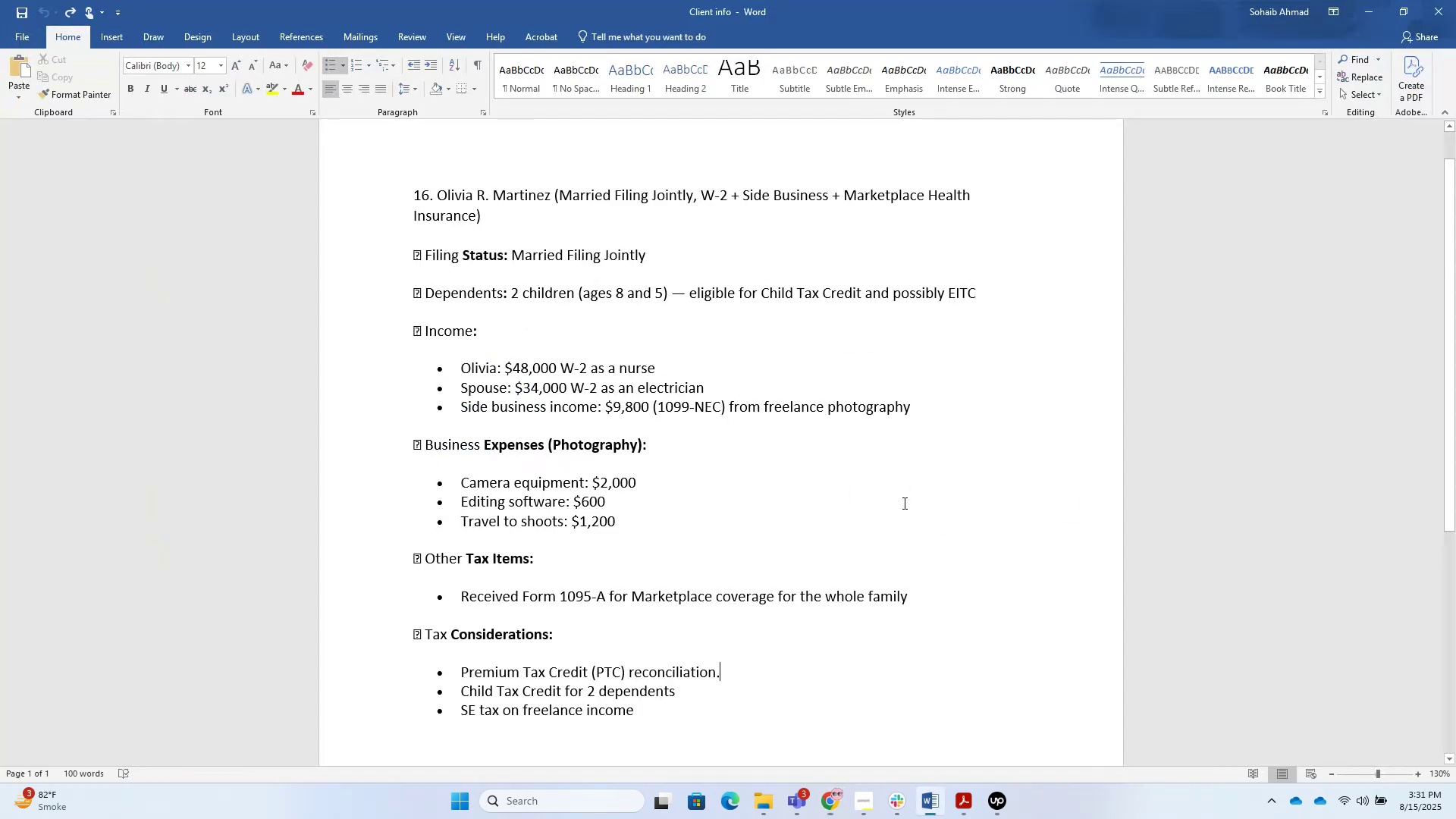 
key(Alt+AltLeft)
 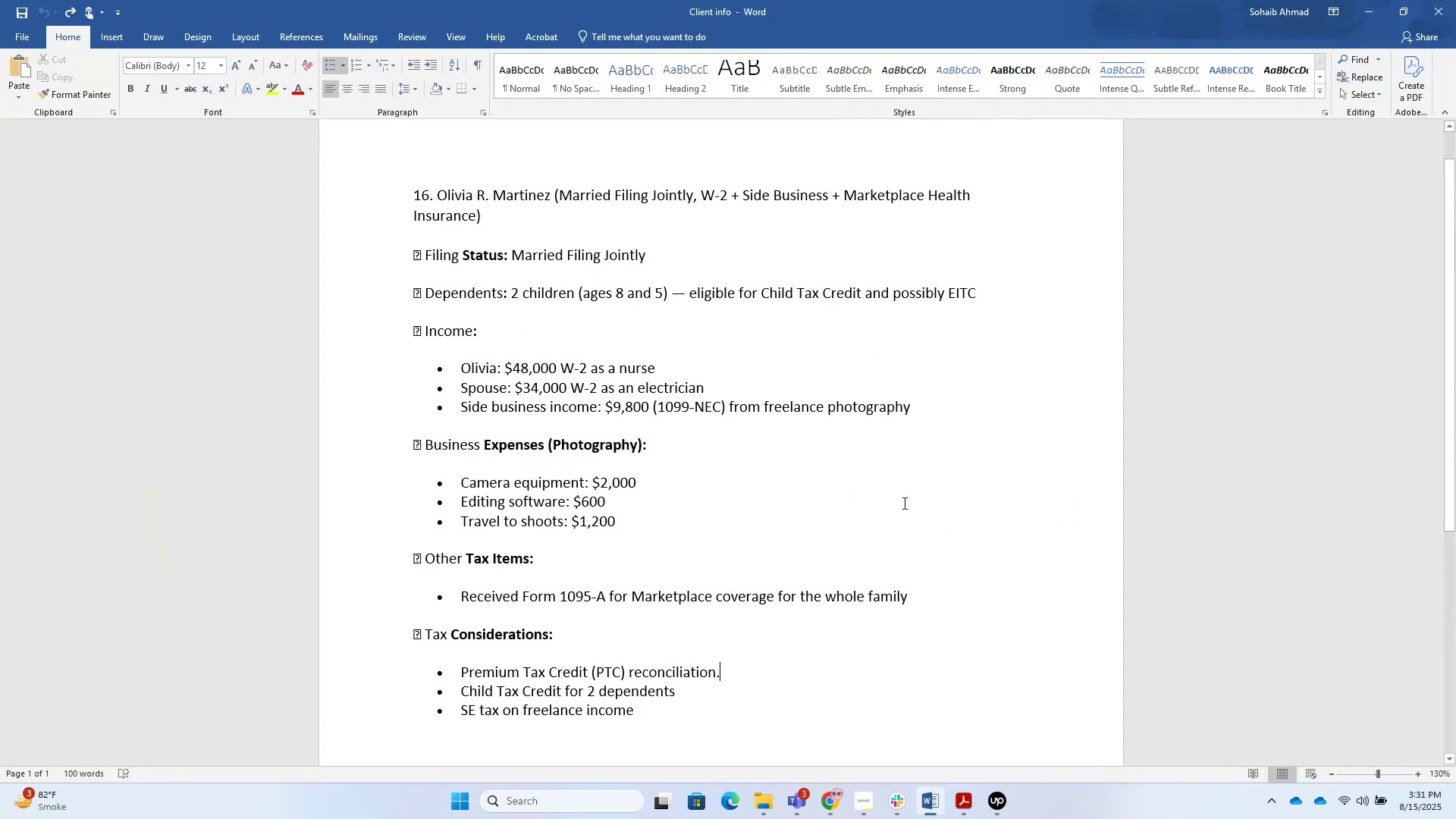 
key(Alt+Tab)
 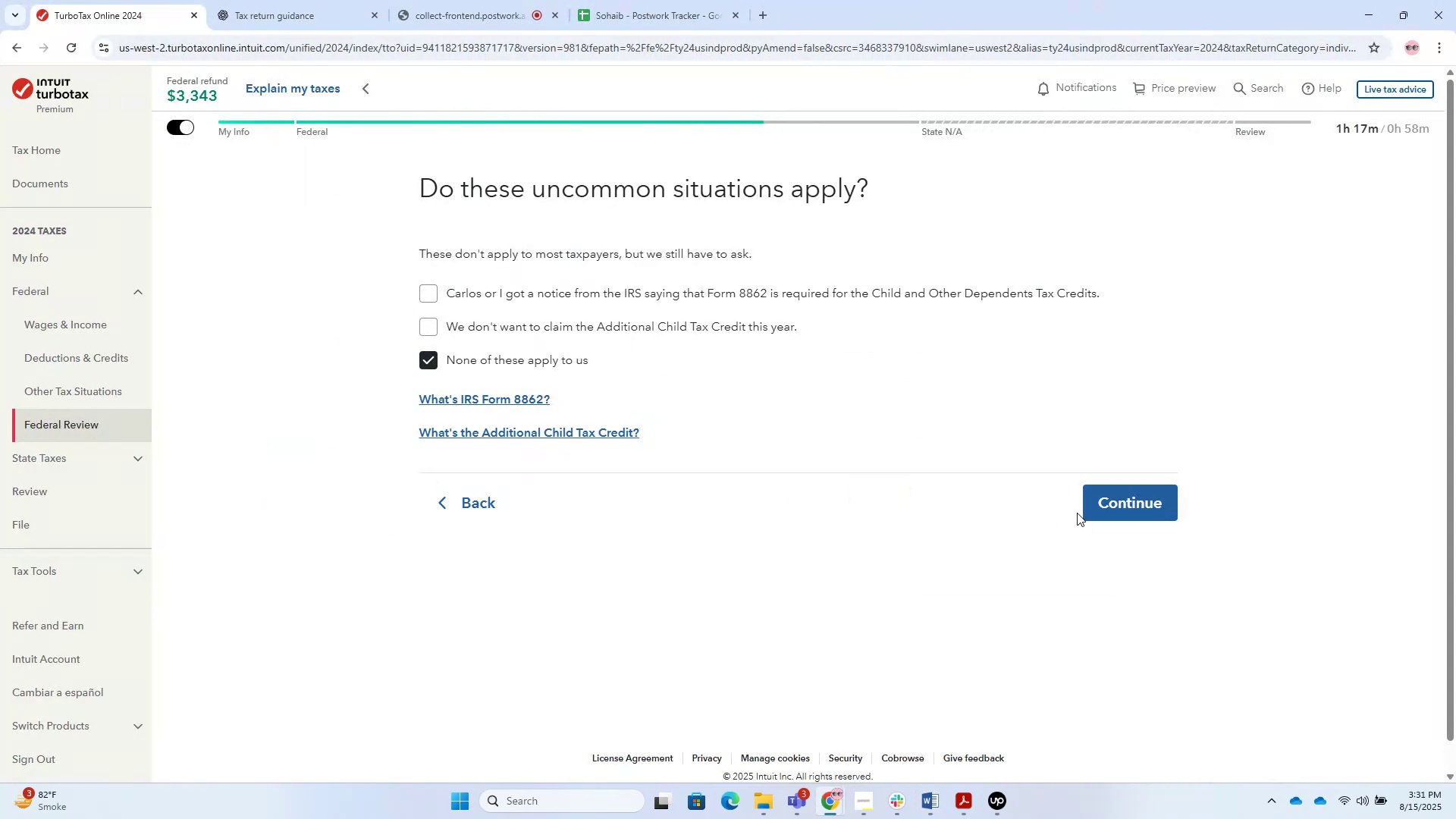 
left_click([1100, 503])
 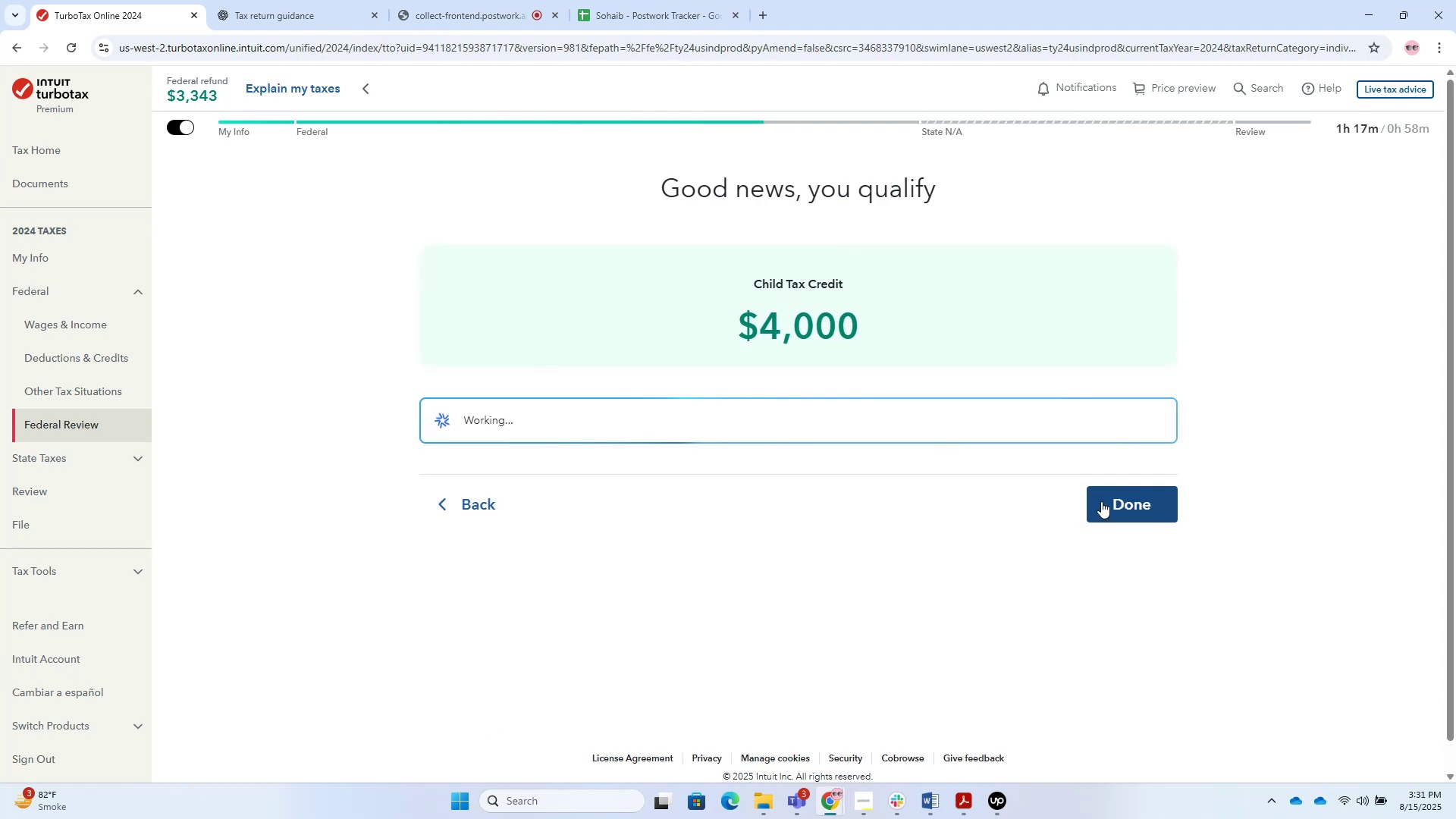 
wait(5.22)
 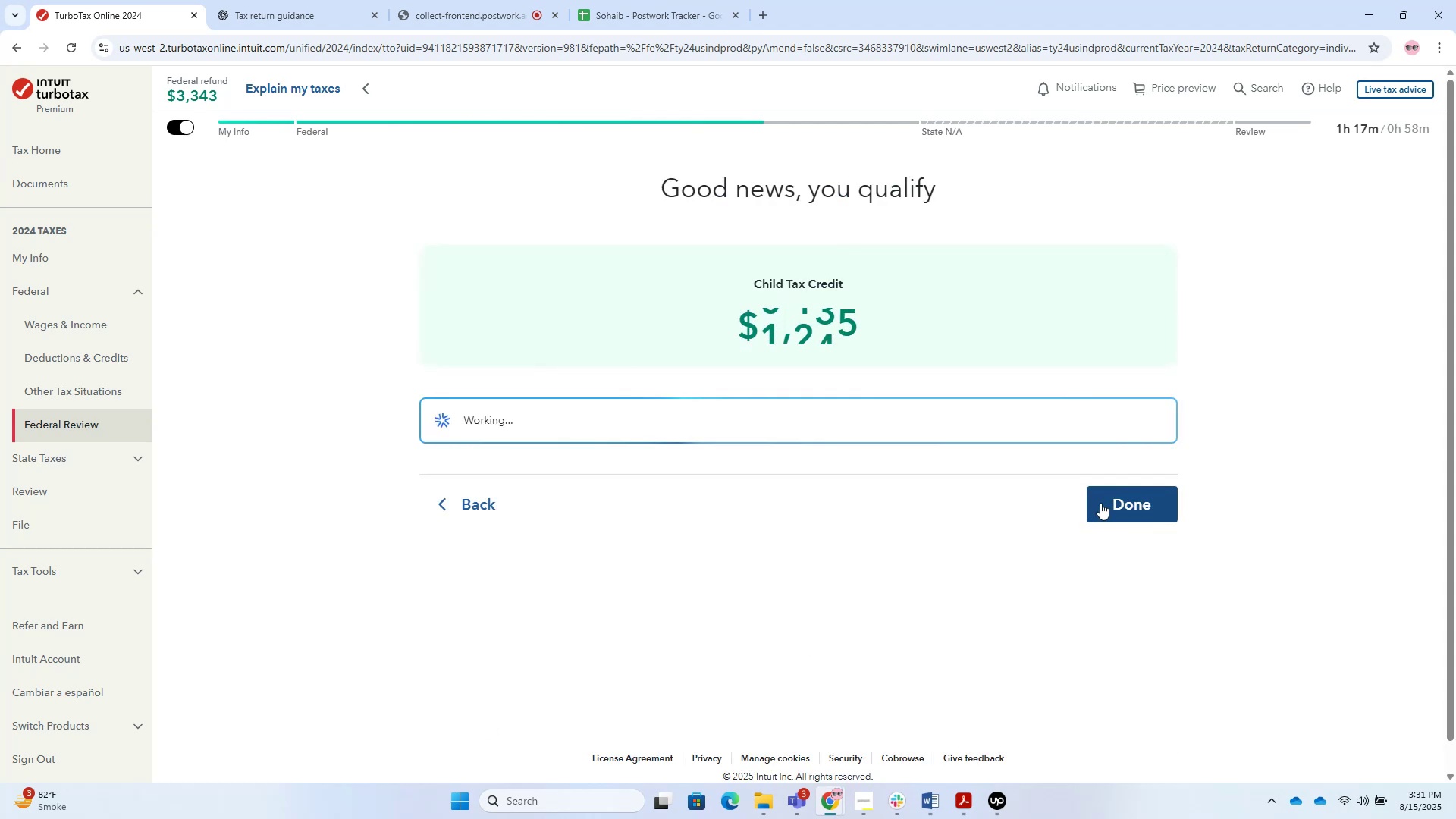 
left_click([1114, 504])
 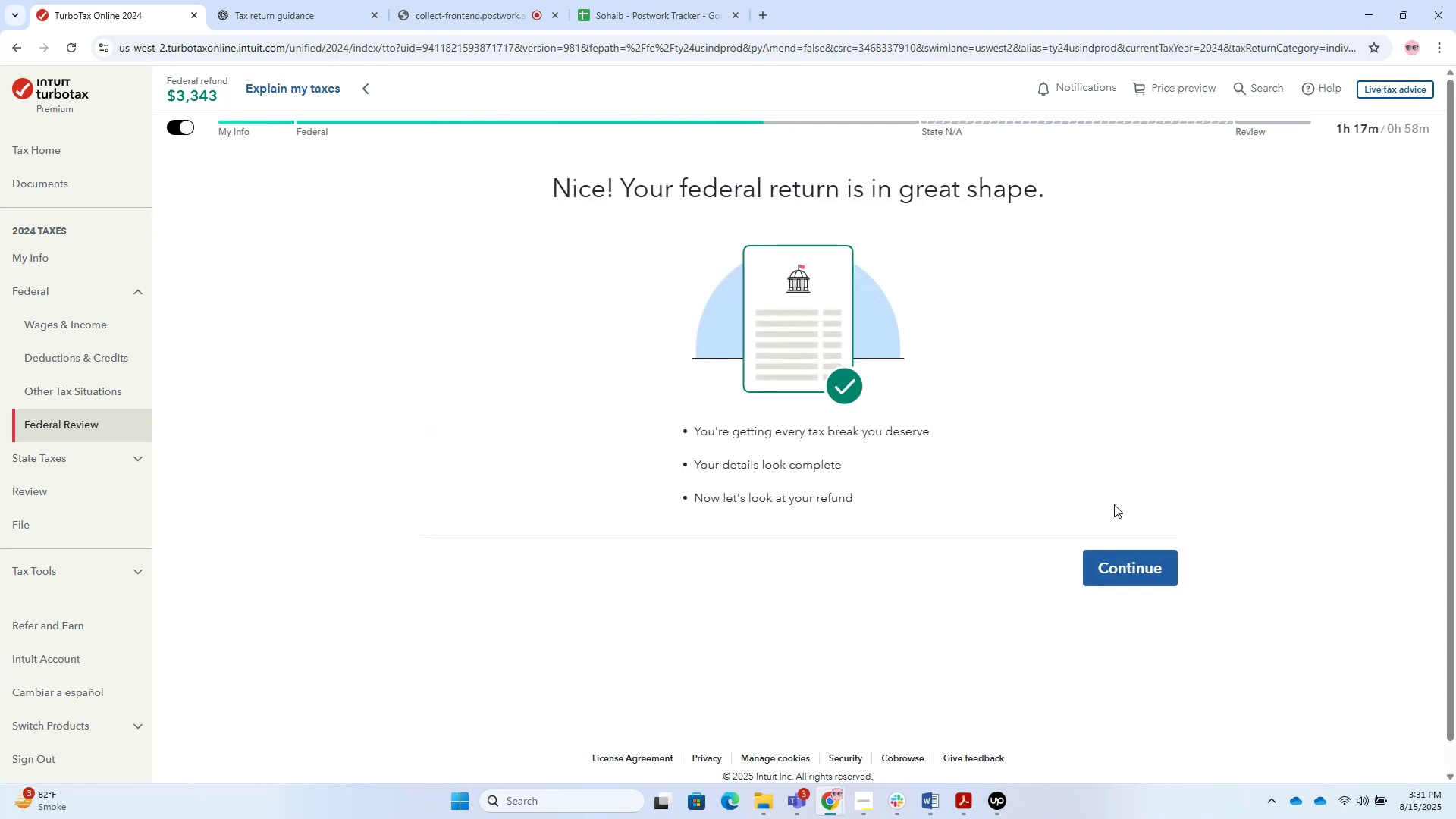 
double_click([1115, 560])
 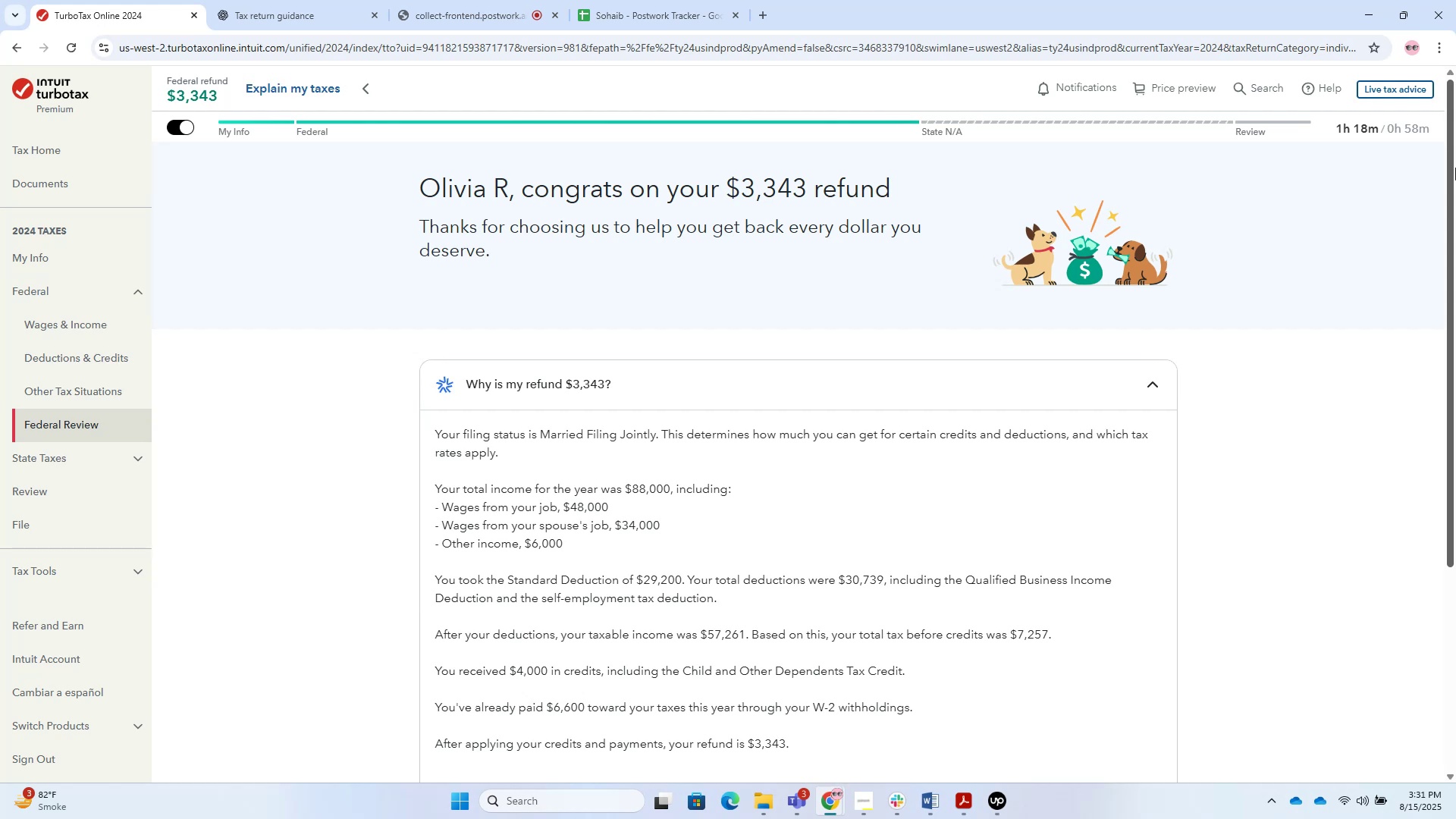 
wait(31.26)
 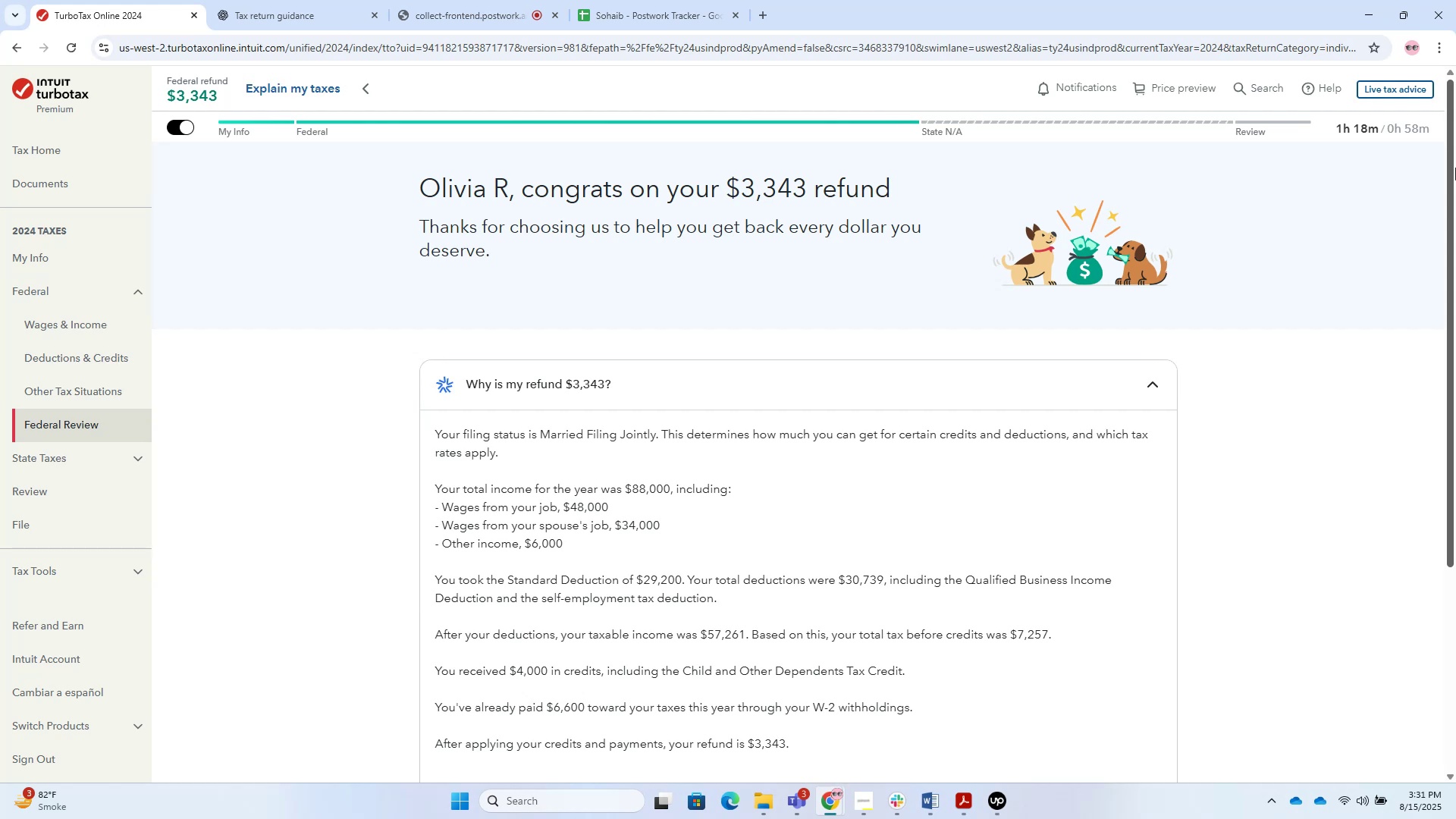 
scroll: coordinate [1007, 381], scroll_direction: down, amount: 6.0
 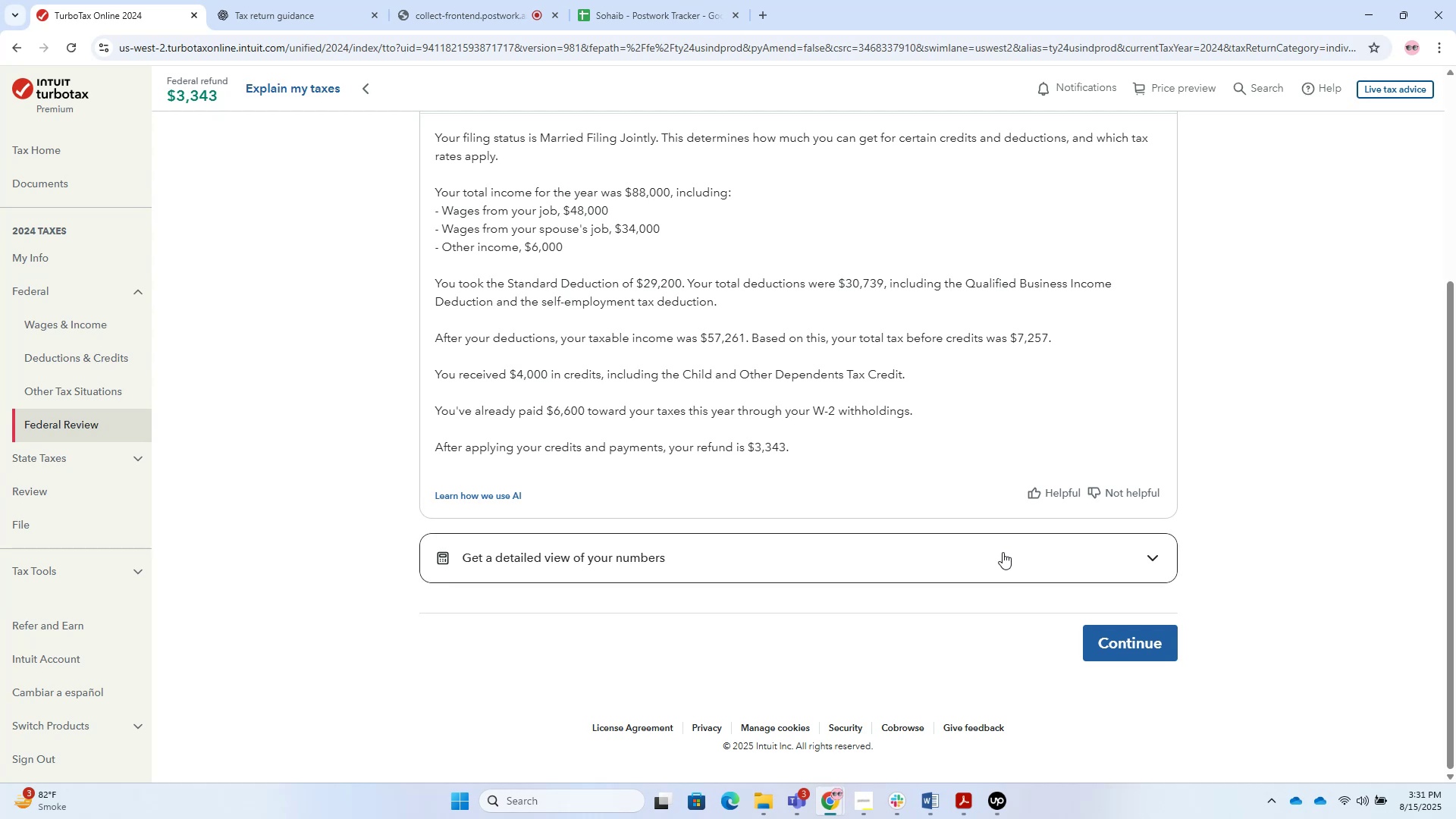 
scroll: coordinate [1015, 522], scroll_direction: up, amount: 2.0
 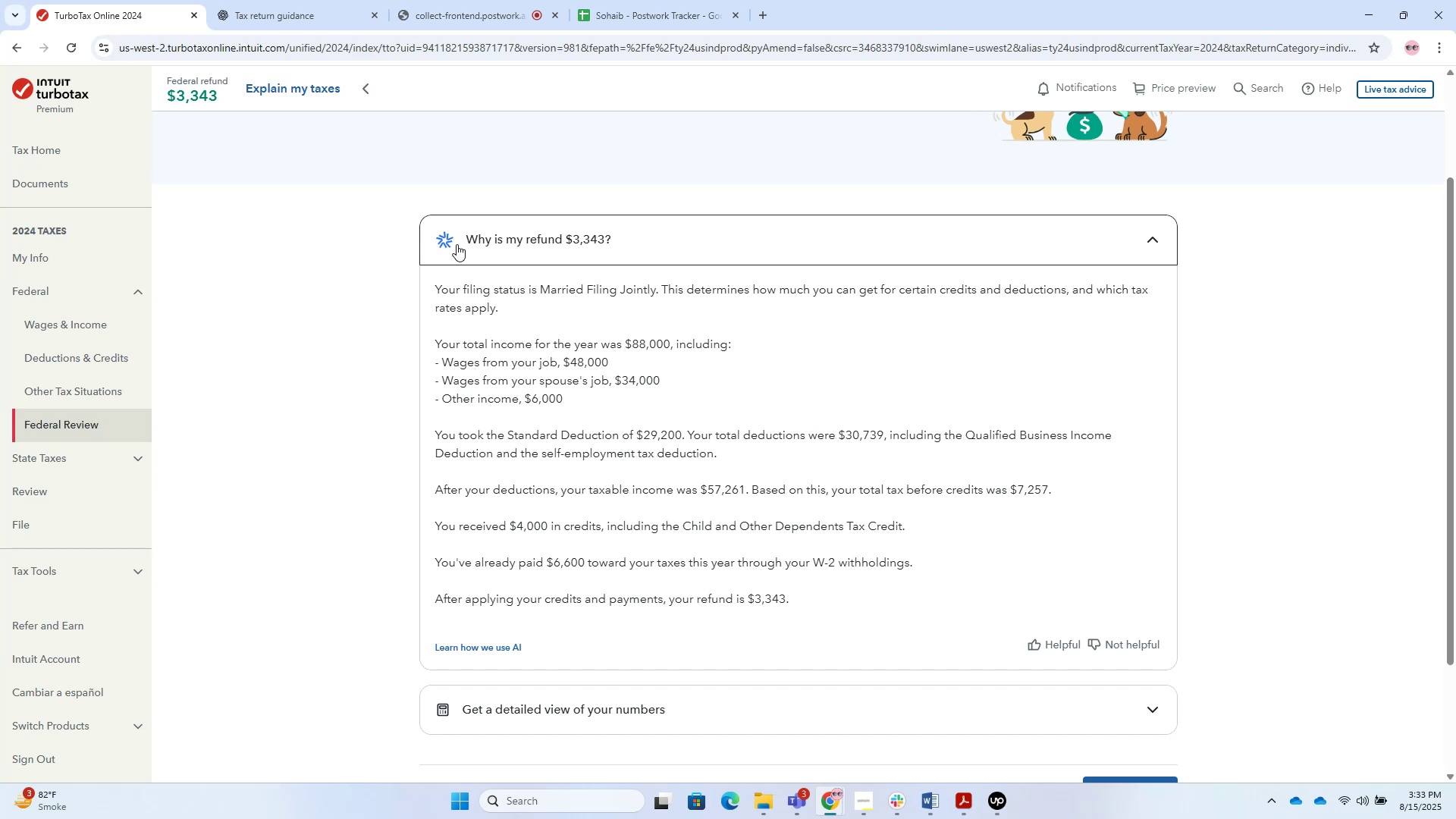 
wait(90.18)
 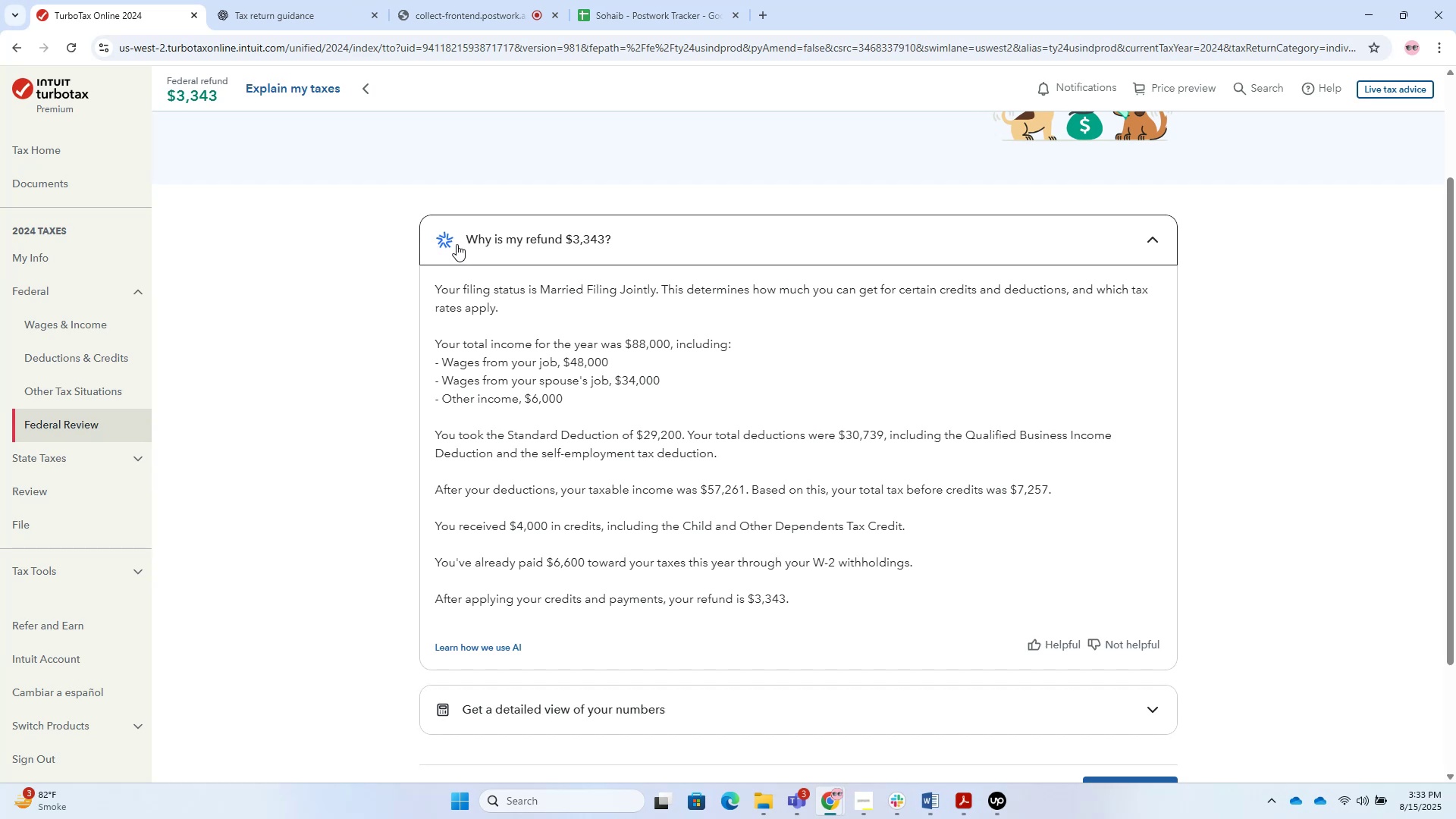 
scroll: coordinate [623, 400], scroll_direction: down, amount: 1.0
 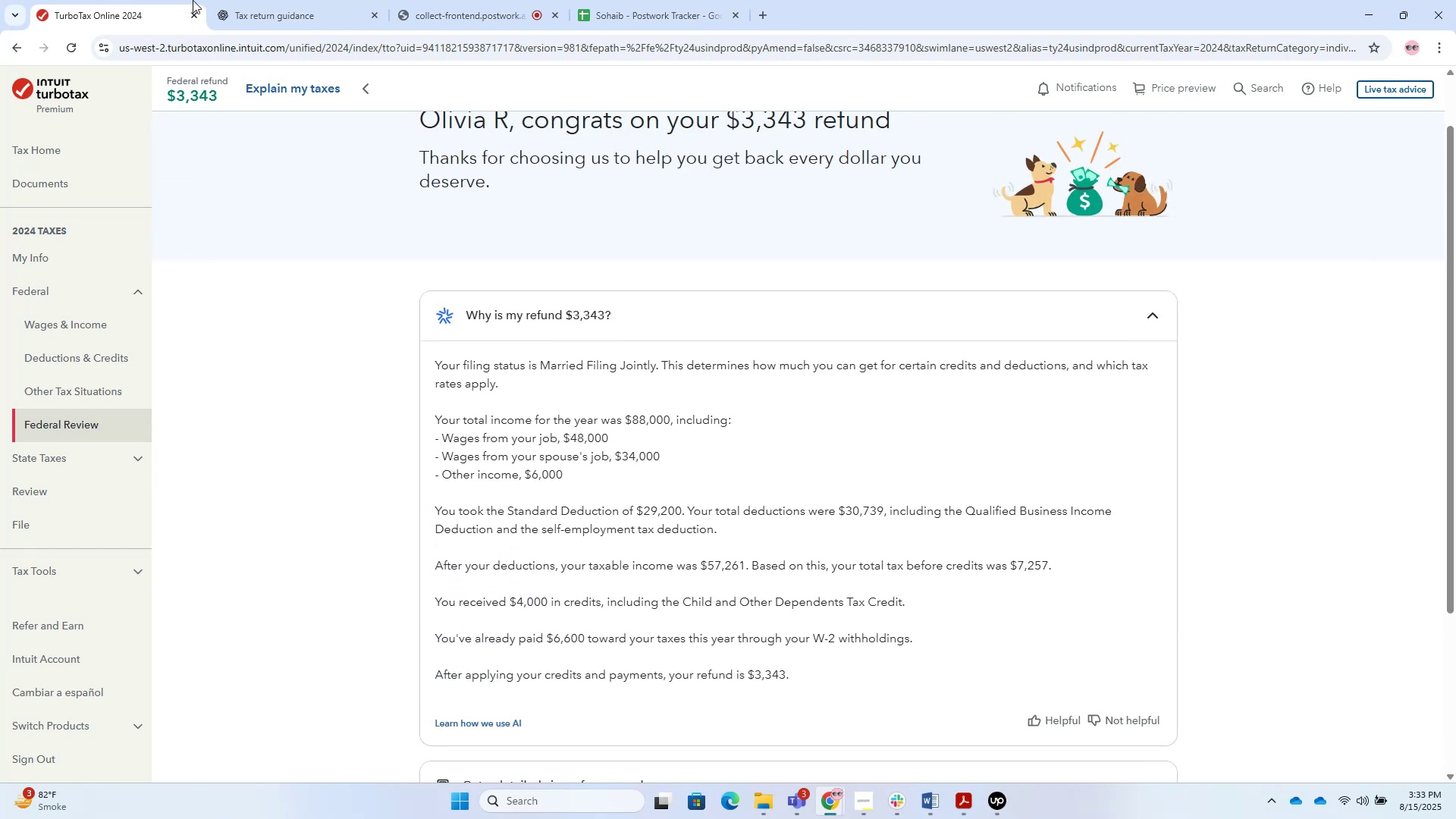 
left_click([215, 86])
 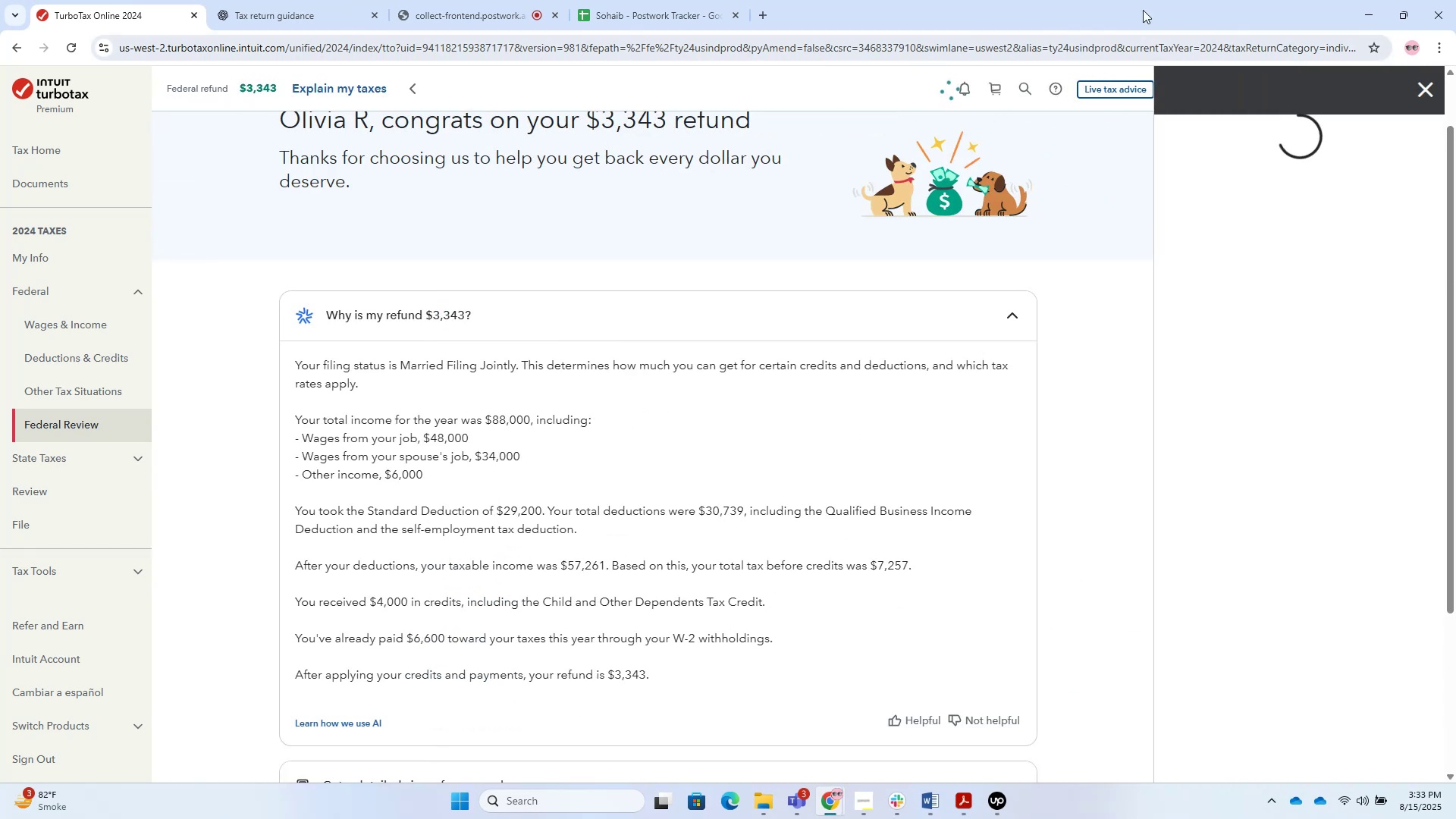 
left_click([1421, 93])
 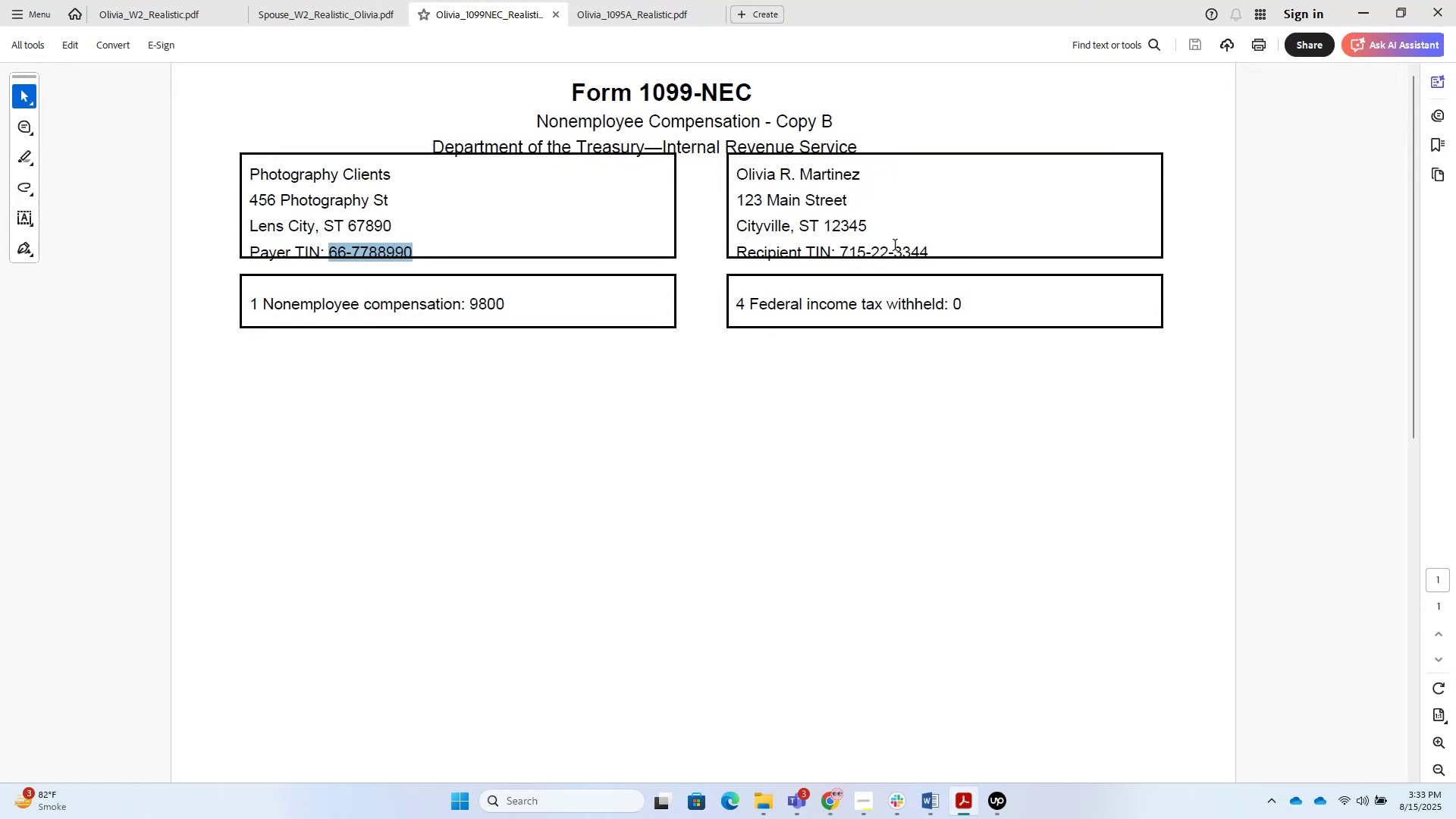 
double_click([622, 4])
 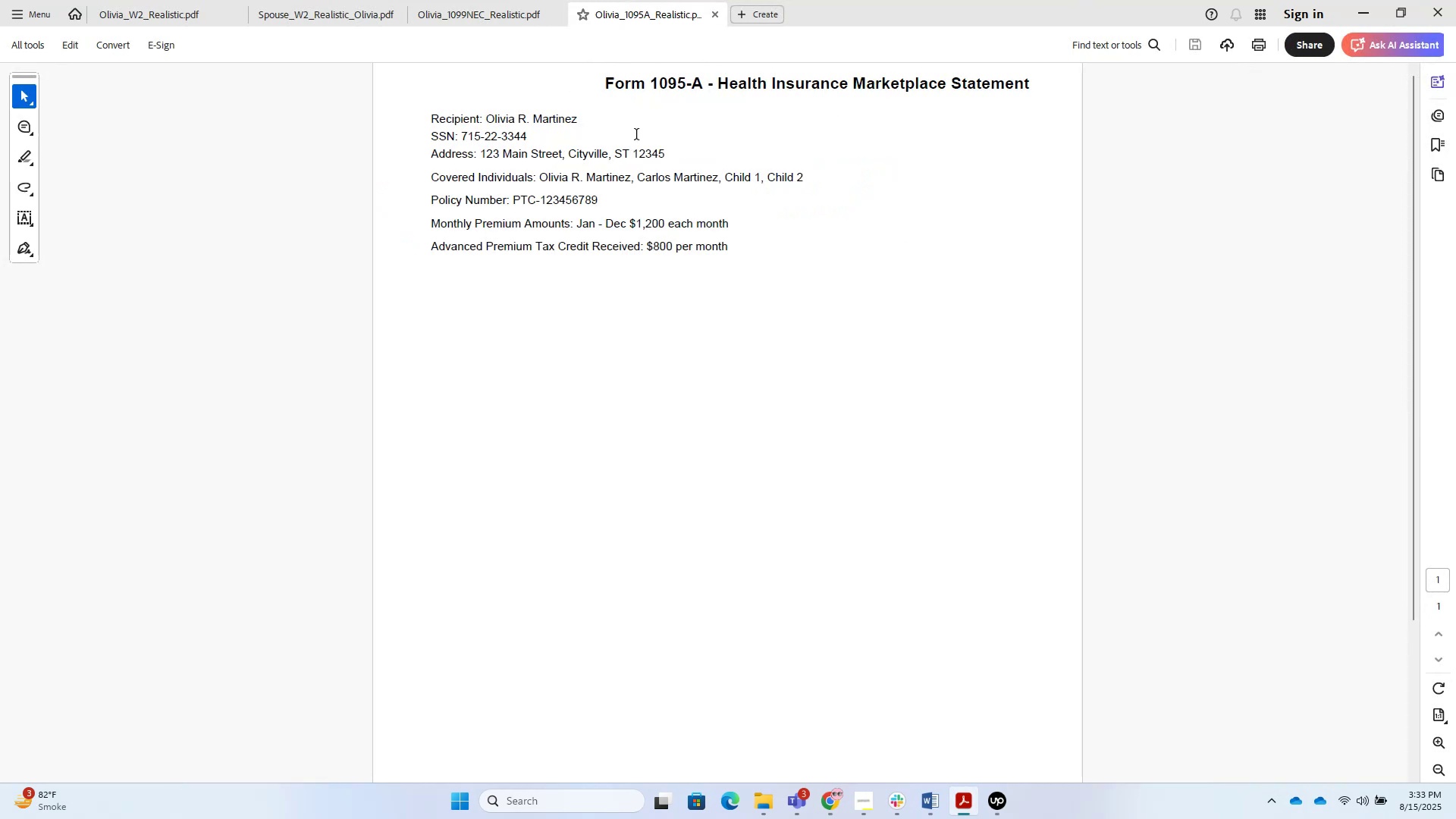 
scroll: coordinate [673, 287], scroll_direction: up, amount: 3.0
 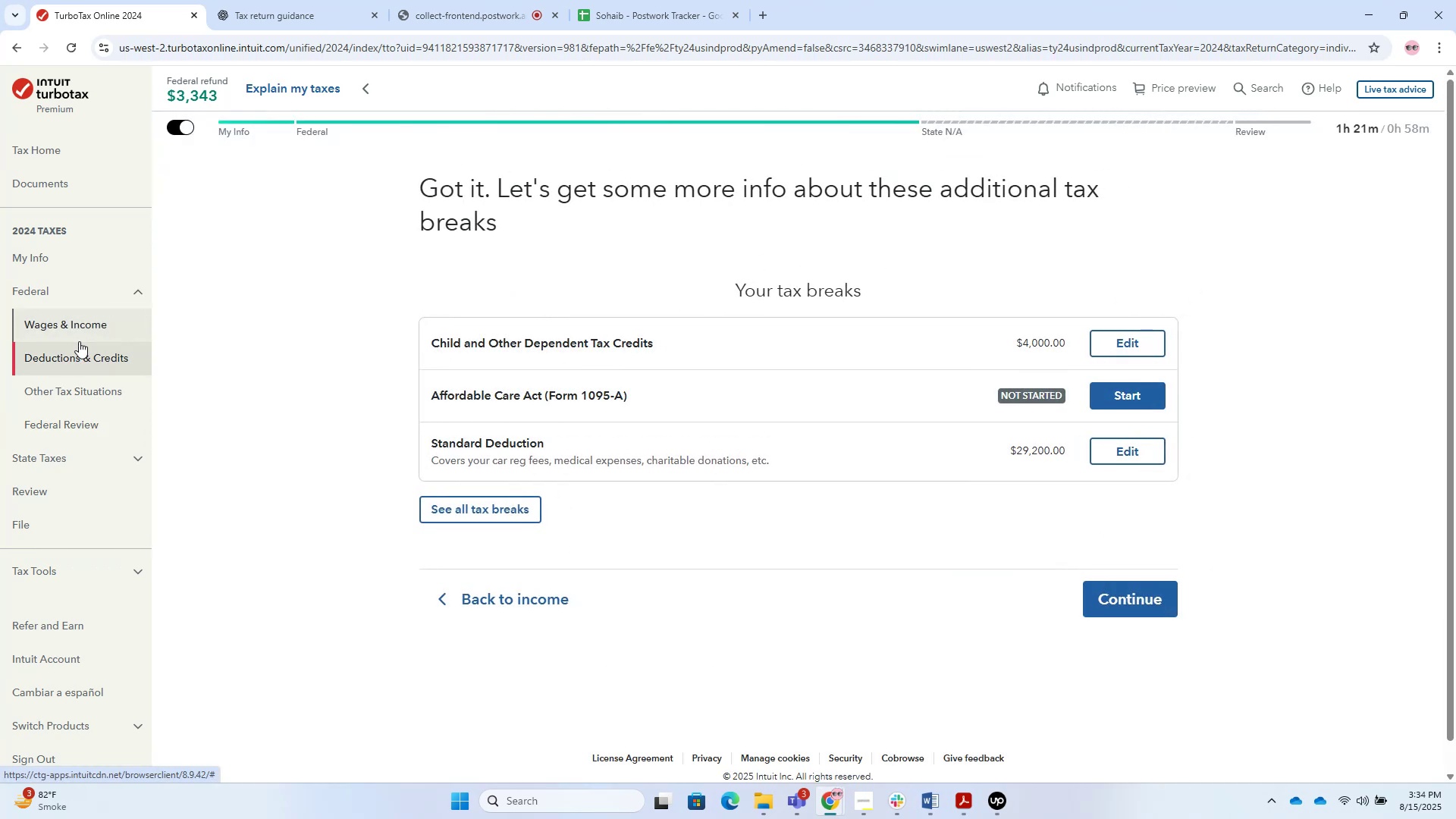 
wait(61.52)
 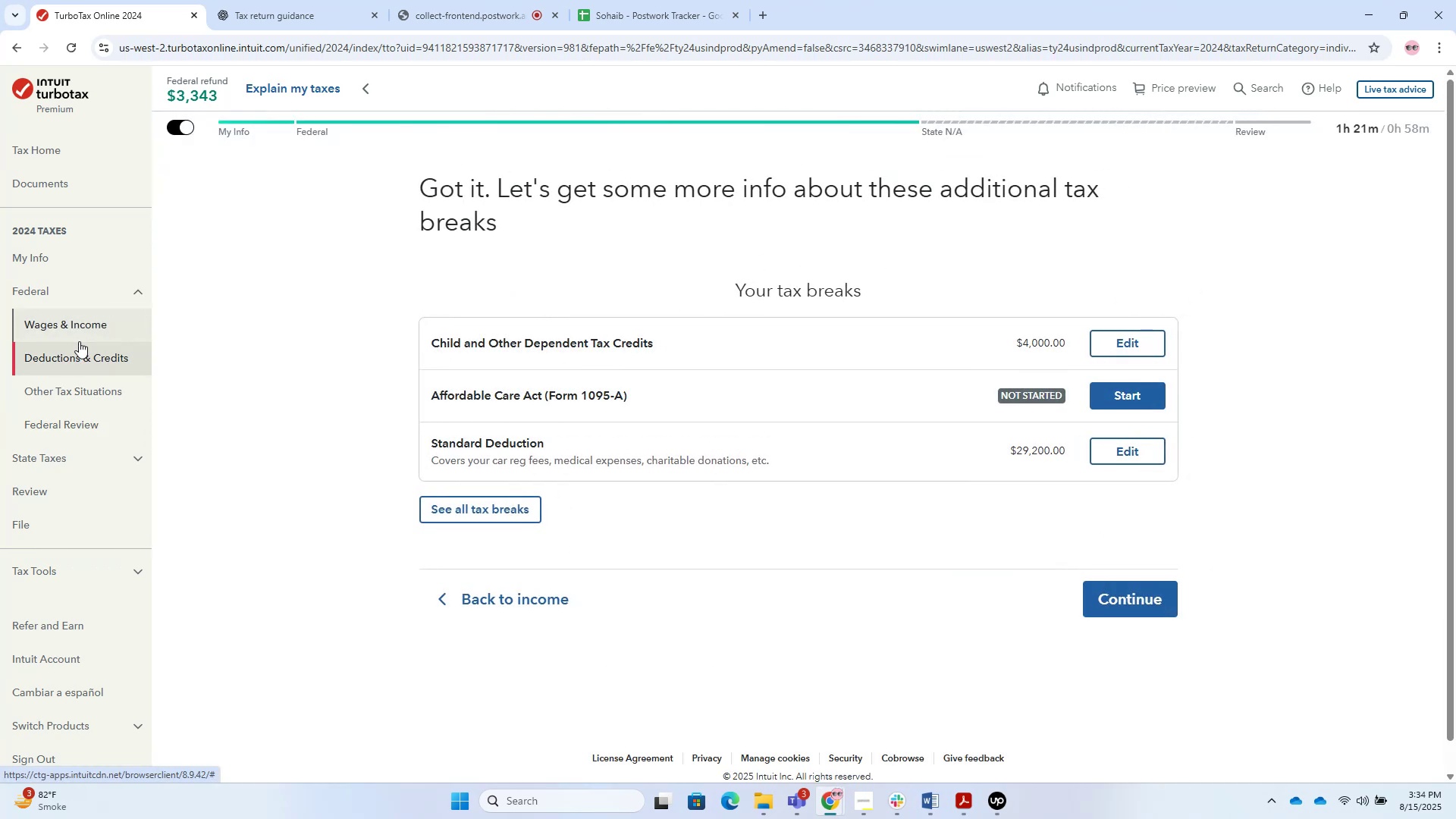 
scroll: coordinate [592, 453], scroll_direction: down, amount: 1.0
 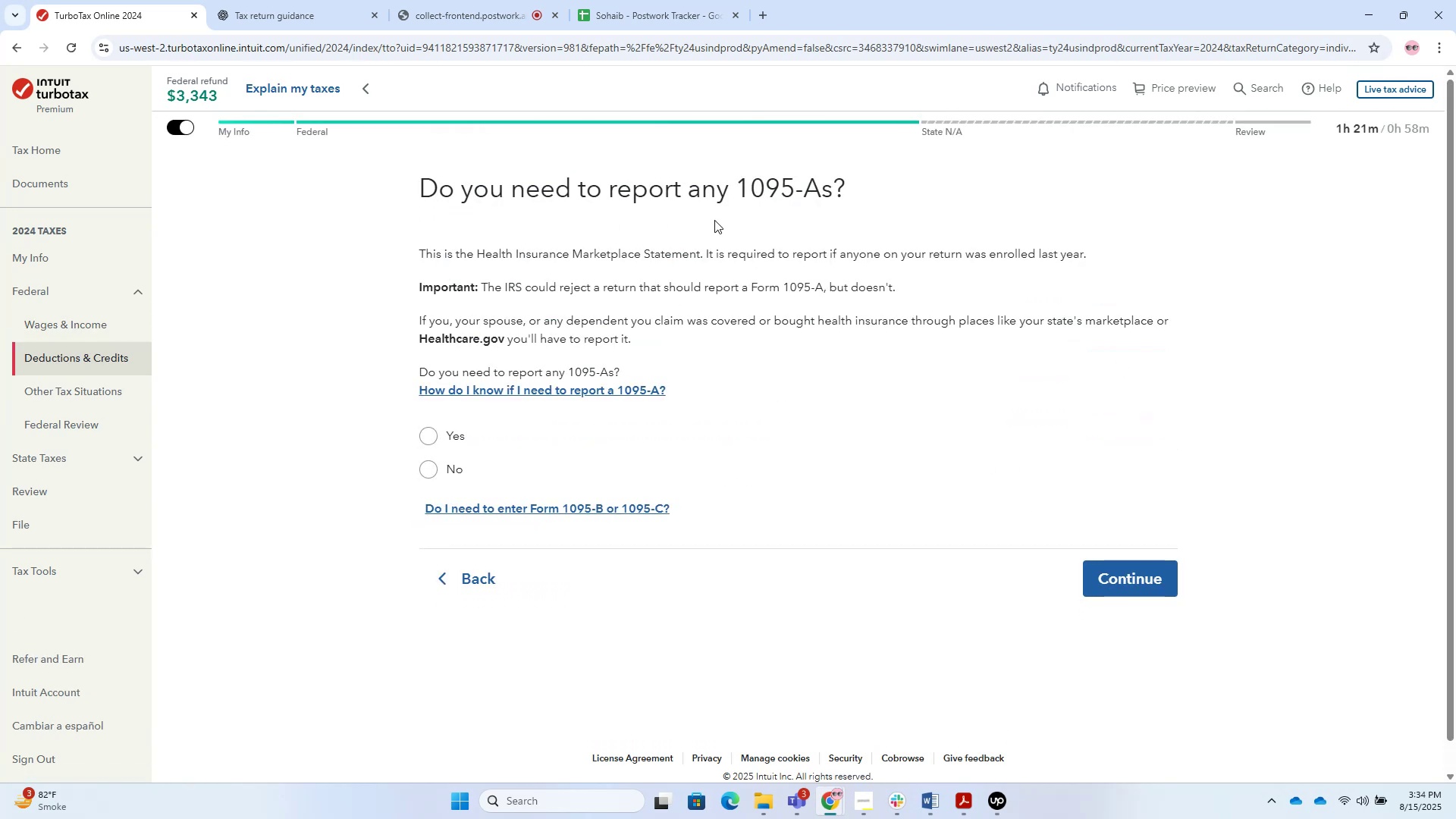 
wait(7.9)
 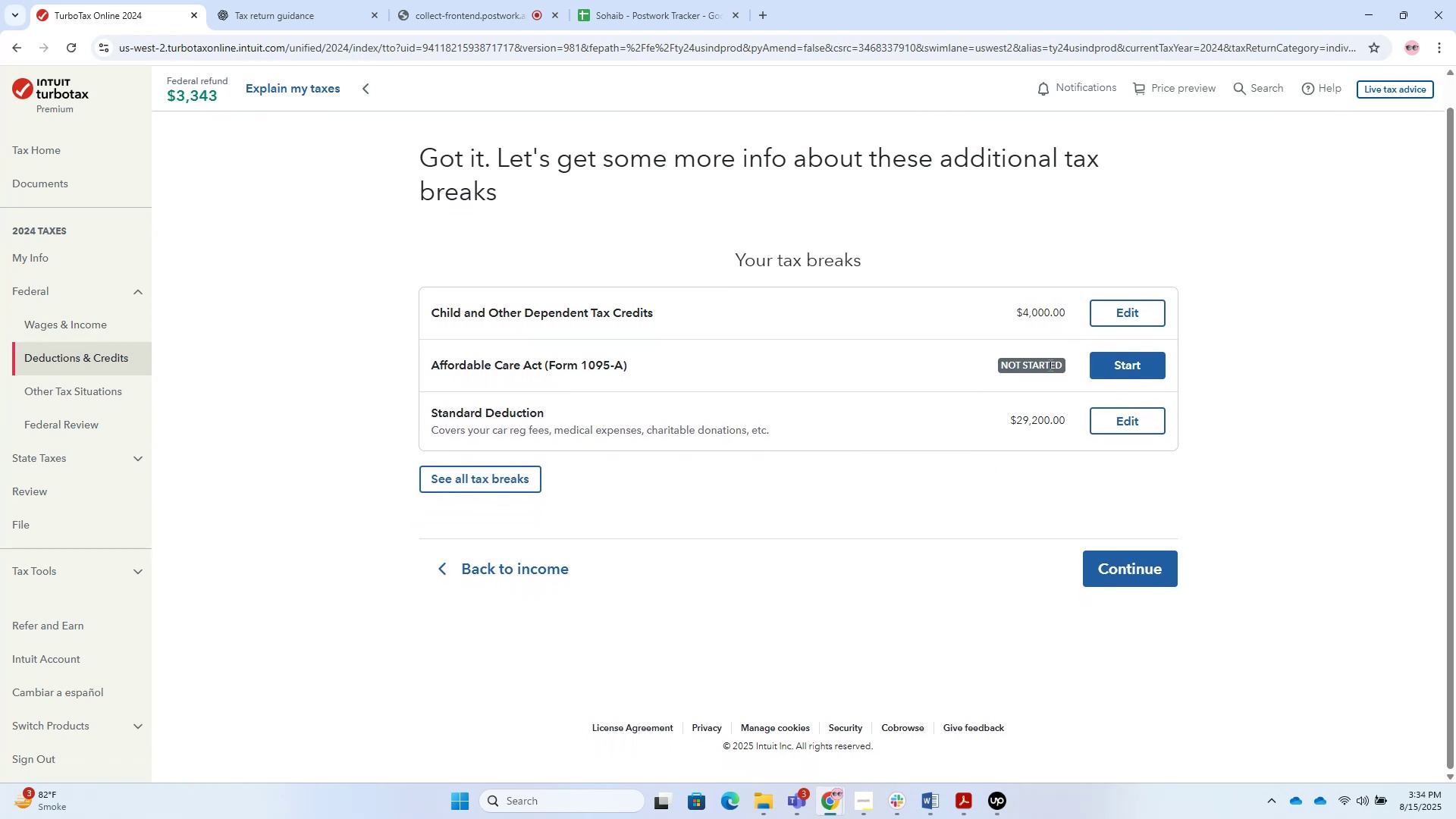 
left_click([424, 429])
 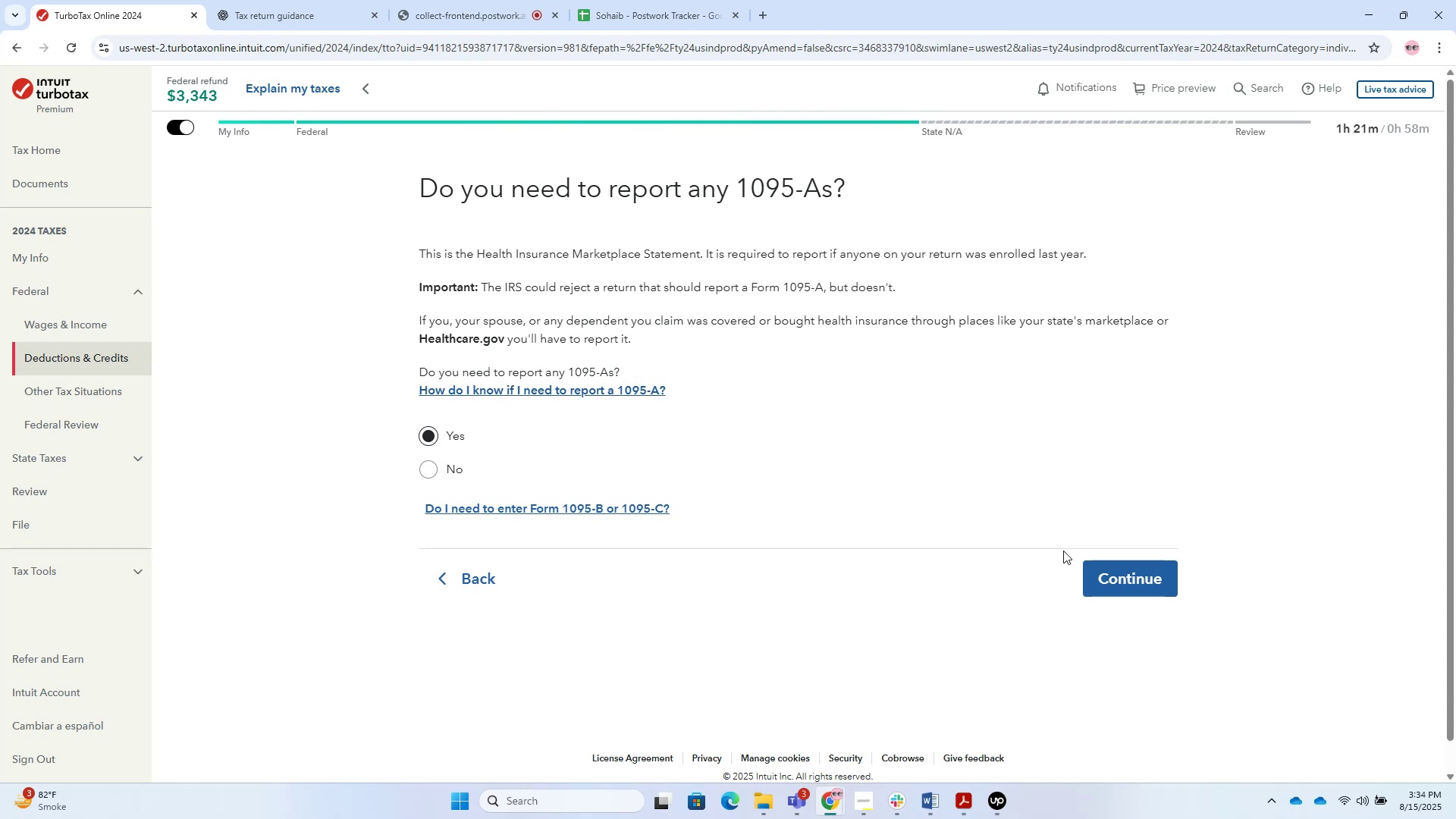 
left_click([1108, 582])
 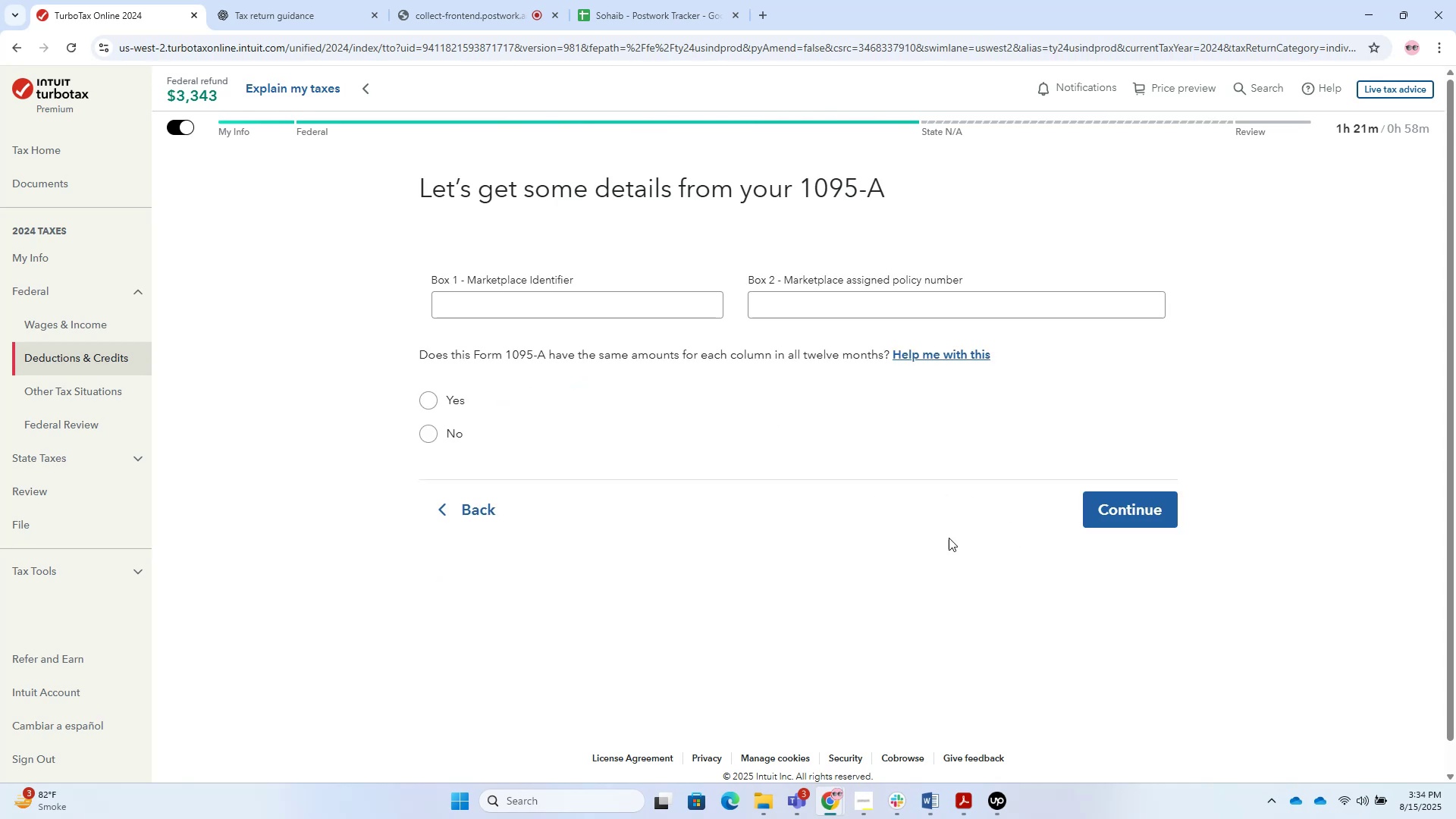 
left_click([565, 314])
 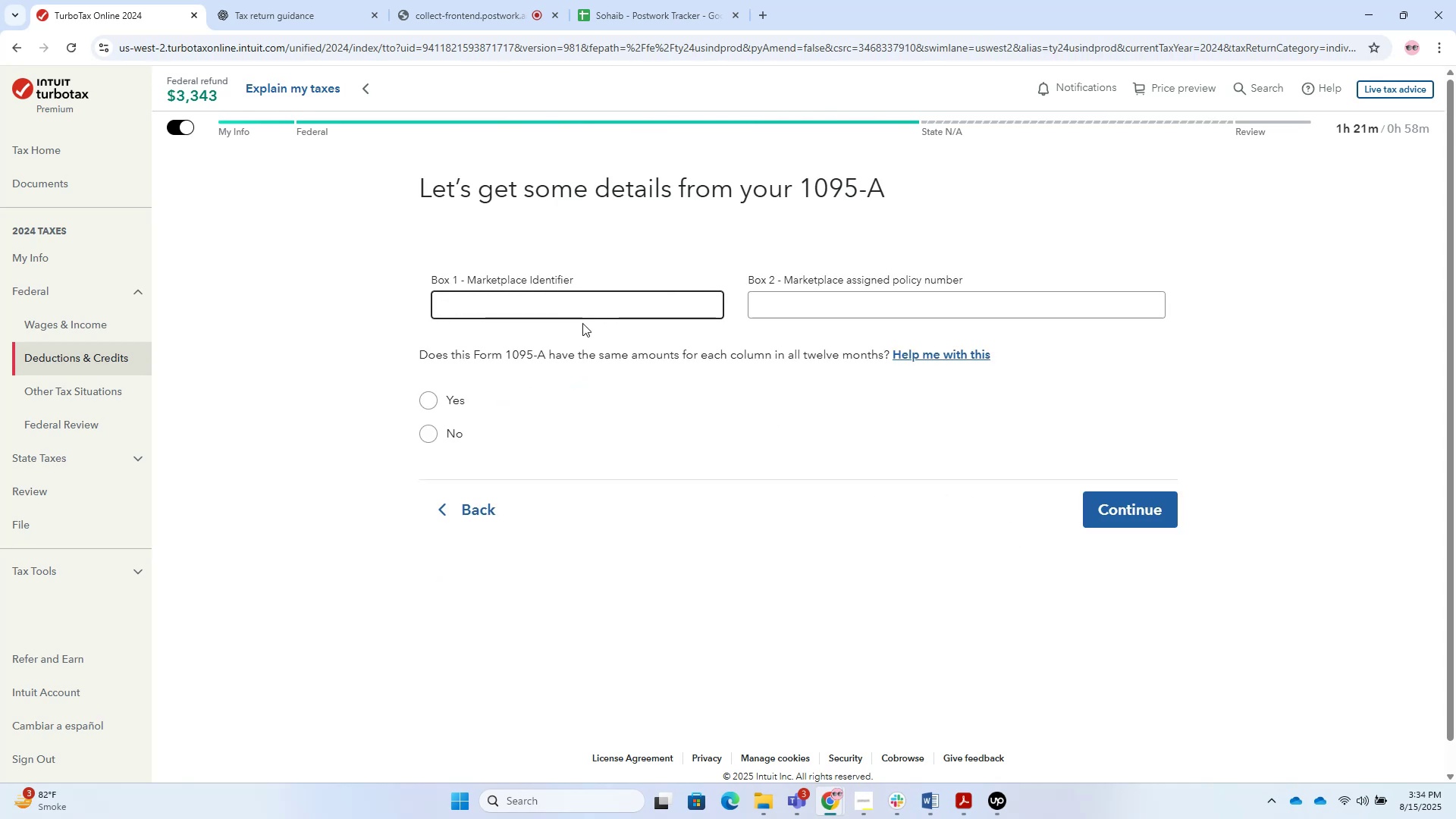 
key(Alt+Tab)
 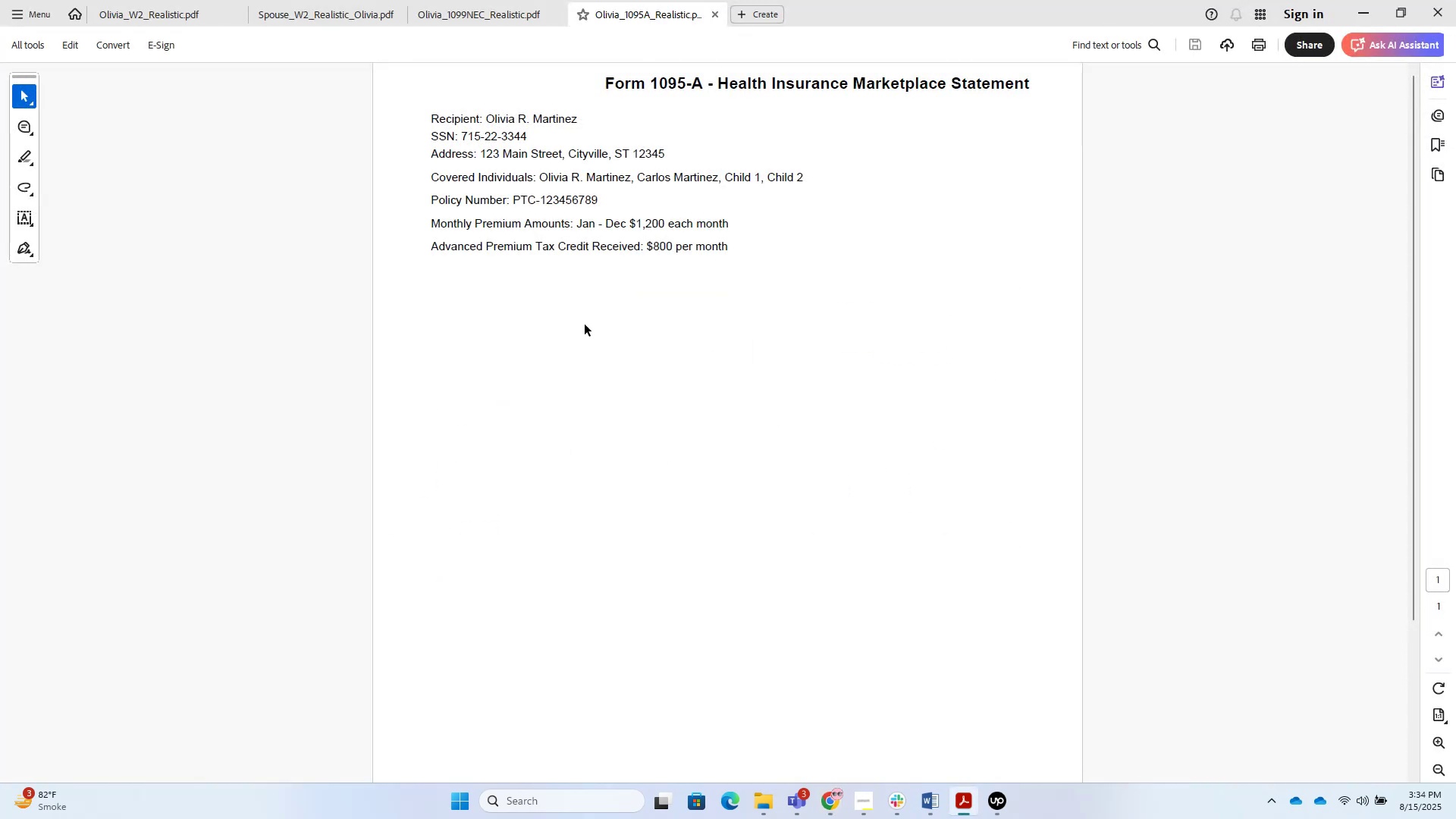 
scroll: coordinate [623, 337], scroll_direction: up, amount: 1.0
 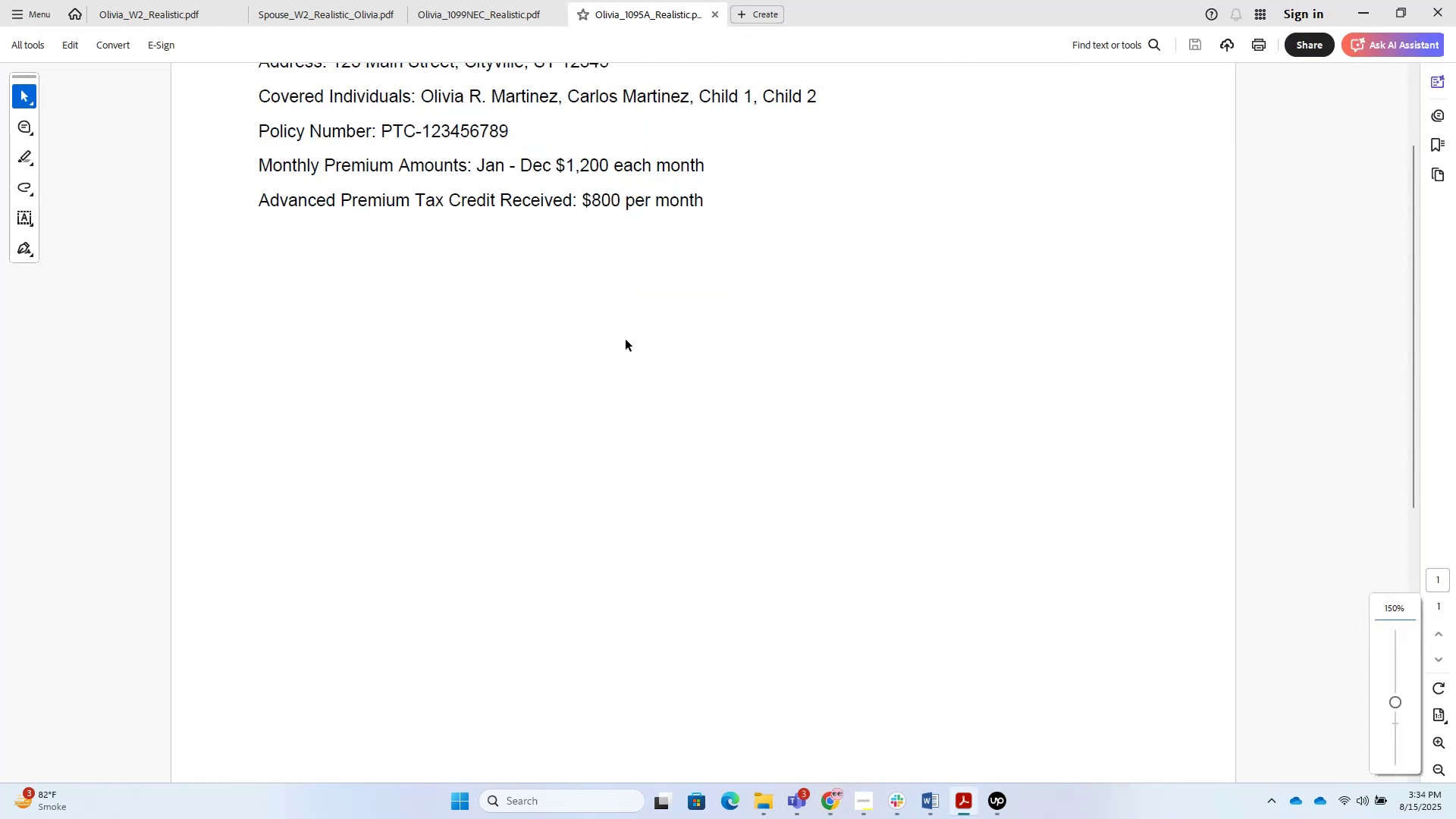 
hold_key(key=ControlLeft, duration=0.42)
 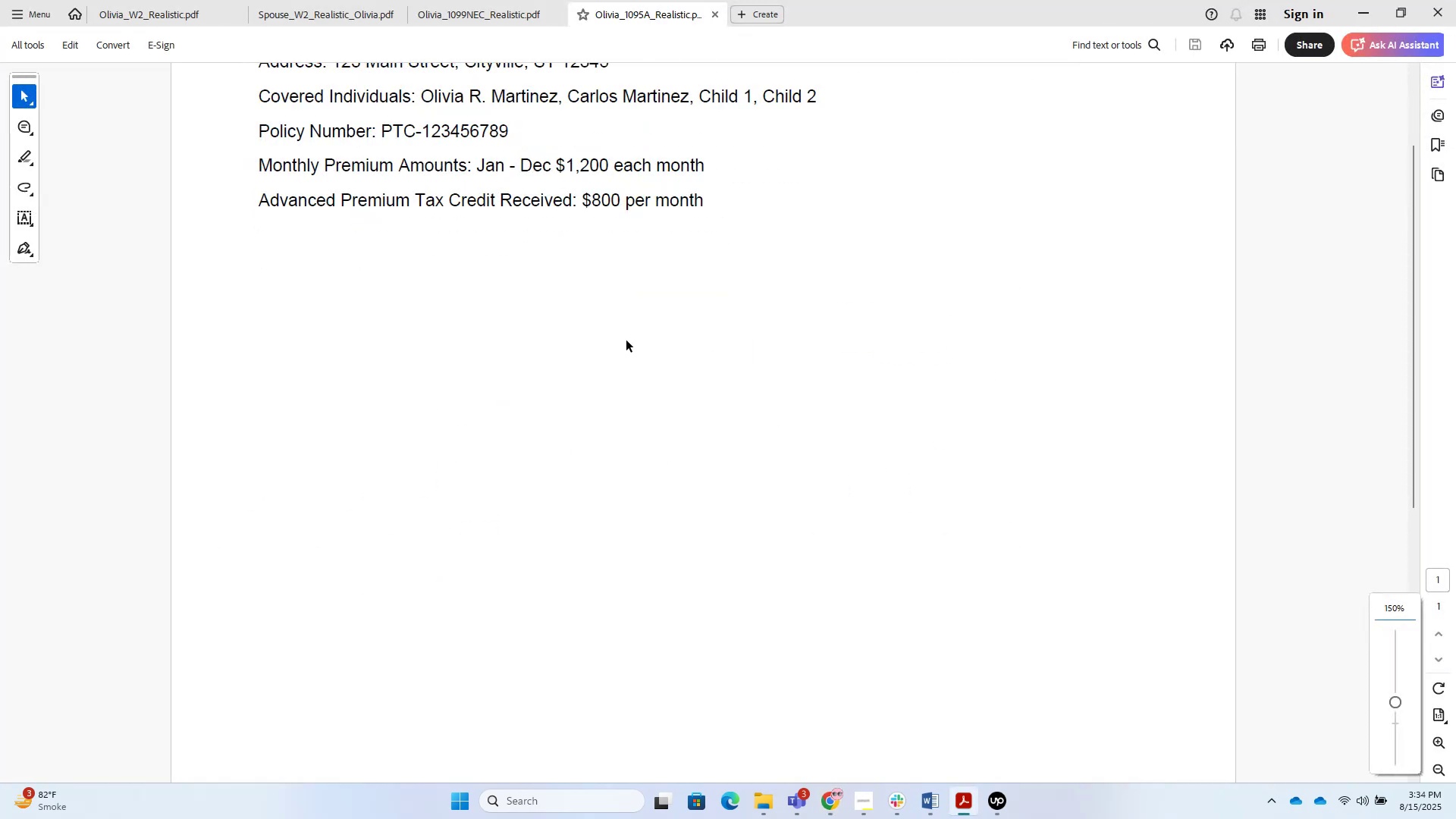 
scroll: coordinate [629, 353], scroll_direction: up, amount: 3.0
 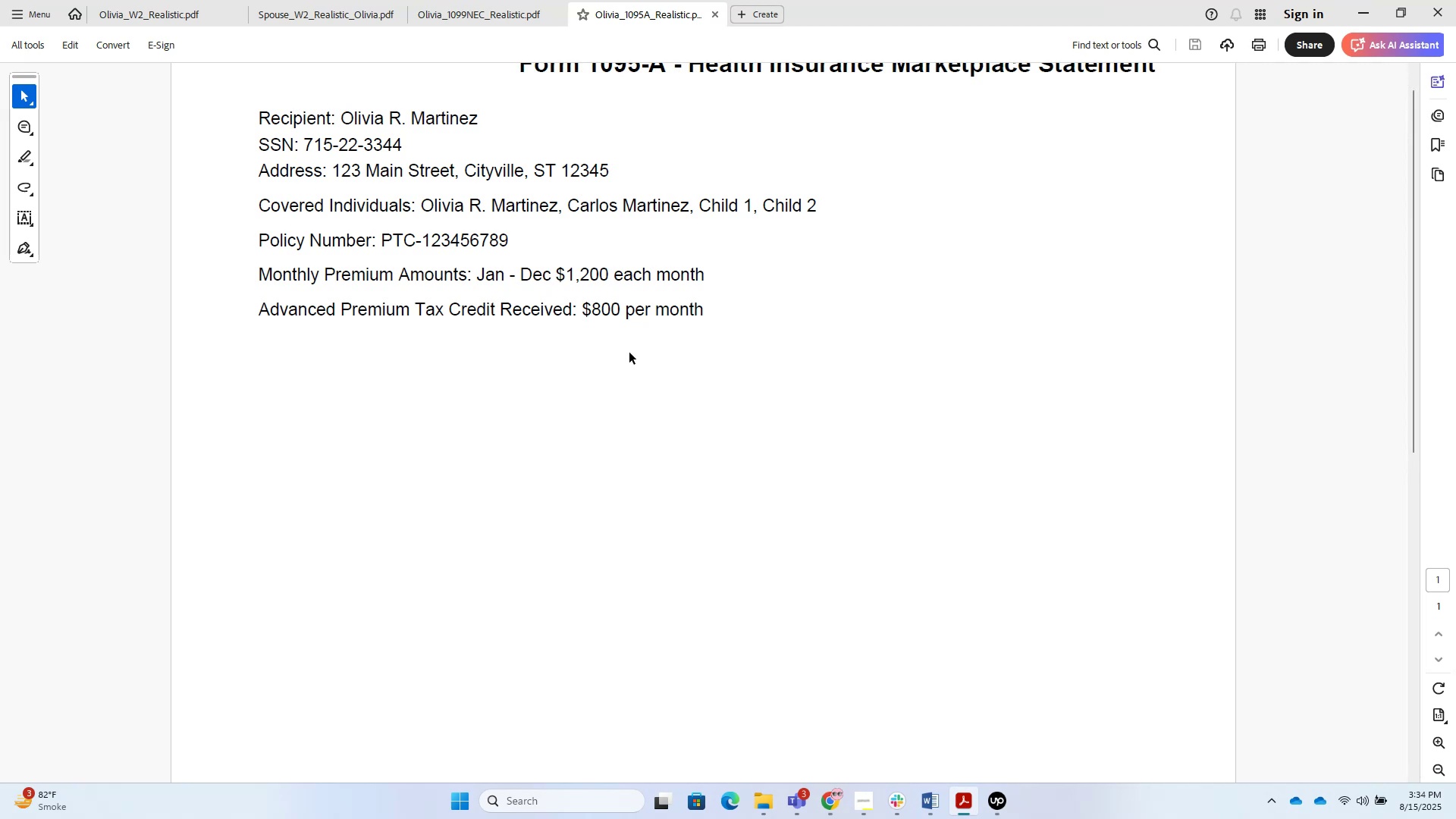 
wait(13.74)
 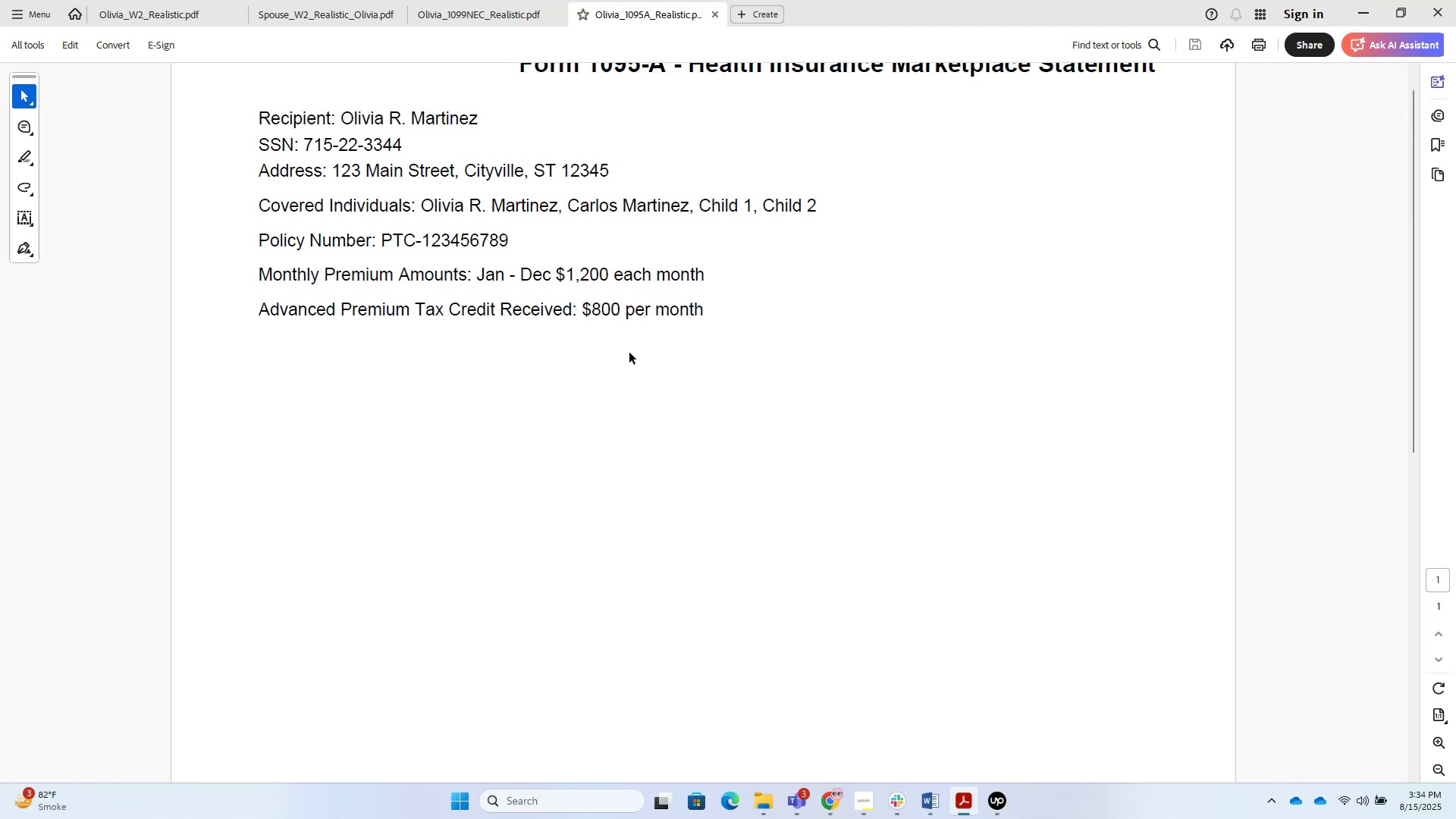 
key(Alt+AltLeft)
 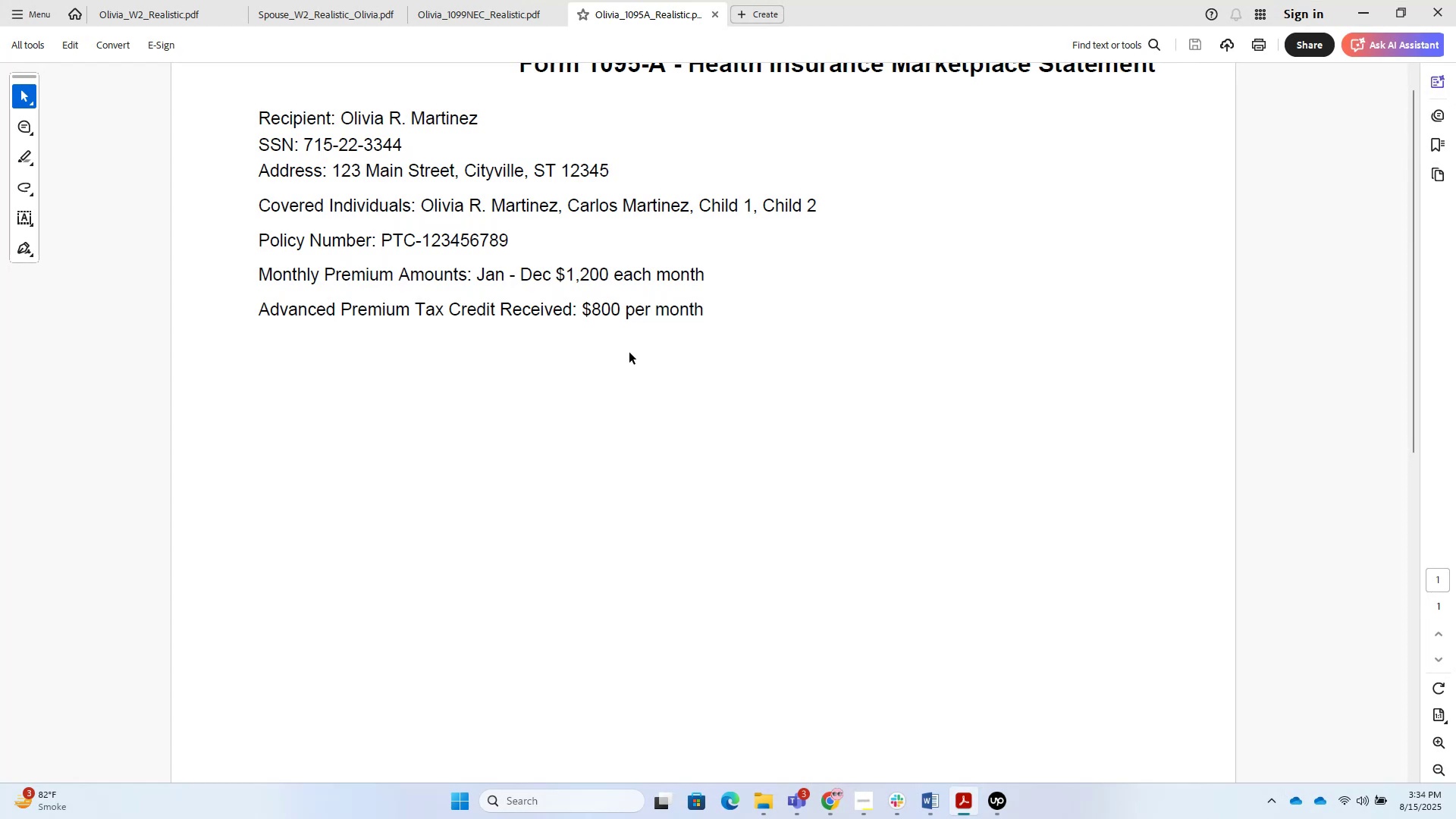 
key(Alt+Tab)
 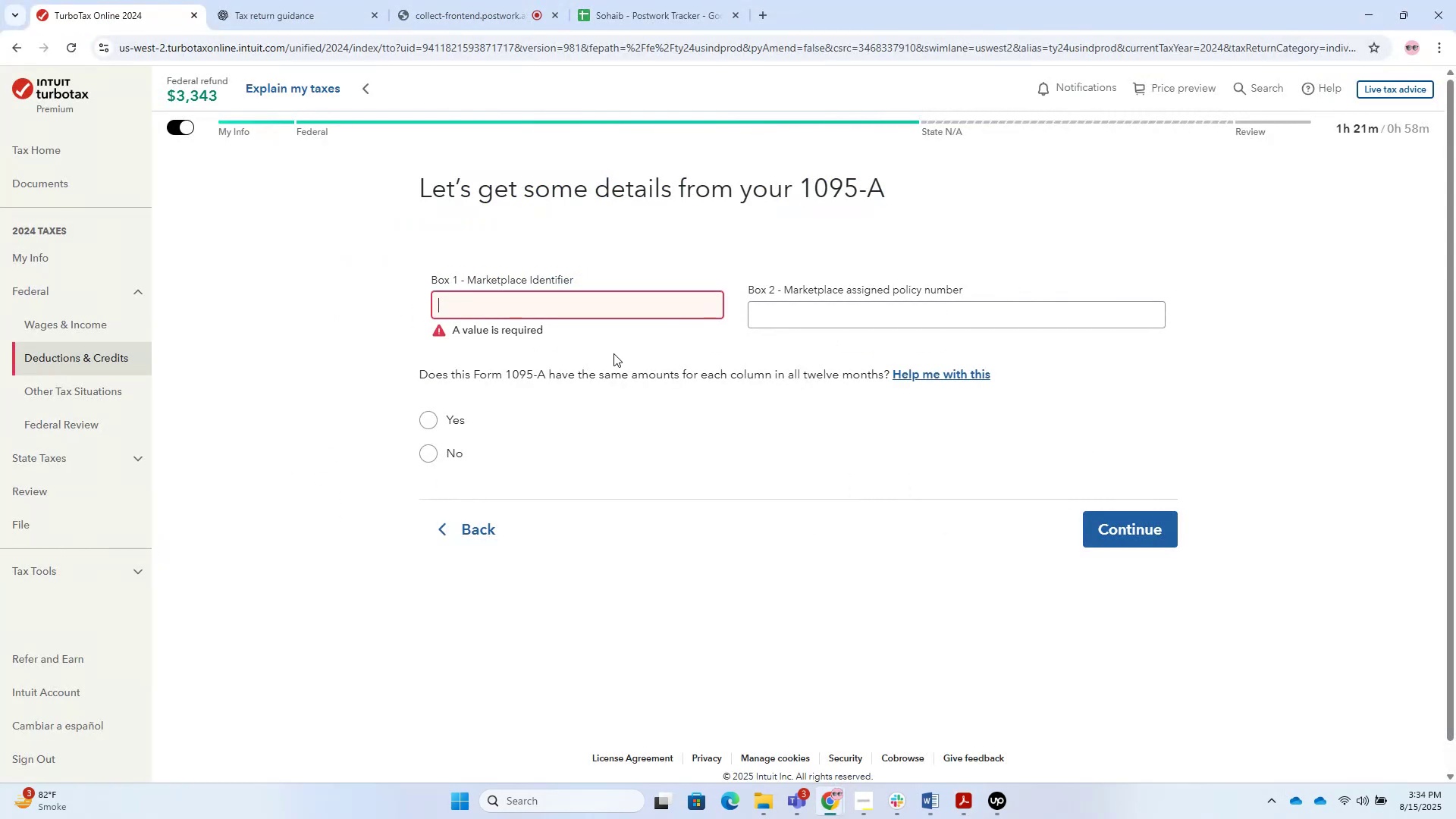 
key(Alt+AltLeft)
 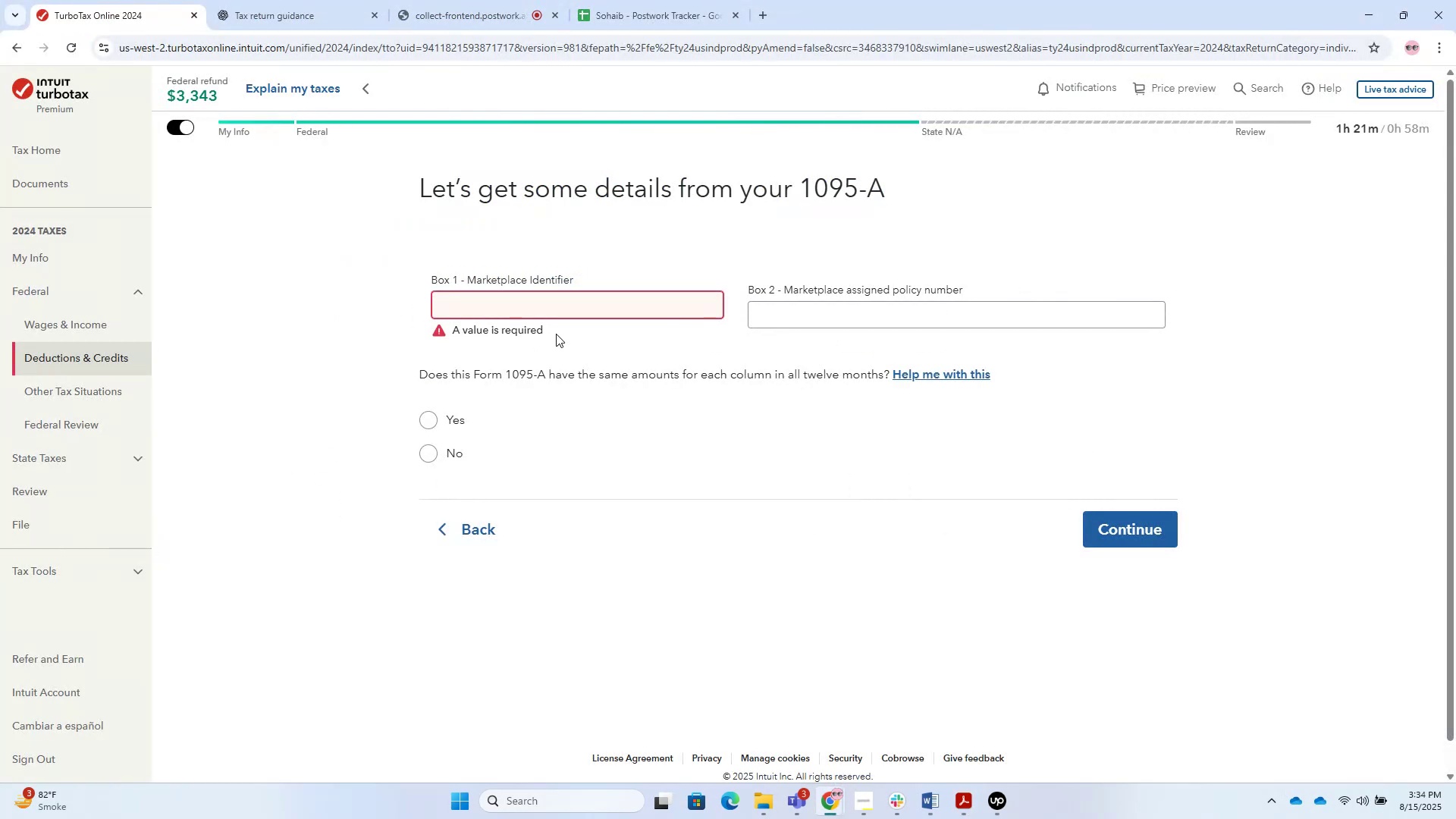 
key(Alt+Tab)
 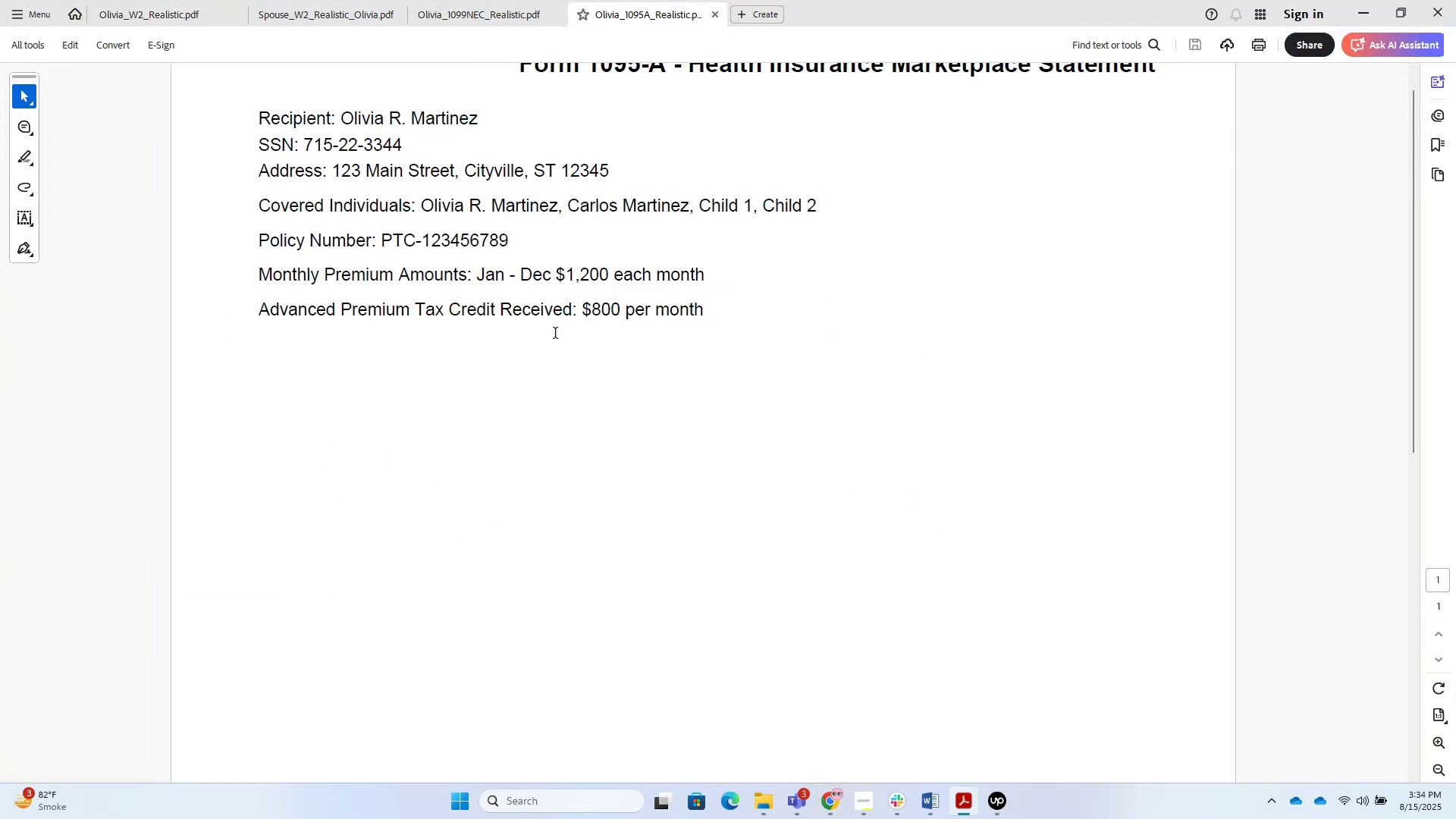 
key(Alt+Tab)
 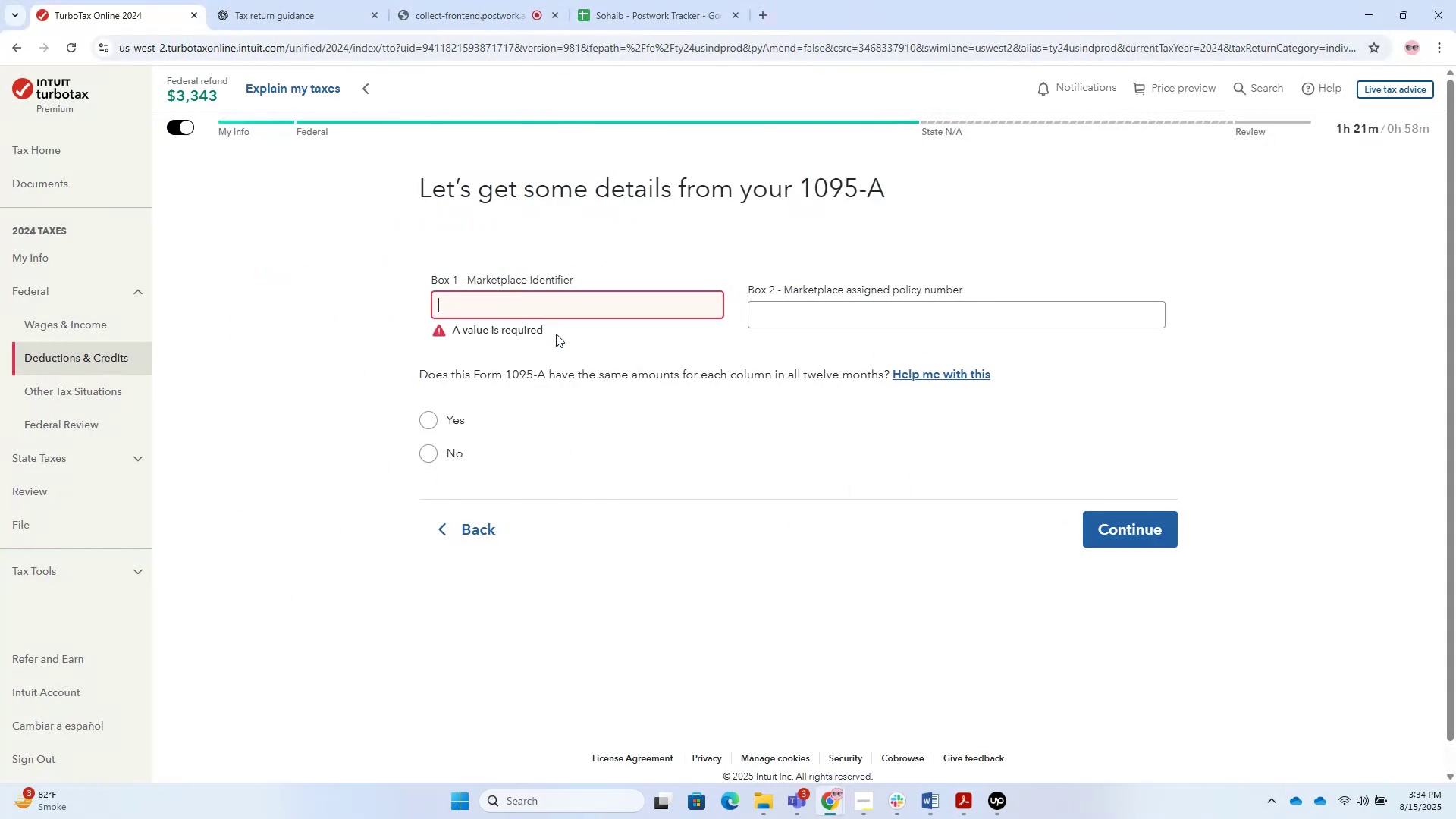 
key(Alt+AltLeft)
 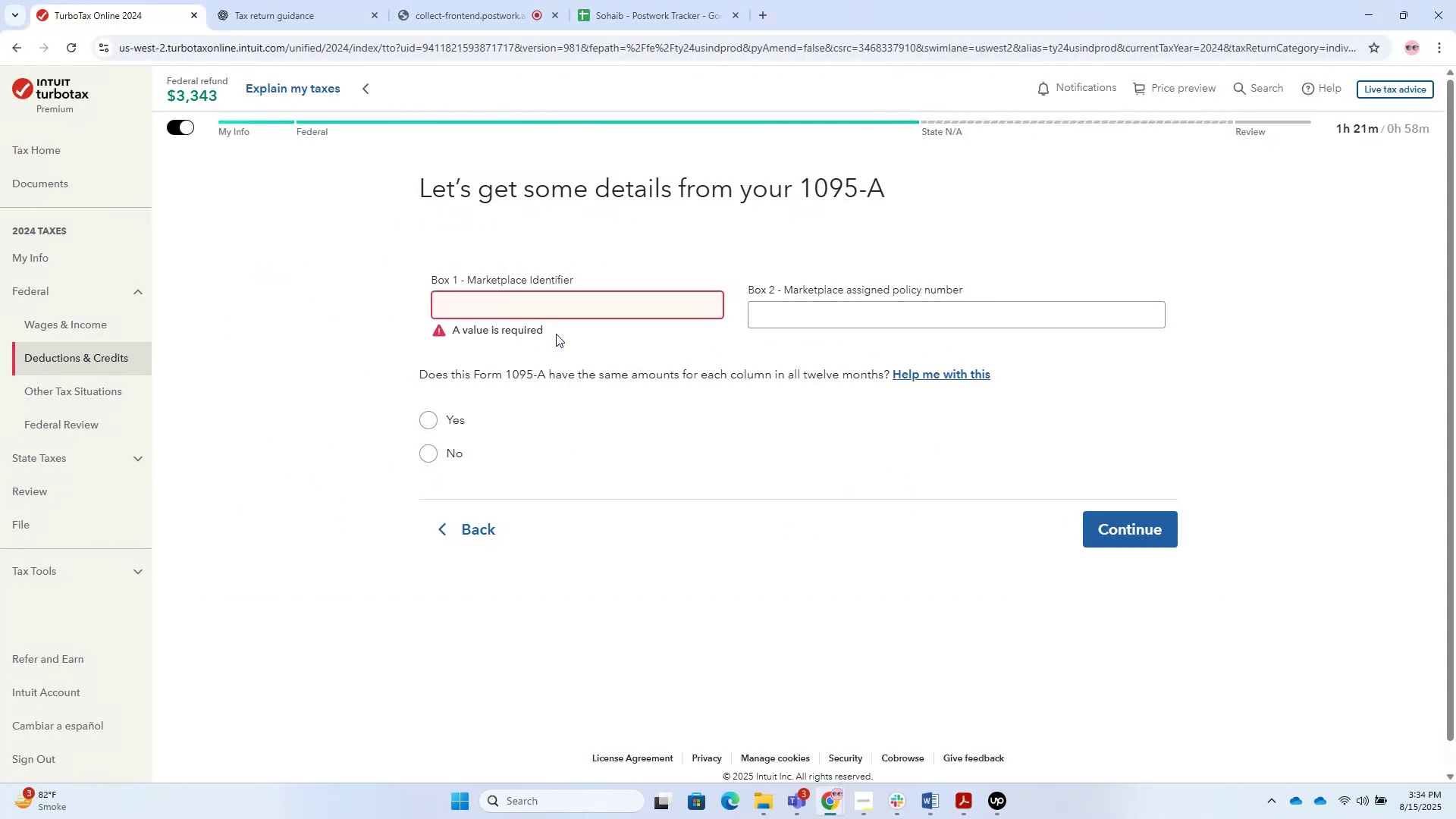 
key(Alt+Tab)
 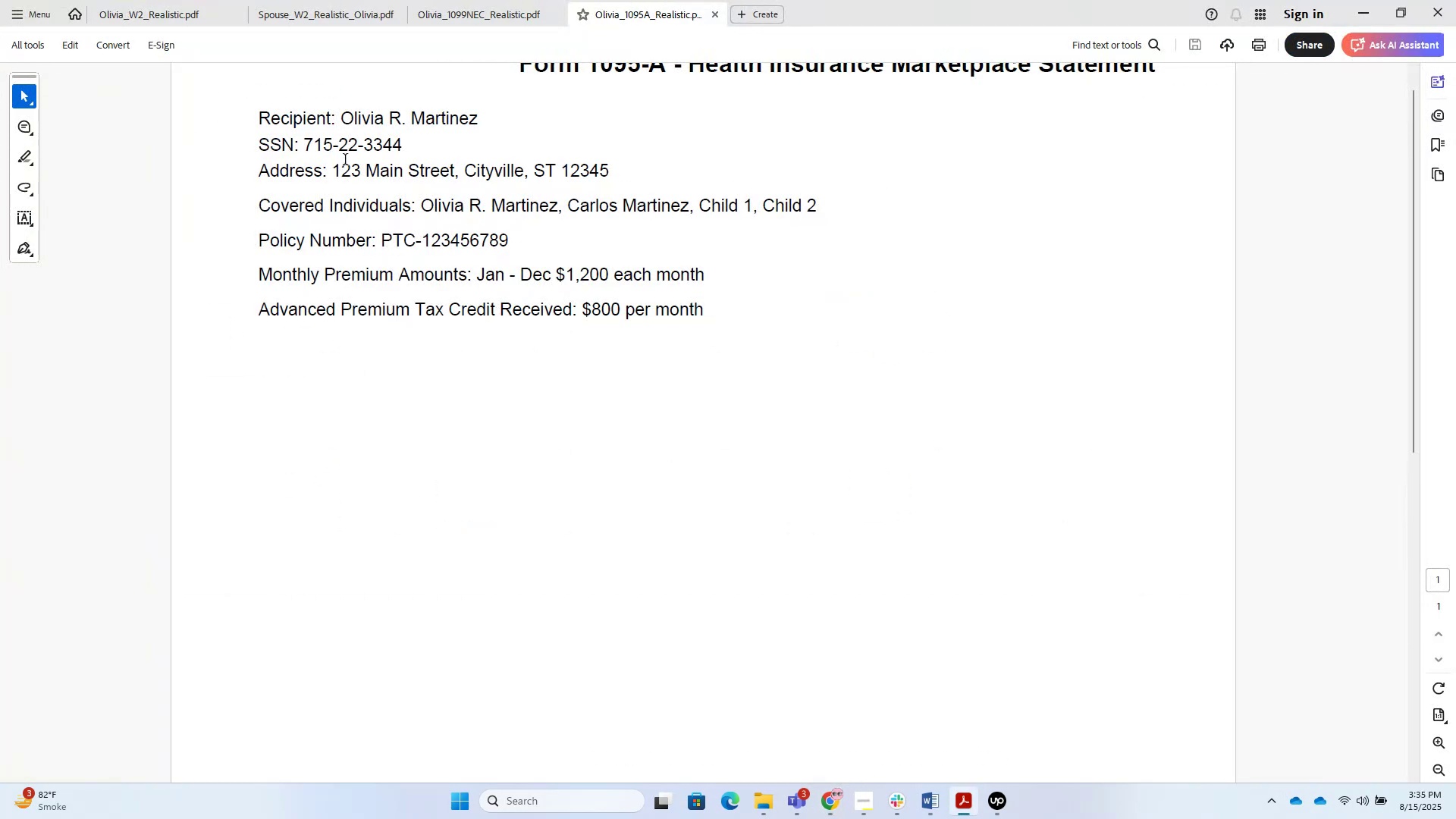 
left_click_drag(start_coordinate=[337, 125], to_coordinate=[451, 123])
 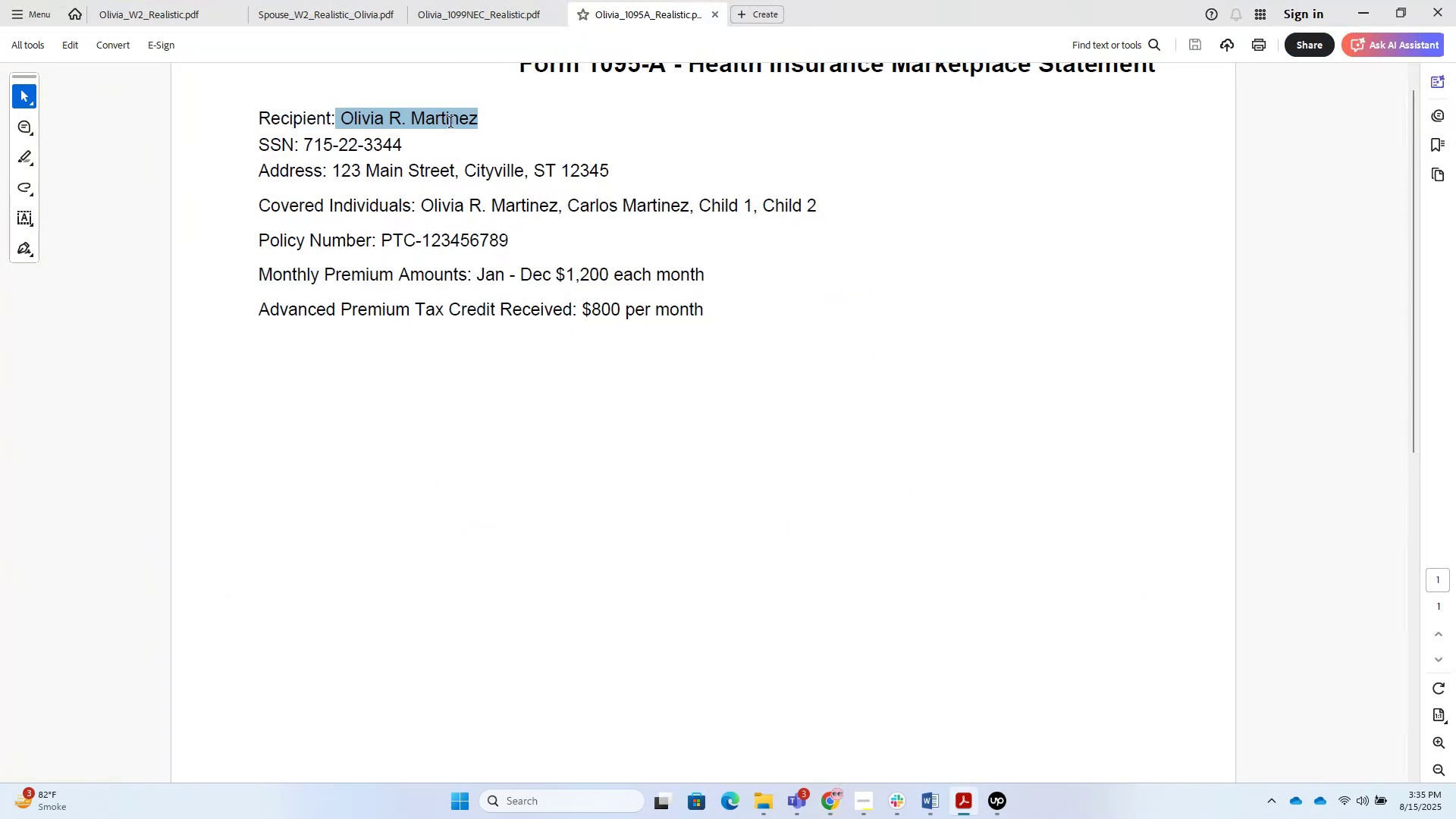 
key(Control+C)
 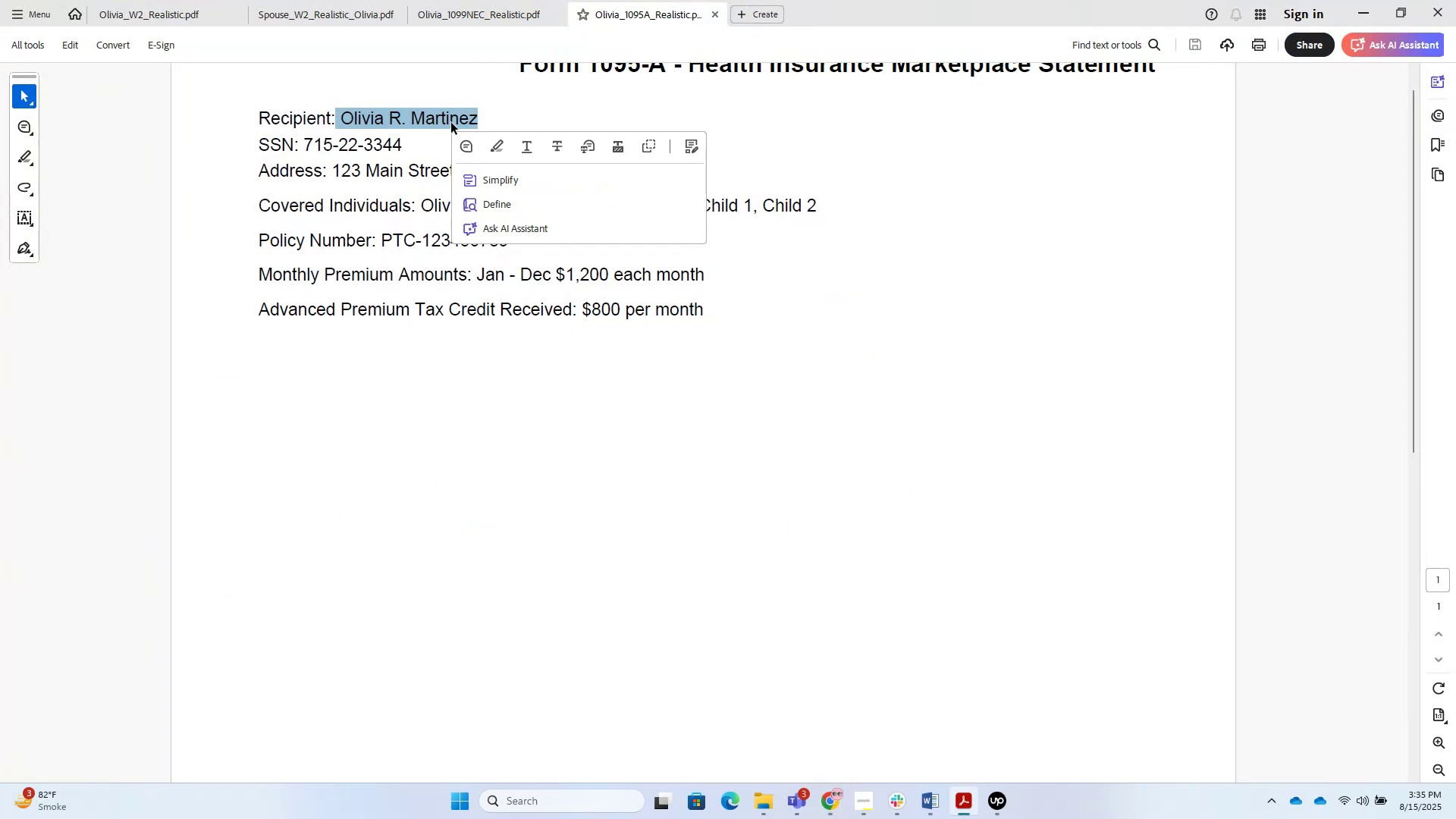 
key(Control+C)
 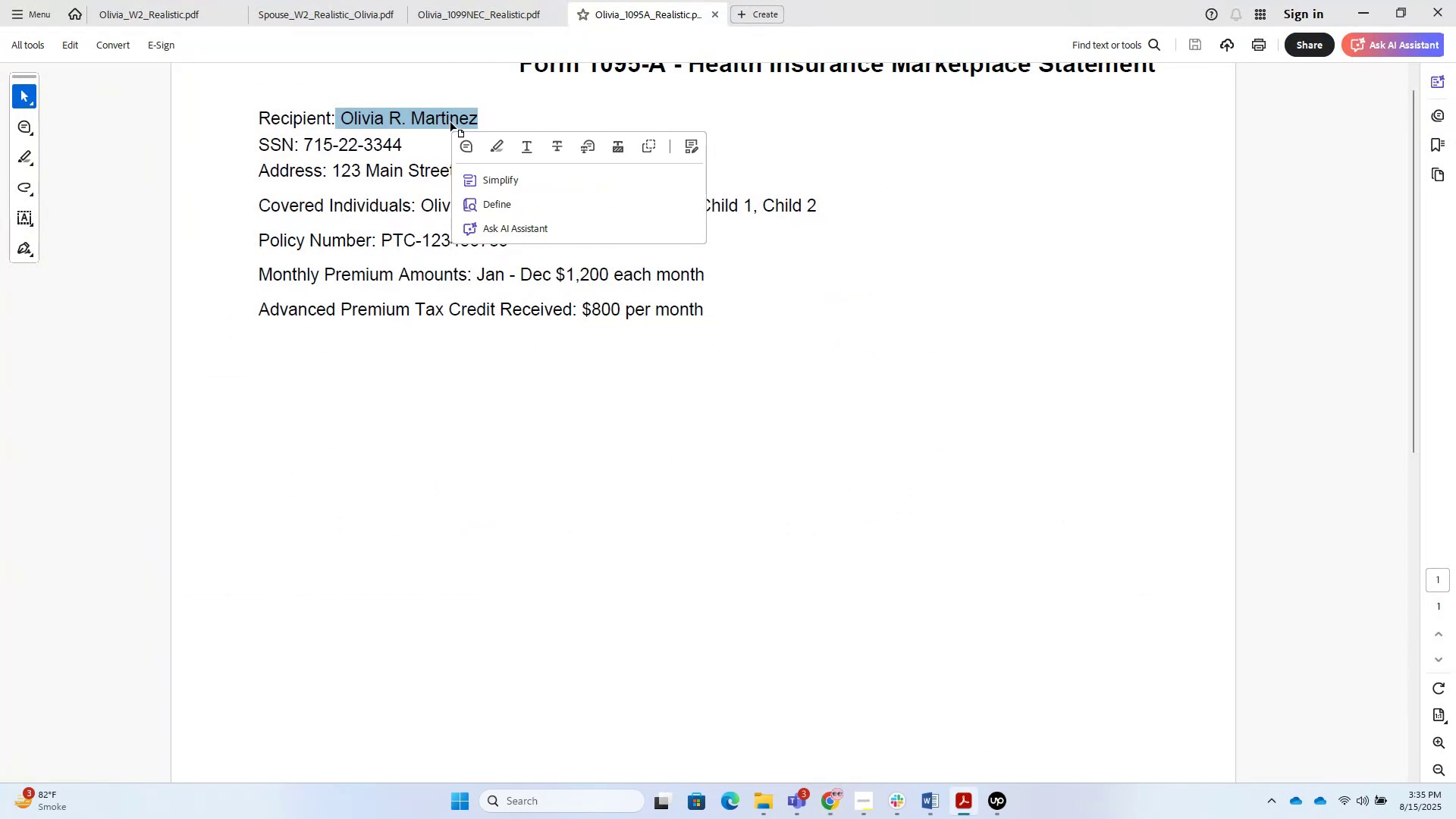 
key(Alt+Tab)
 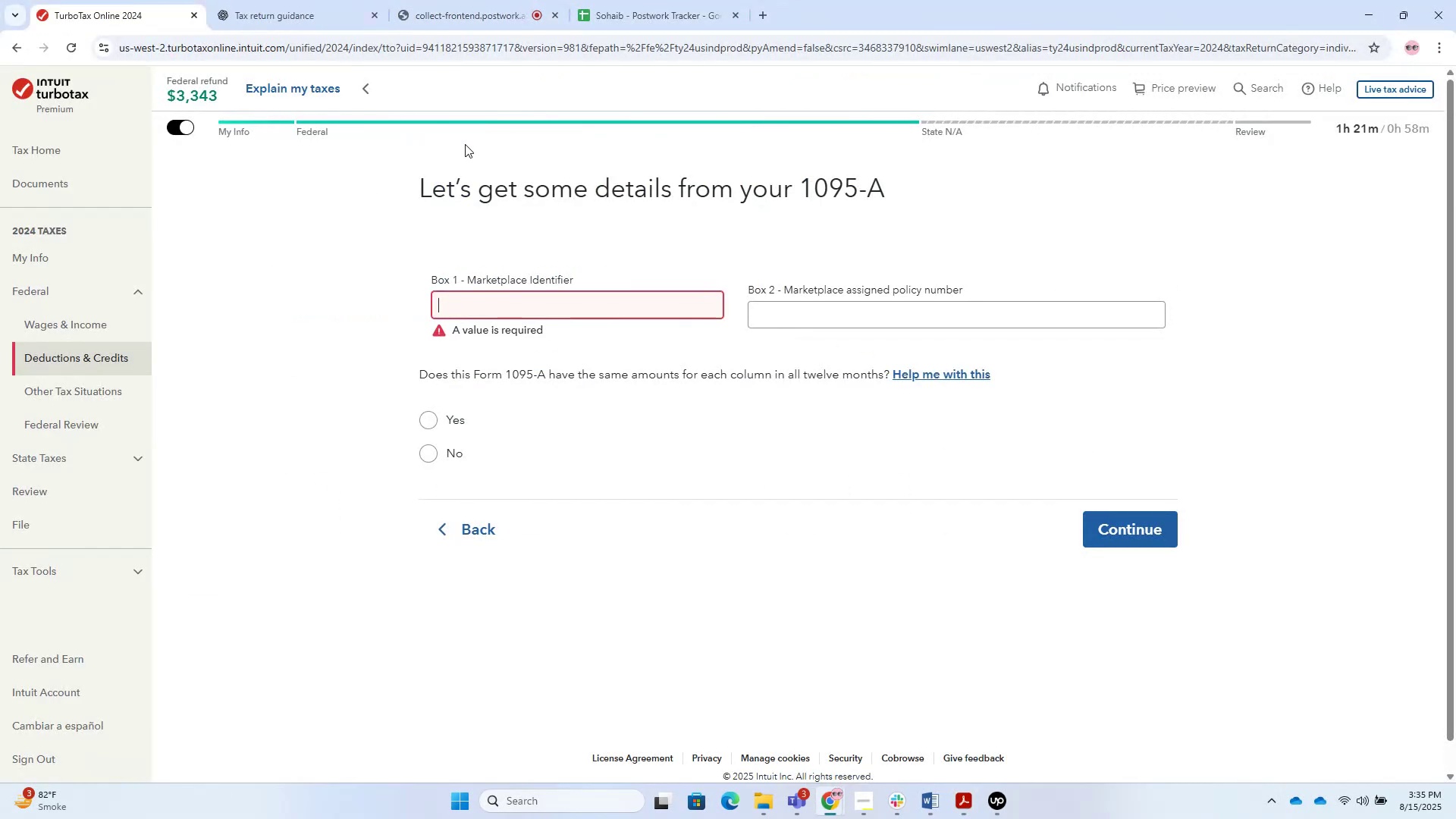 
key(Control+V)
 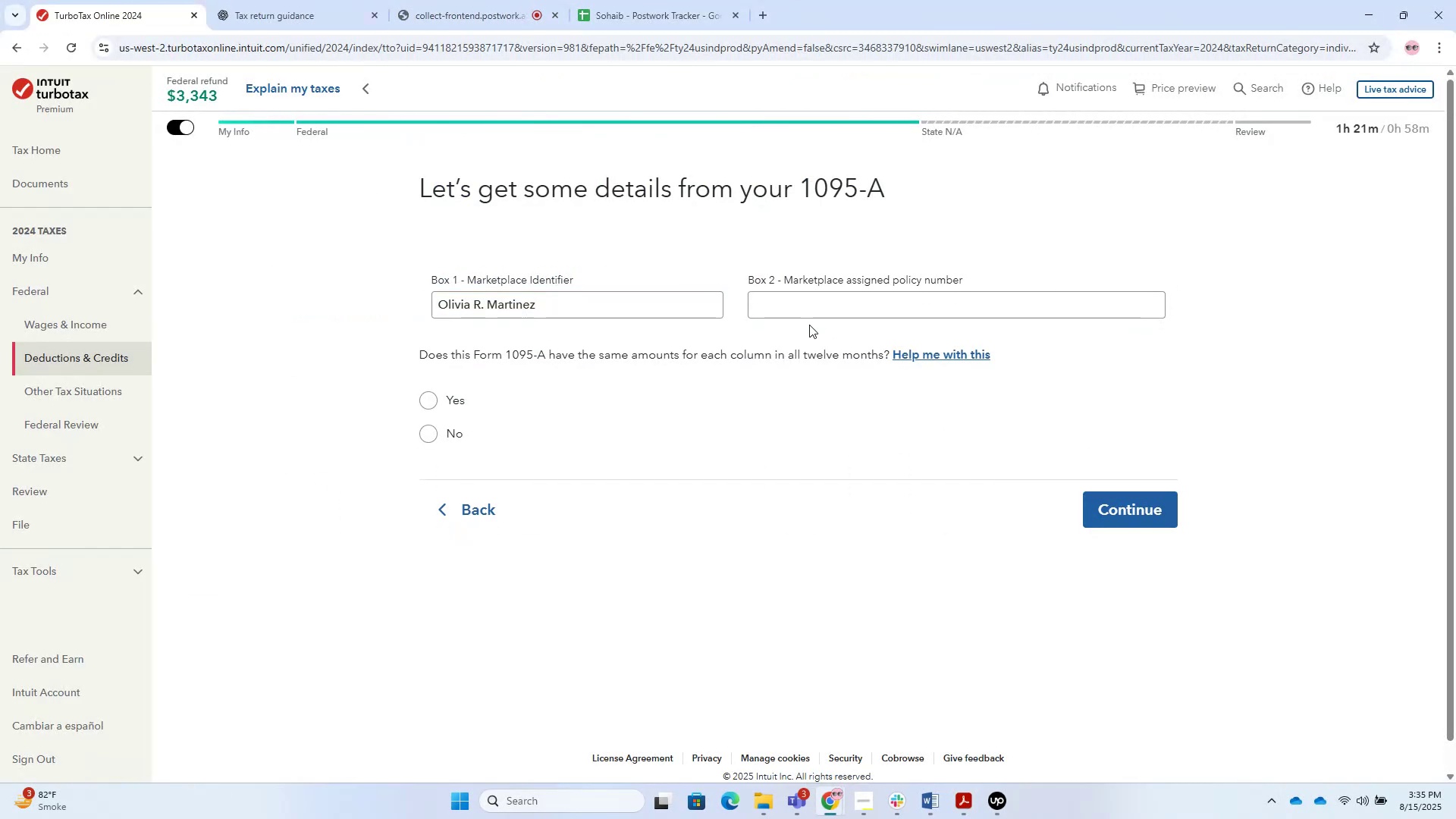 
triple_click([813, 307])
 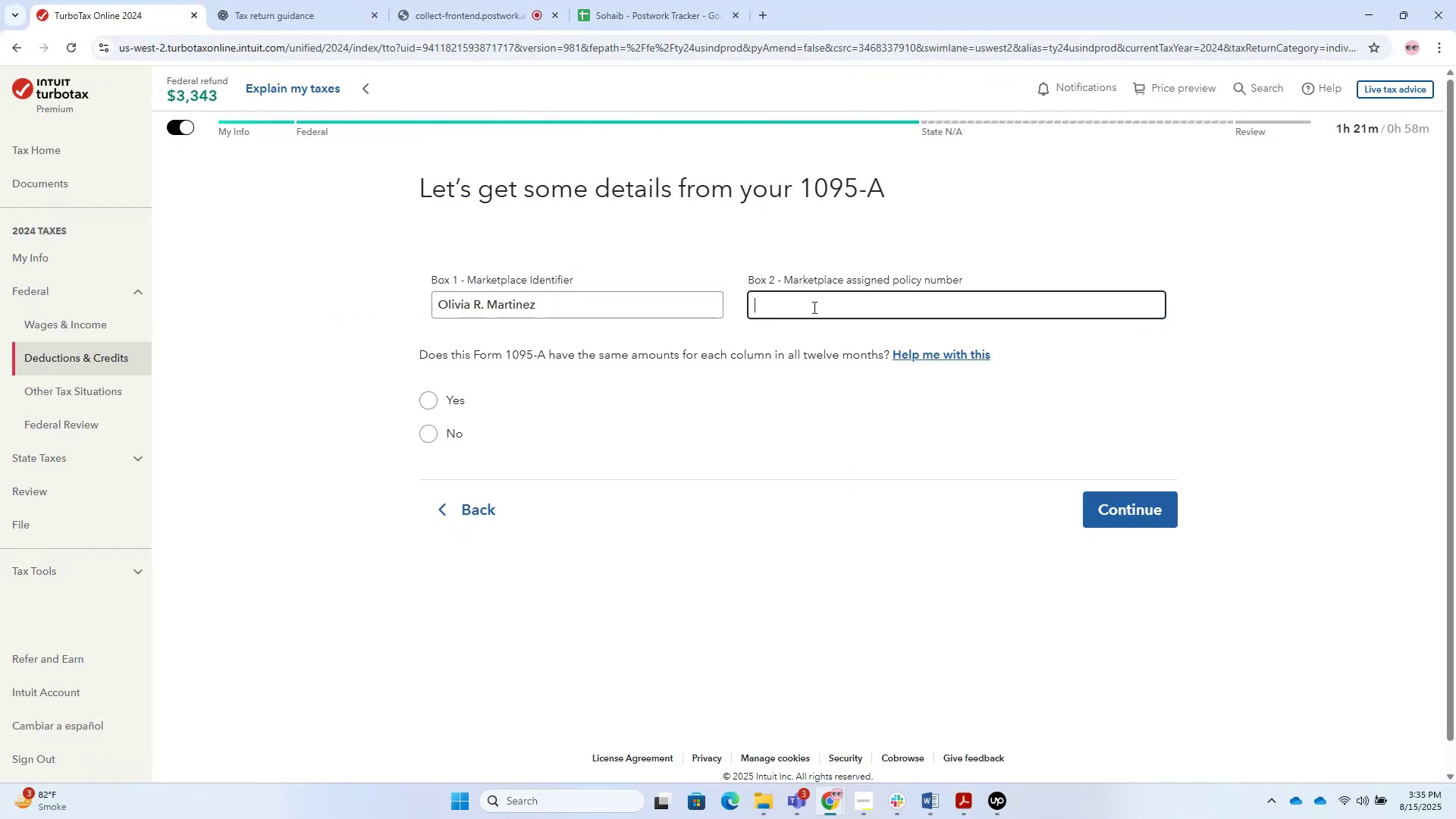 
key(Alt+AltLeft)
 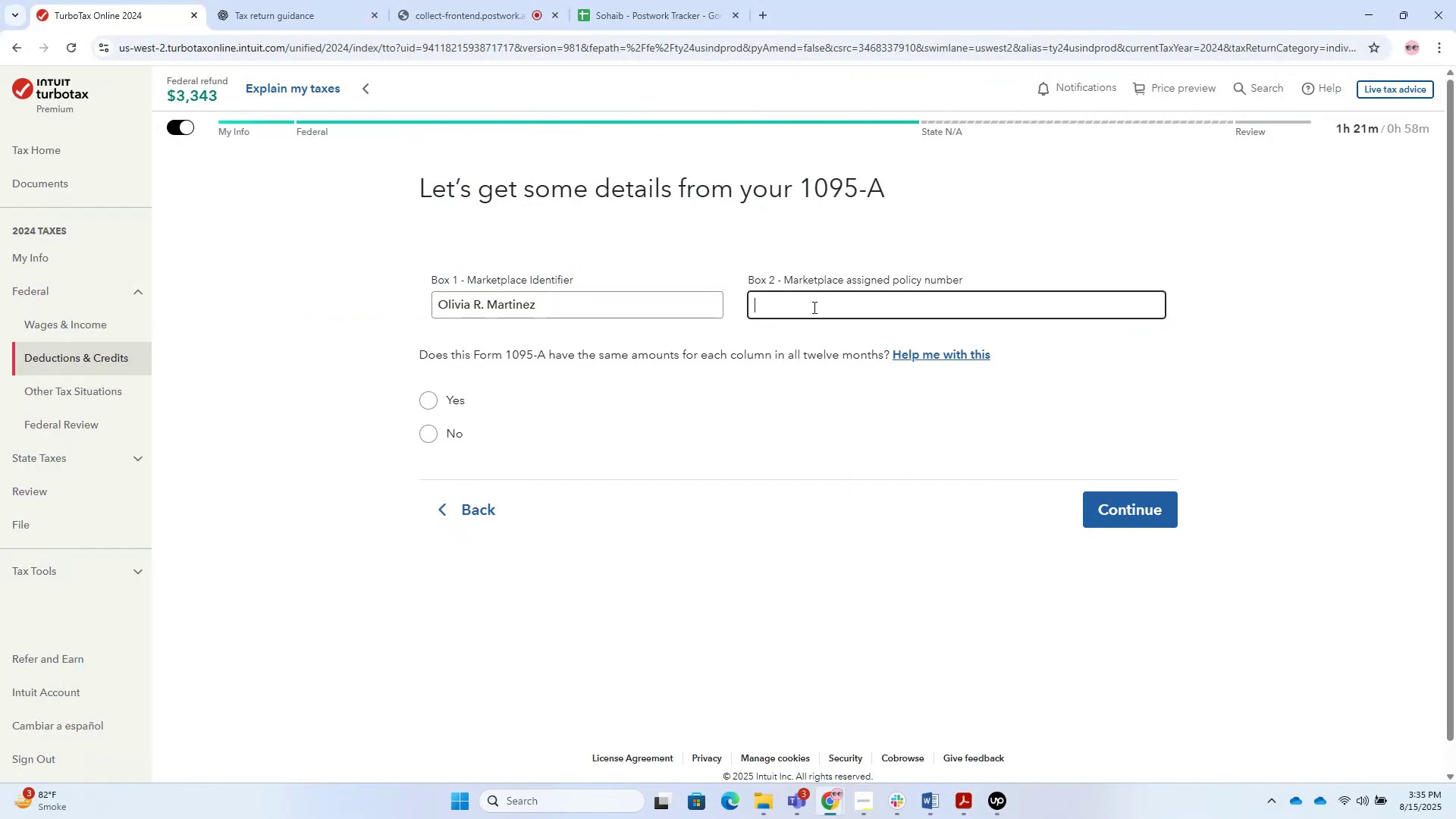 
key(Alt+Tab)
 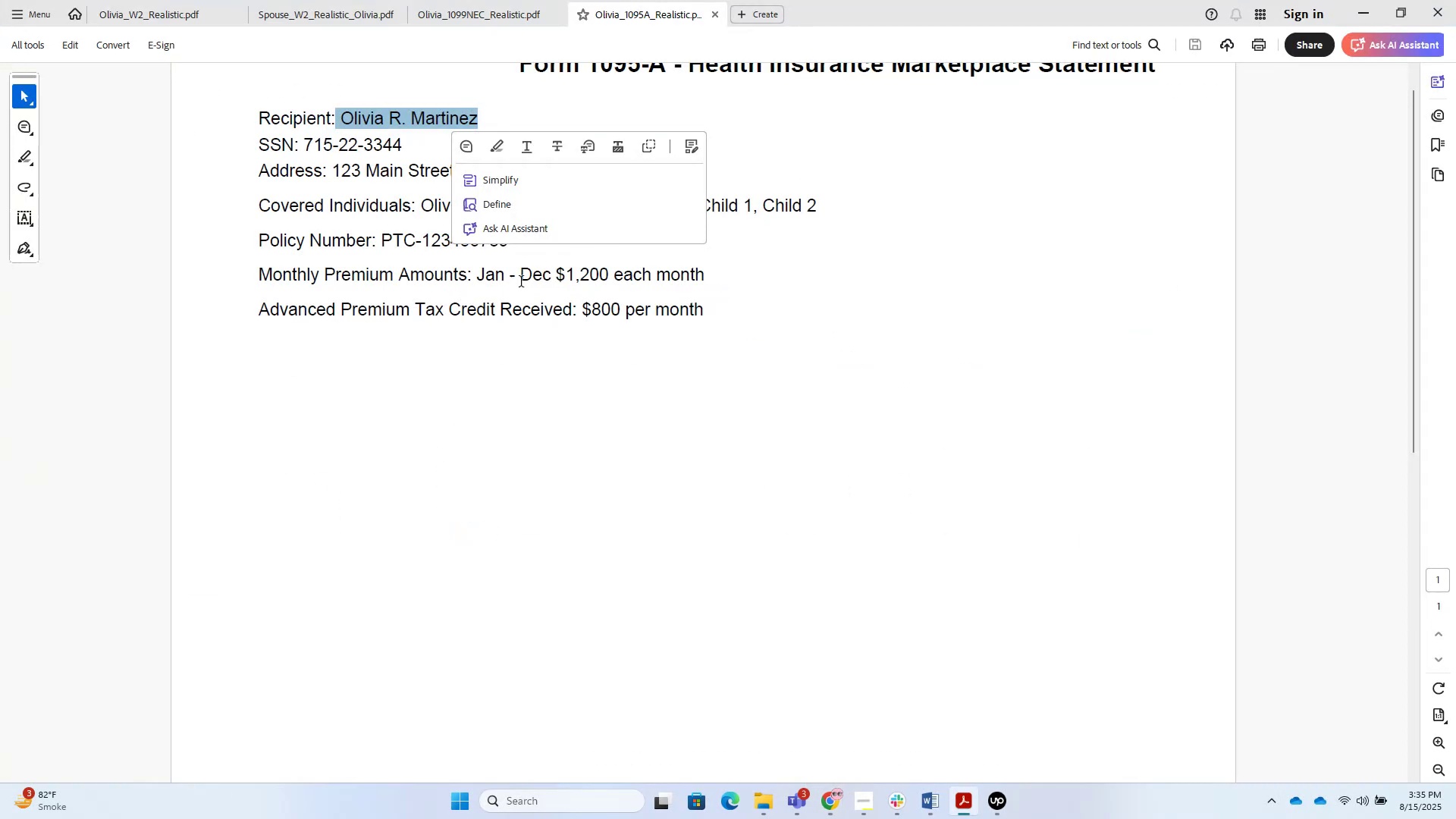 
left_click([568, 492])
 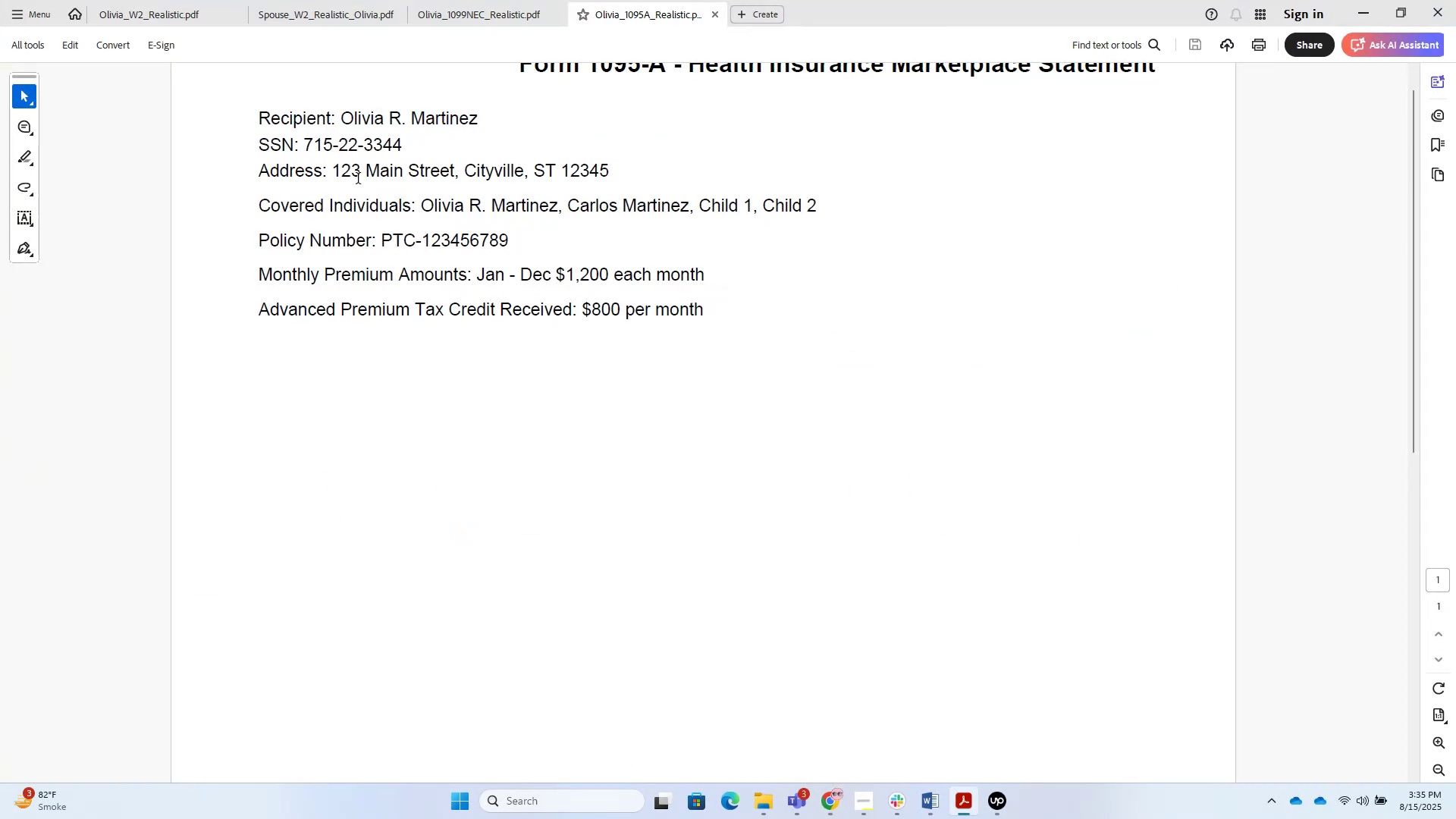 
left_click_drag(start_coordinate=[306, 146], to_coordinate=[402, 156])
 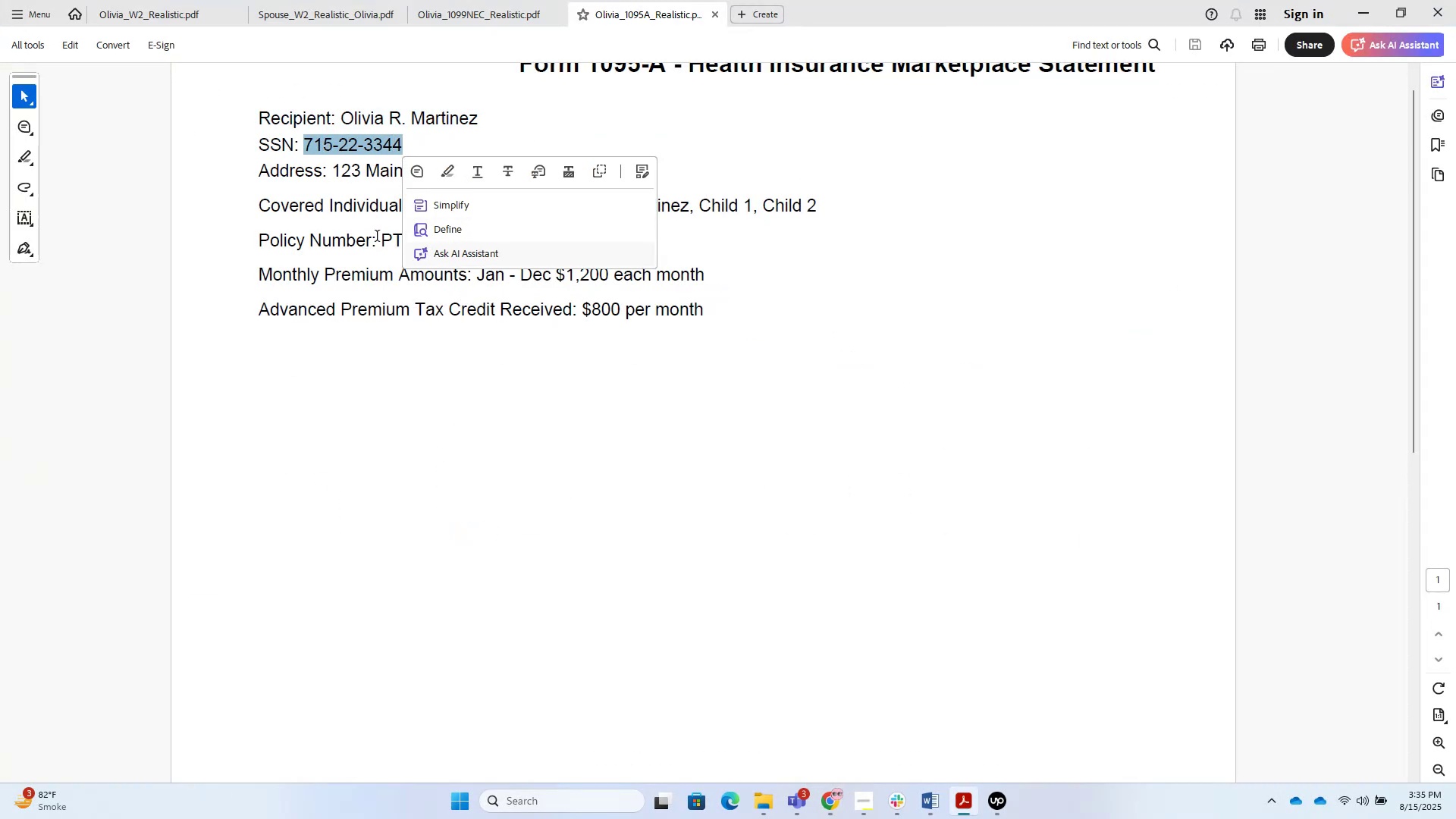 
left_click([376, 235])
 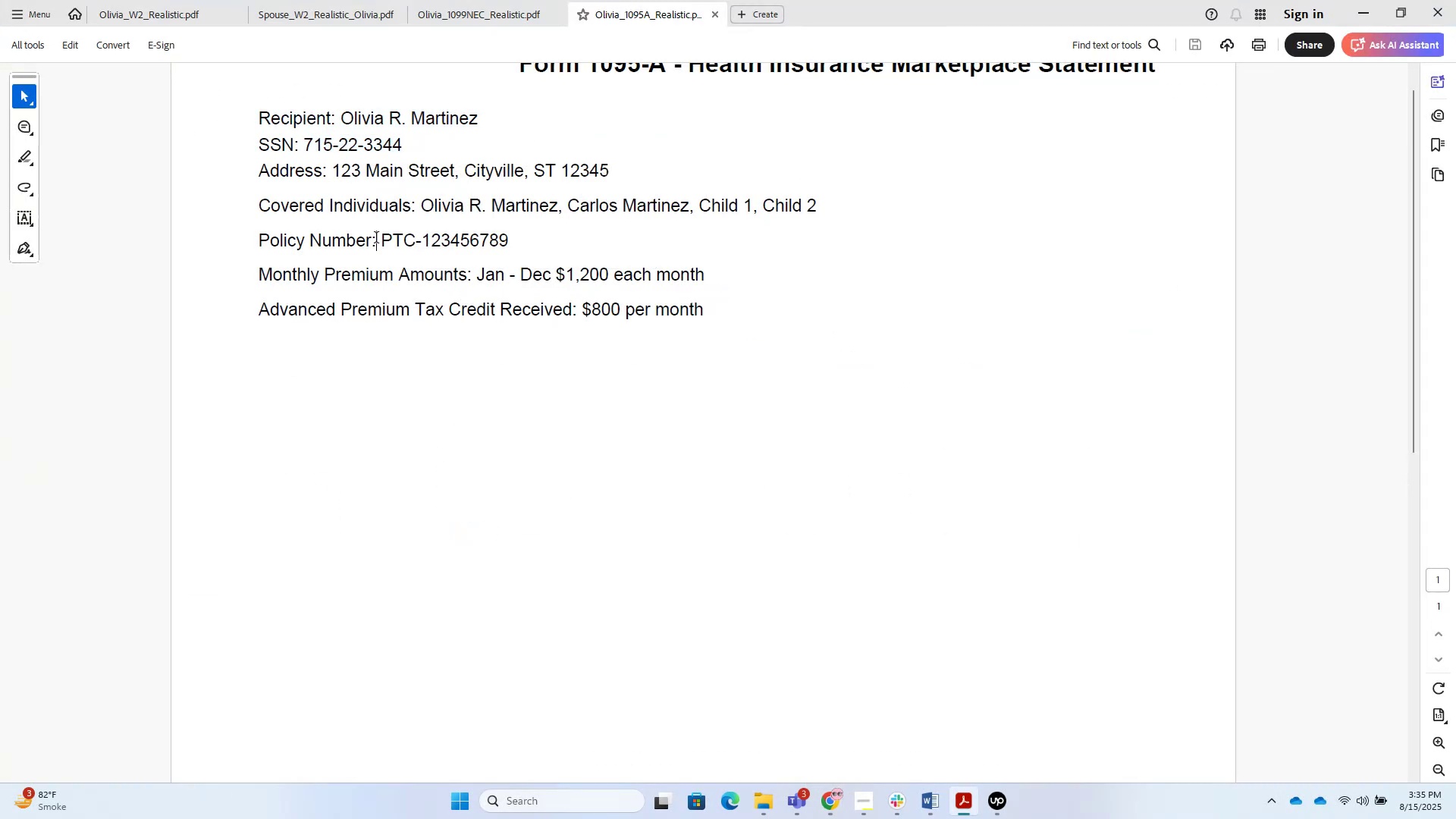 
left_click_drag(start_coordinate=[380, 238], to_coordinate=[511, 254])
 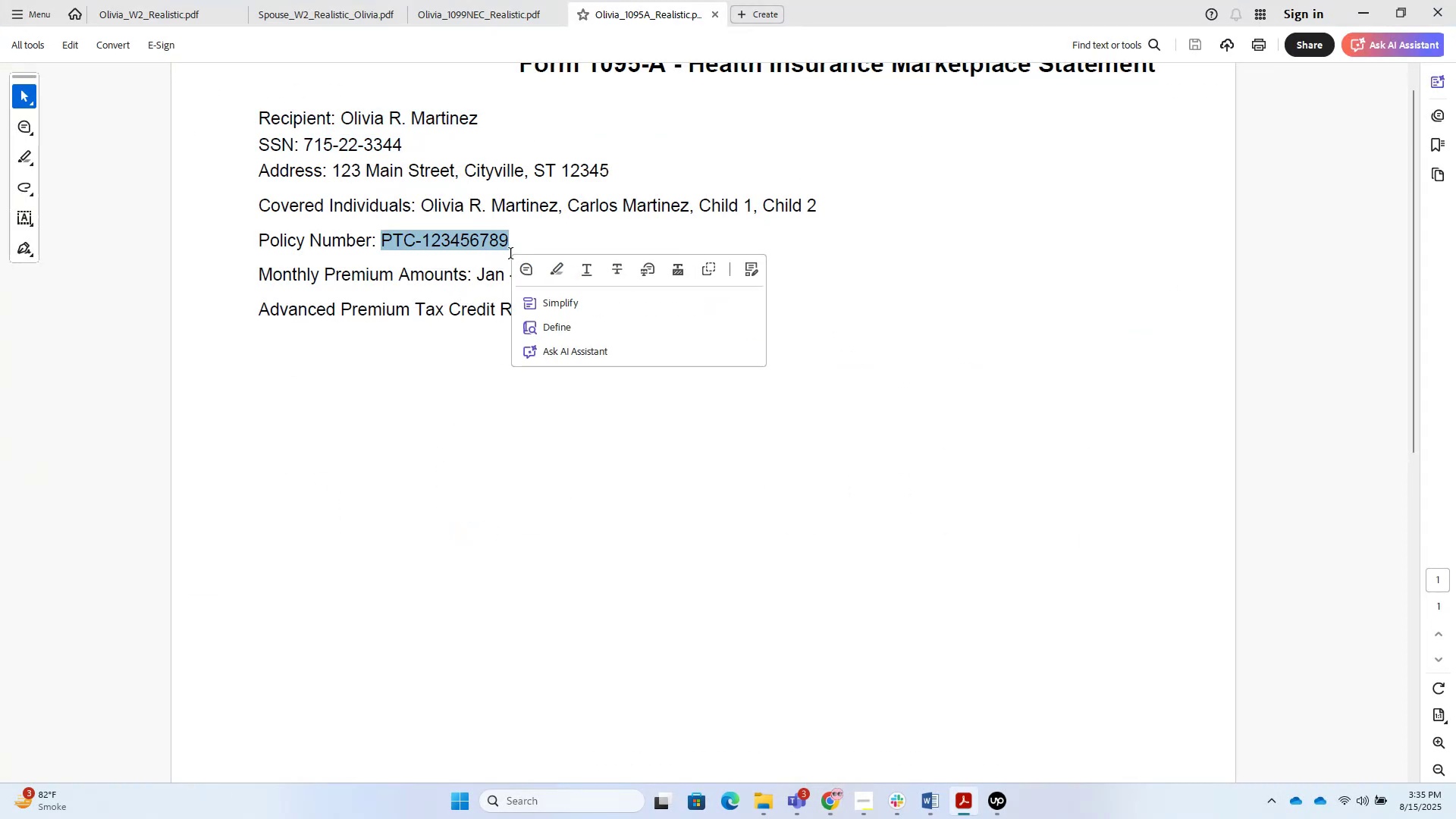 
key(Control+V)
 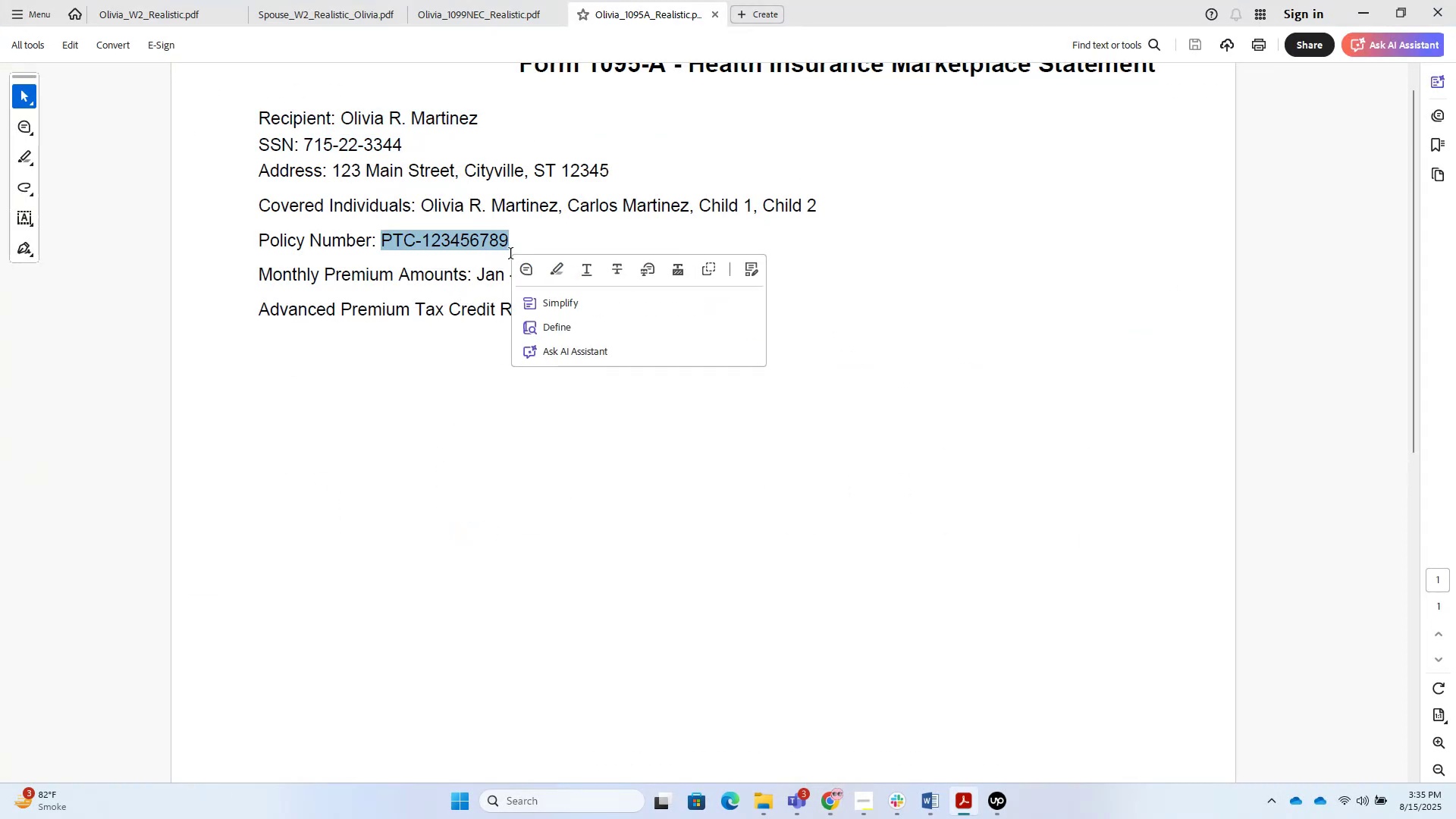 
key(Control+V)
 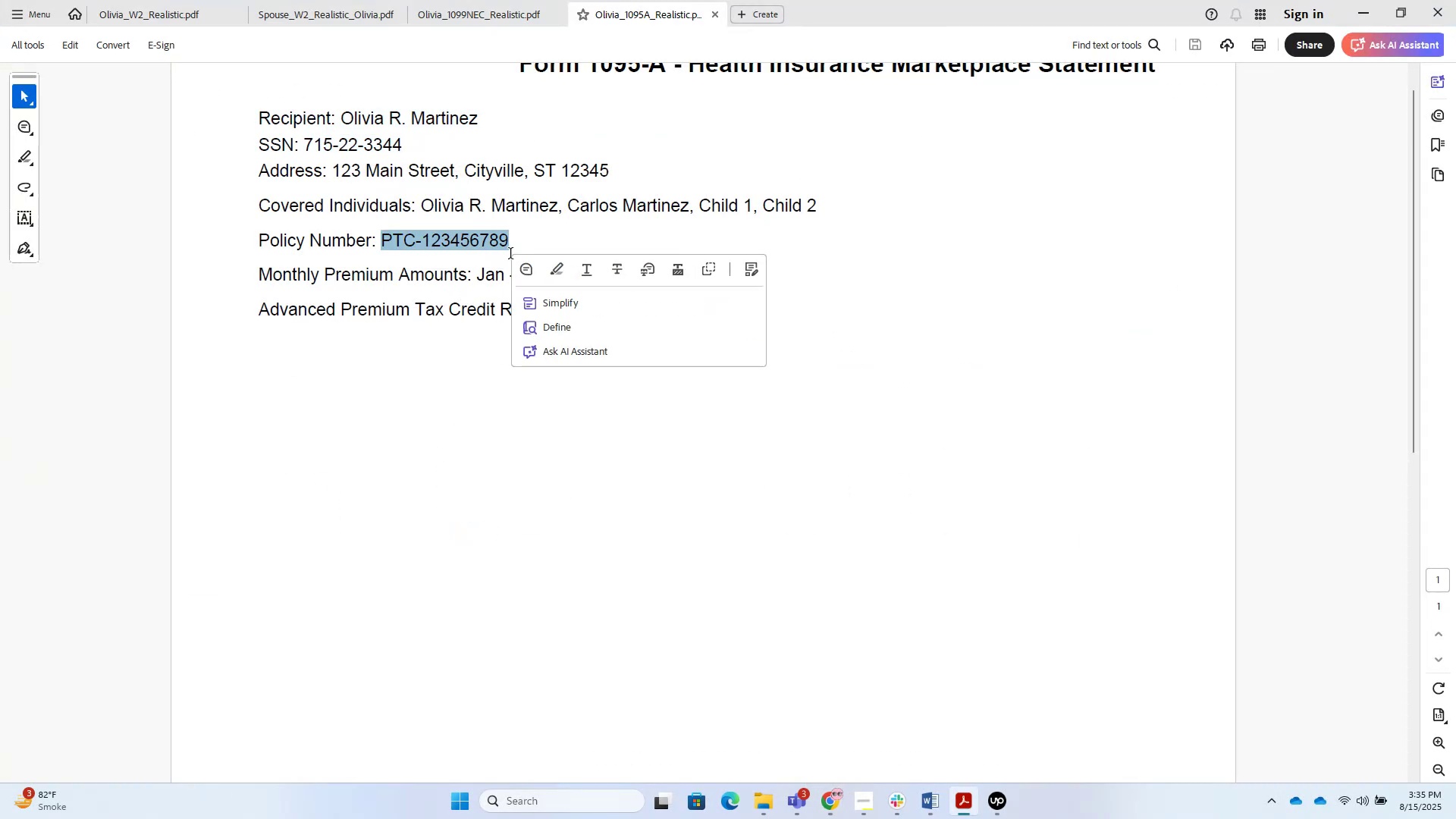 
key(Alt+AltLeft)
 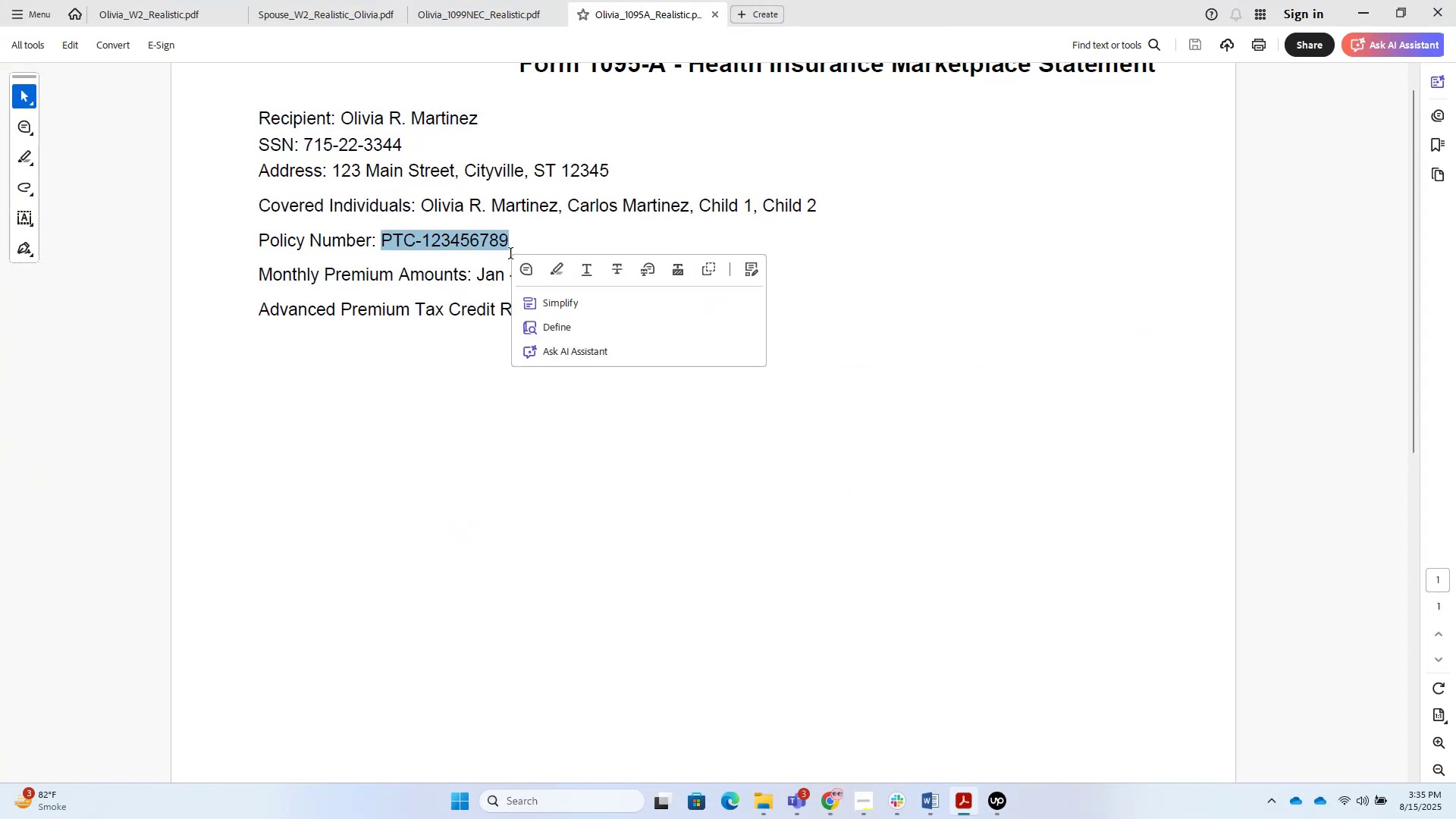 
key(Alt+Tab)
 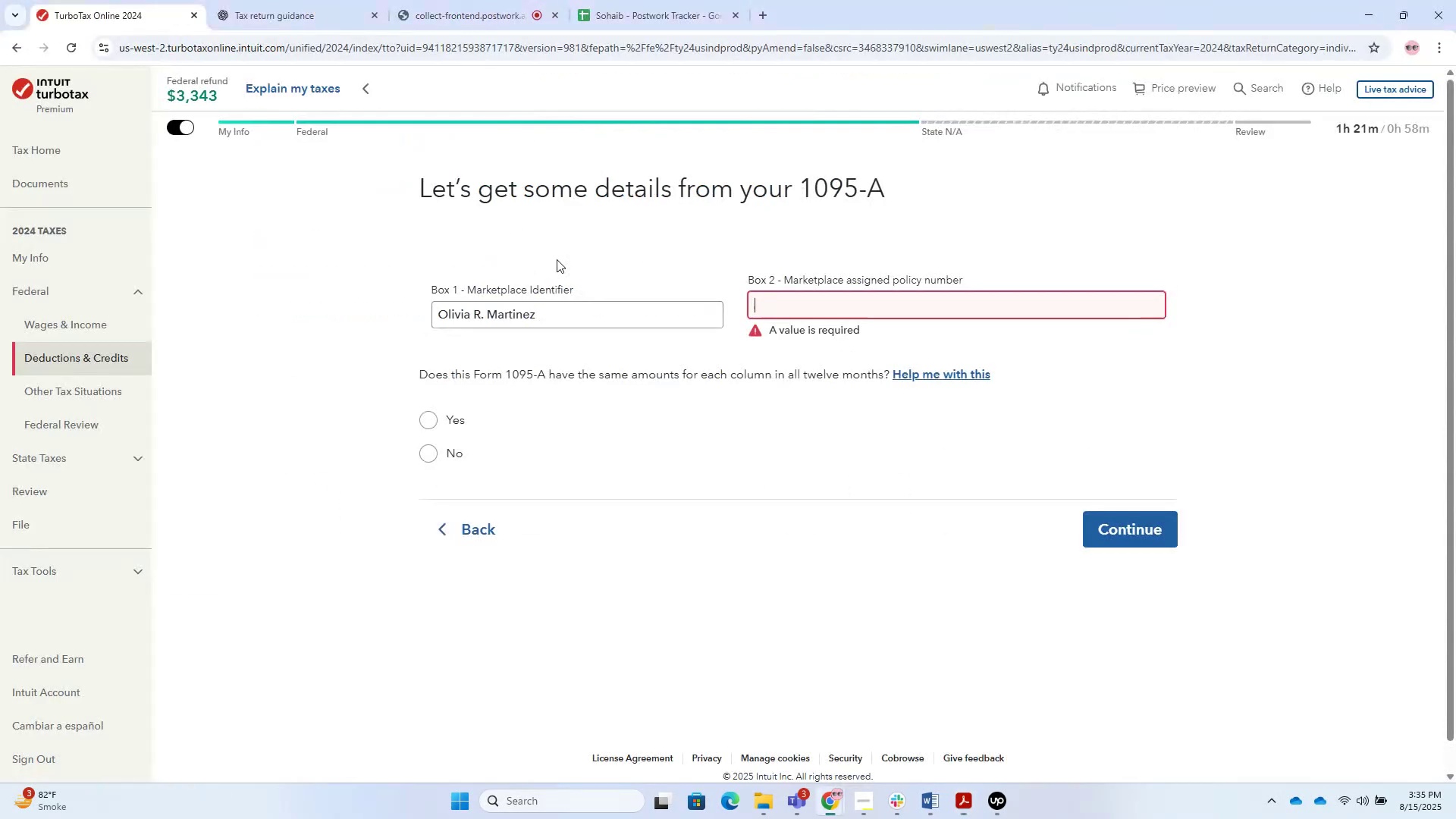 
key(Control+V)
 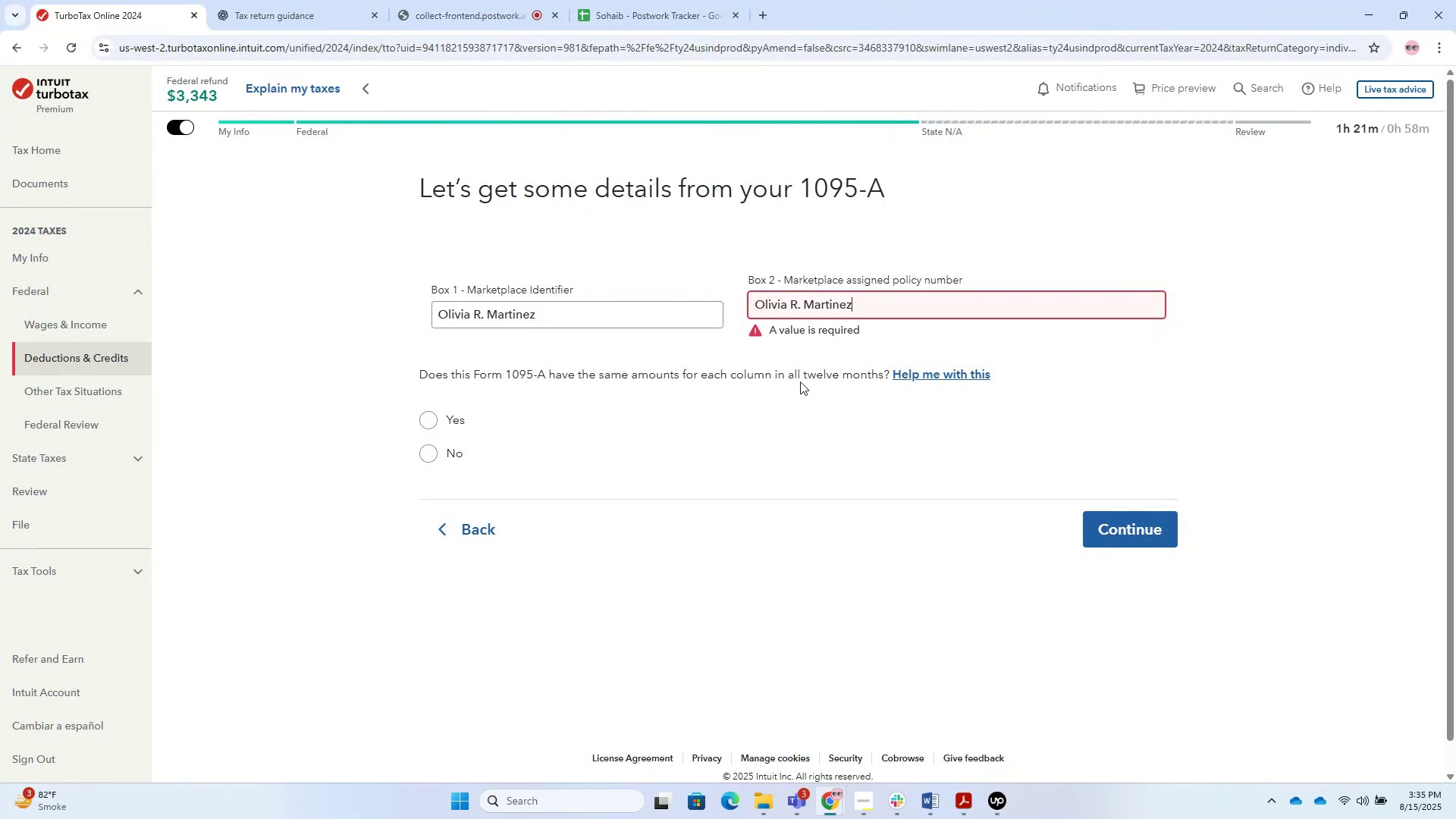 
left_click([451, 421])
 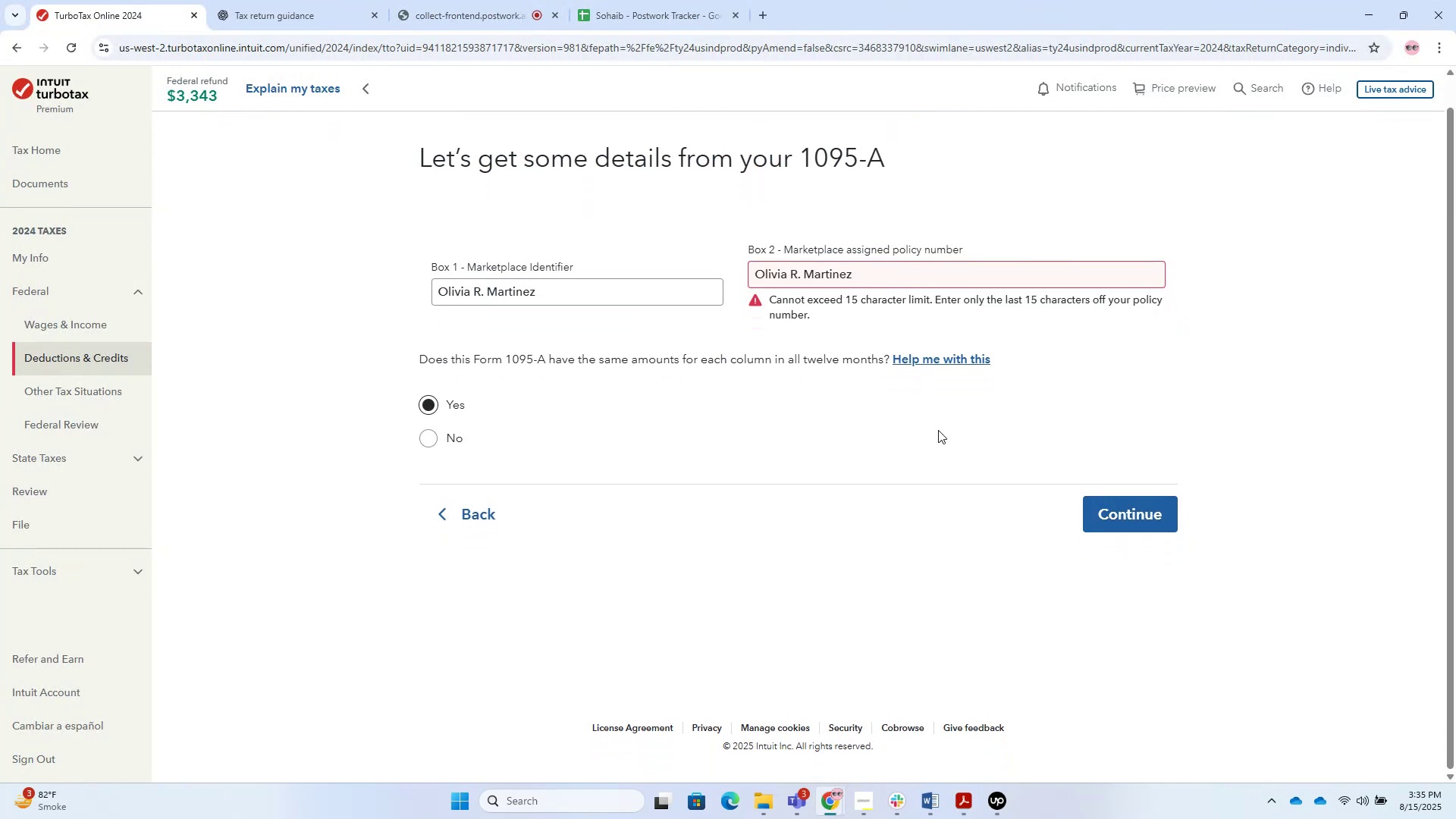 
left_click([1158, 522])
 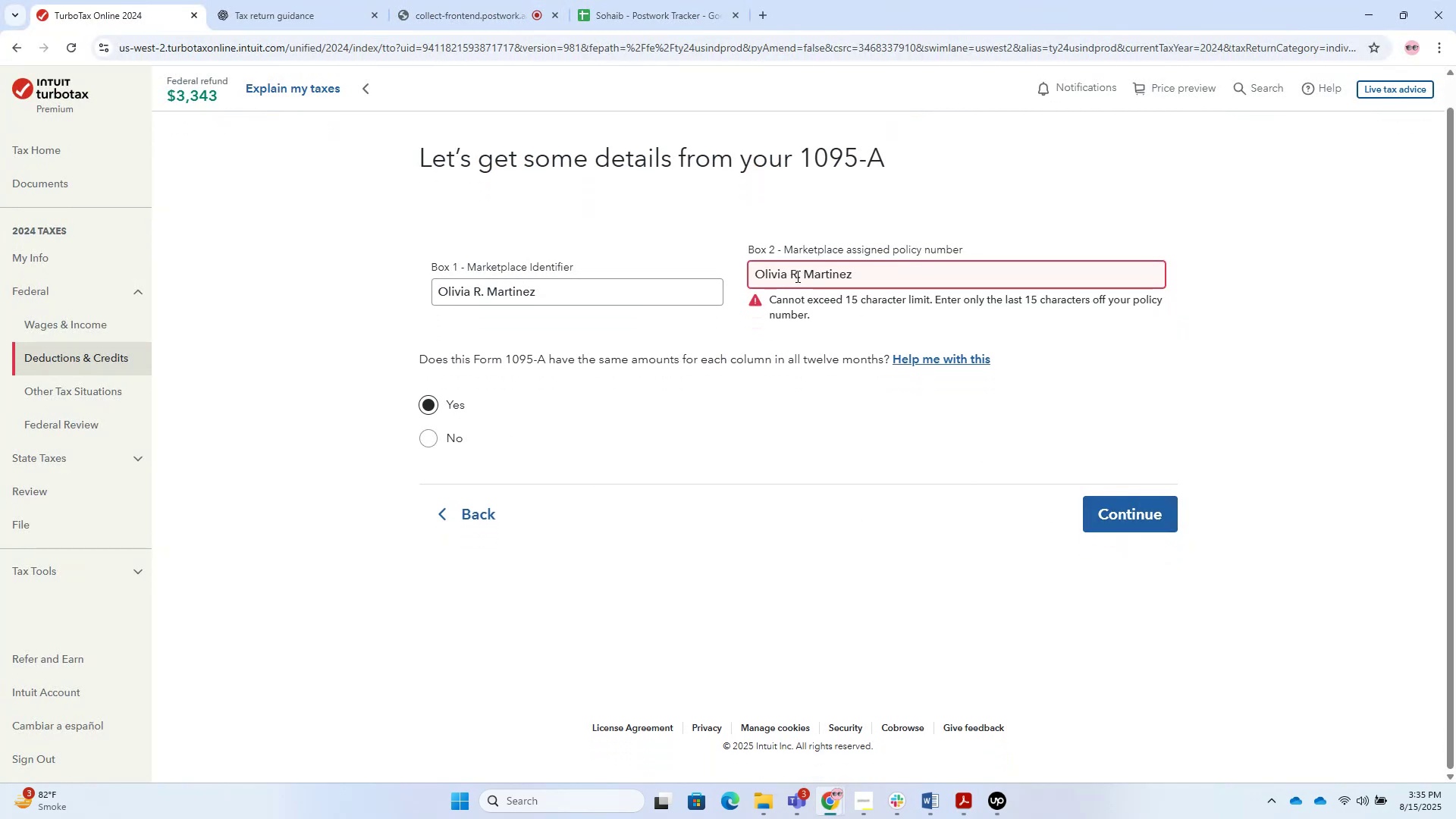 
left_click_drag(start_coordinate=[800, 280], to_coordinate=[1192, 295])
 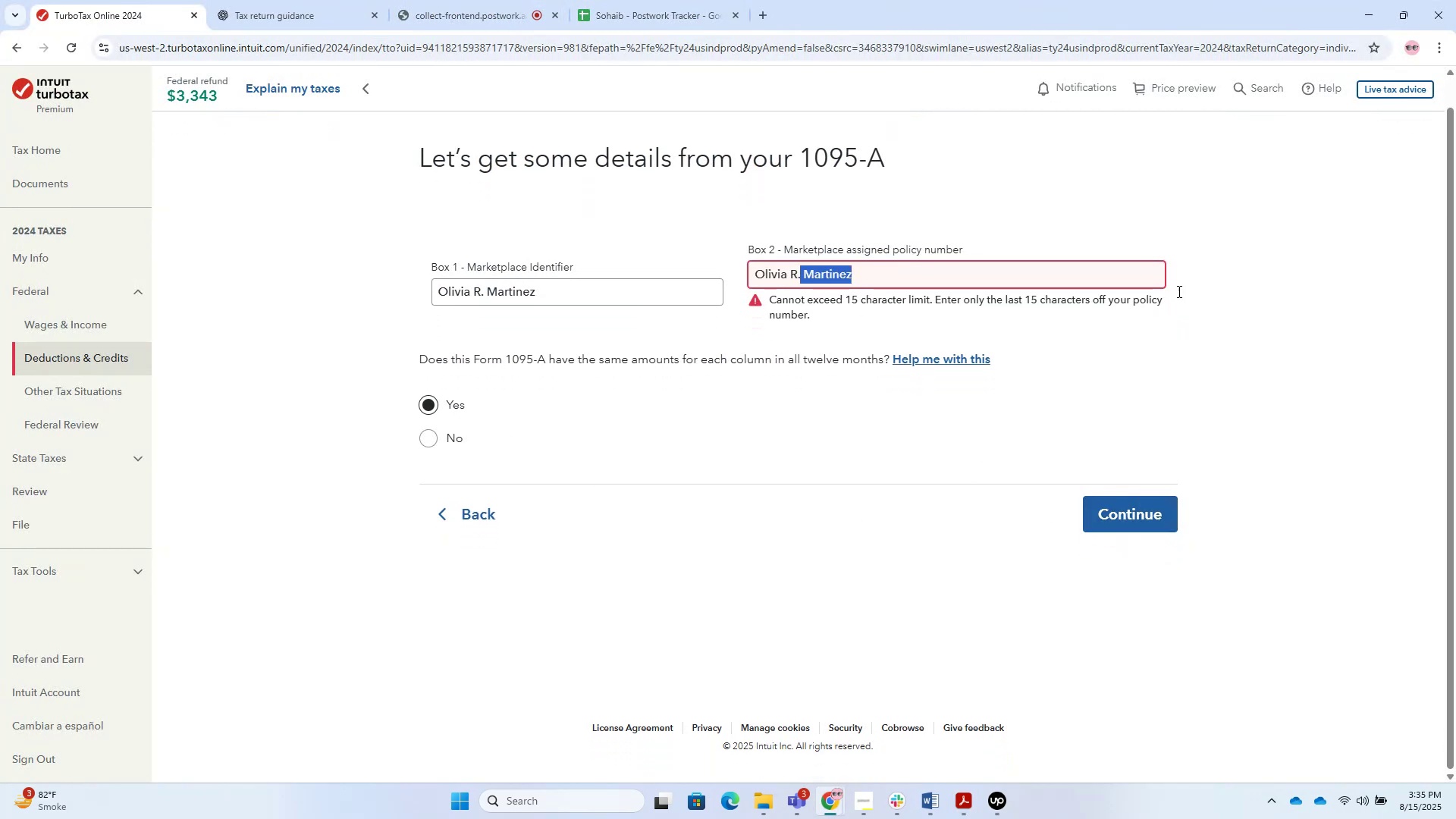 
key(Backspace)
 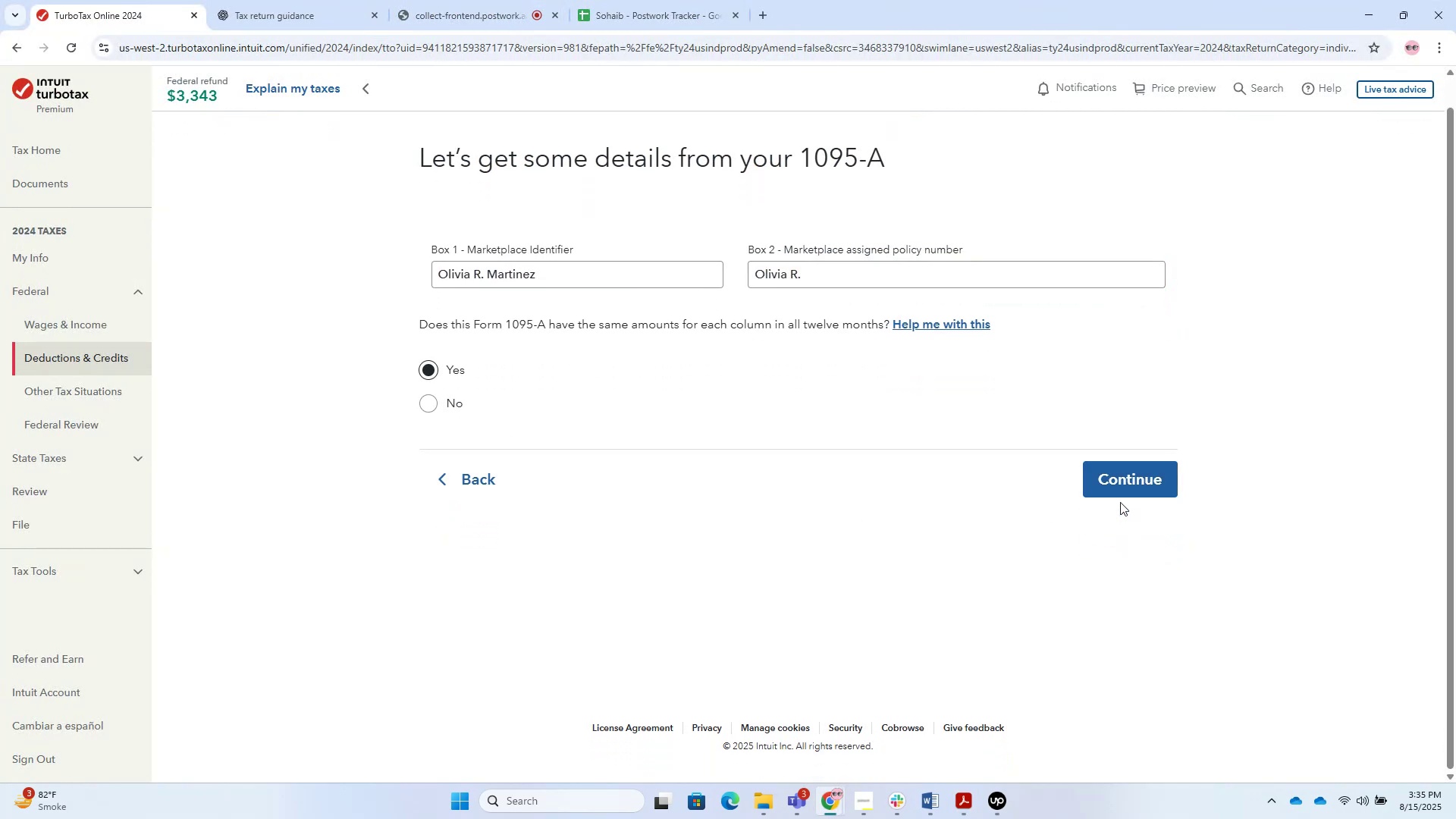 
left_click([1134, 483])
 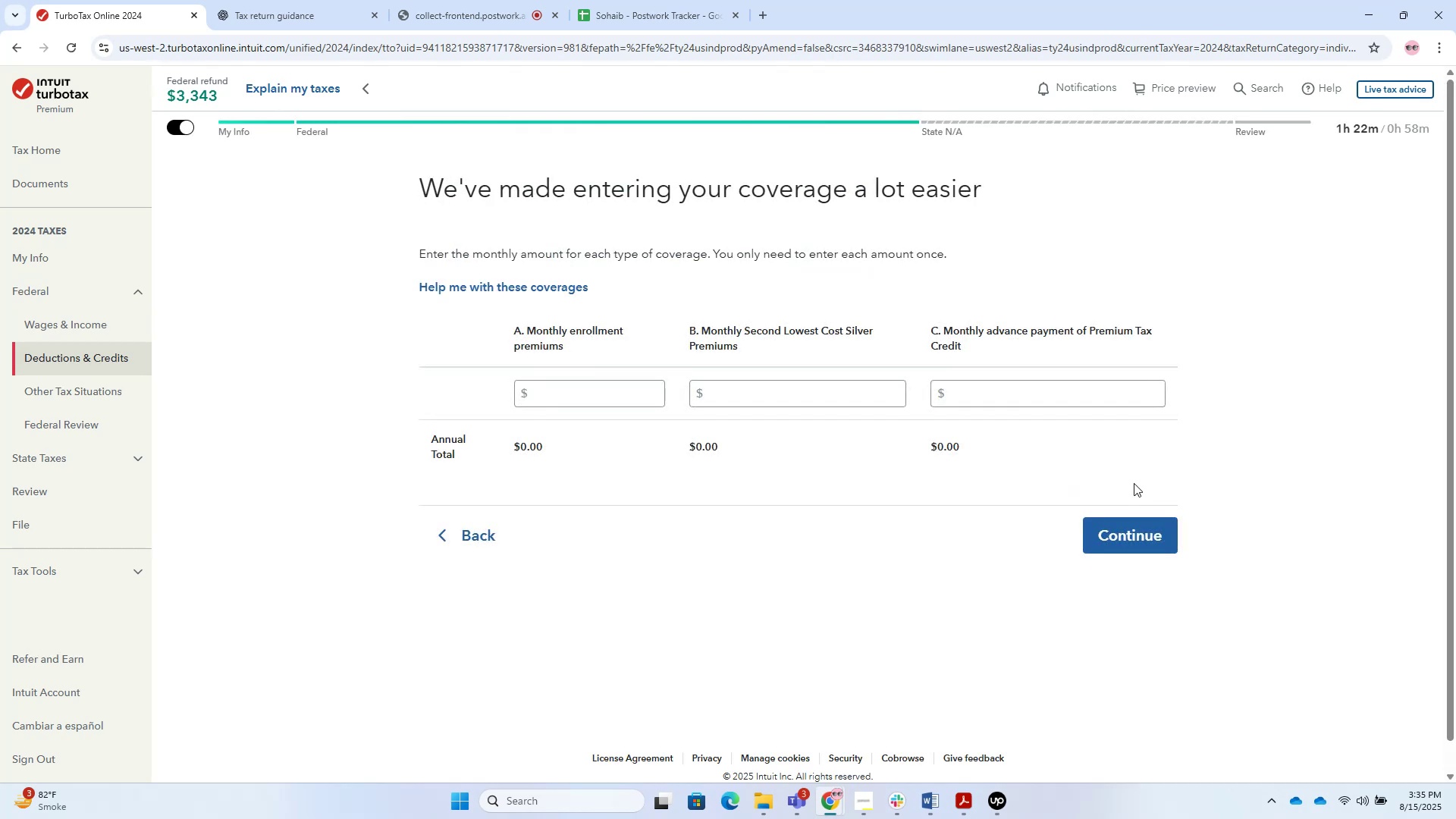 
wait(6.38)
 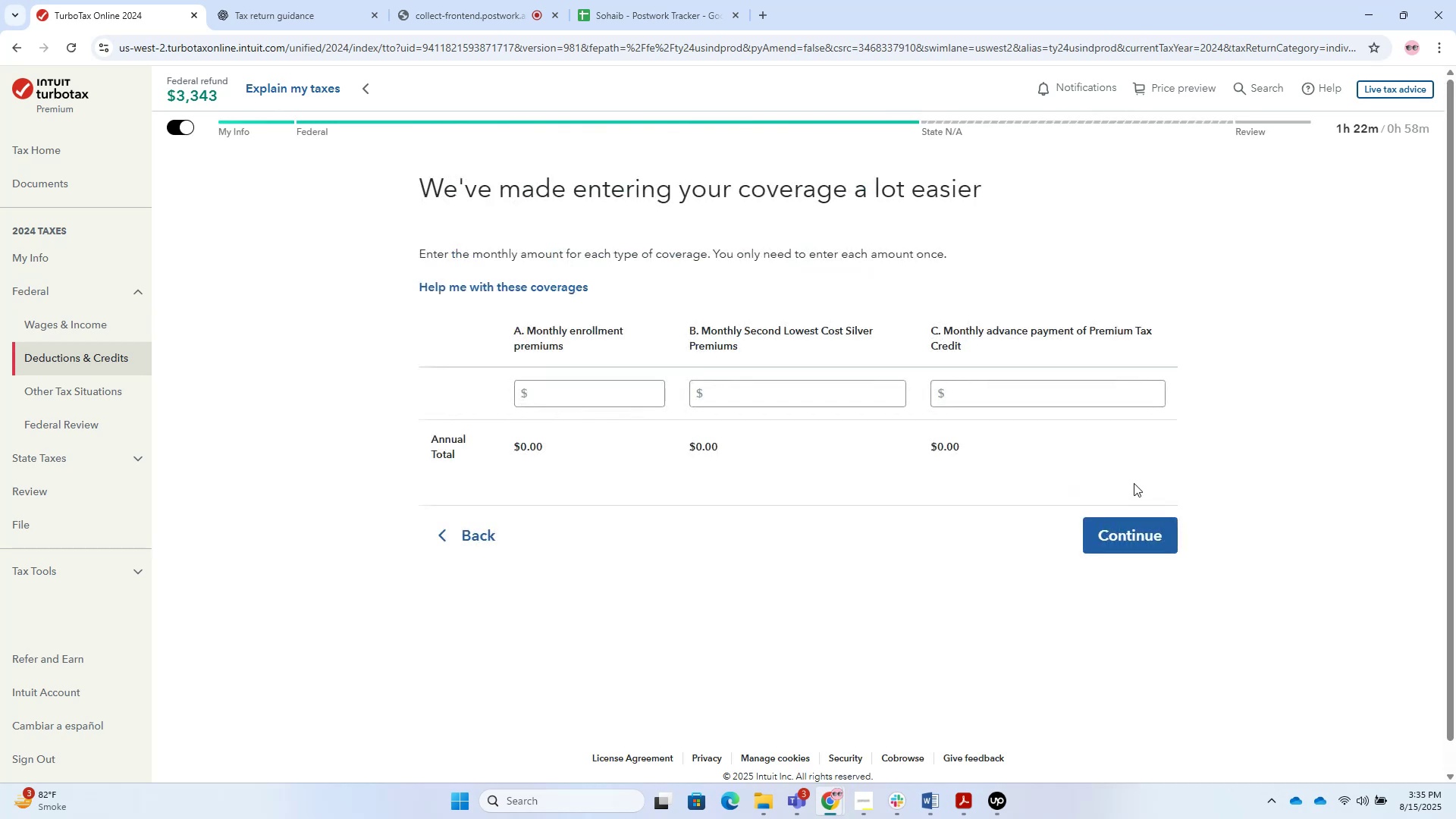 
left_click([646, 382])
 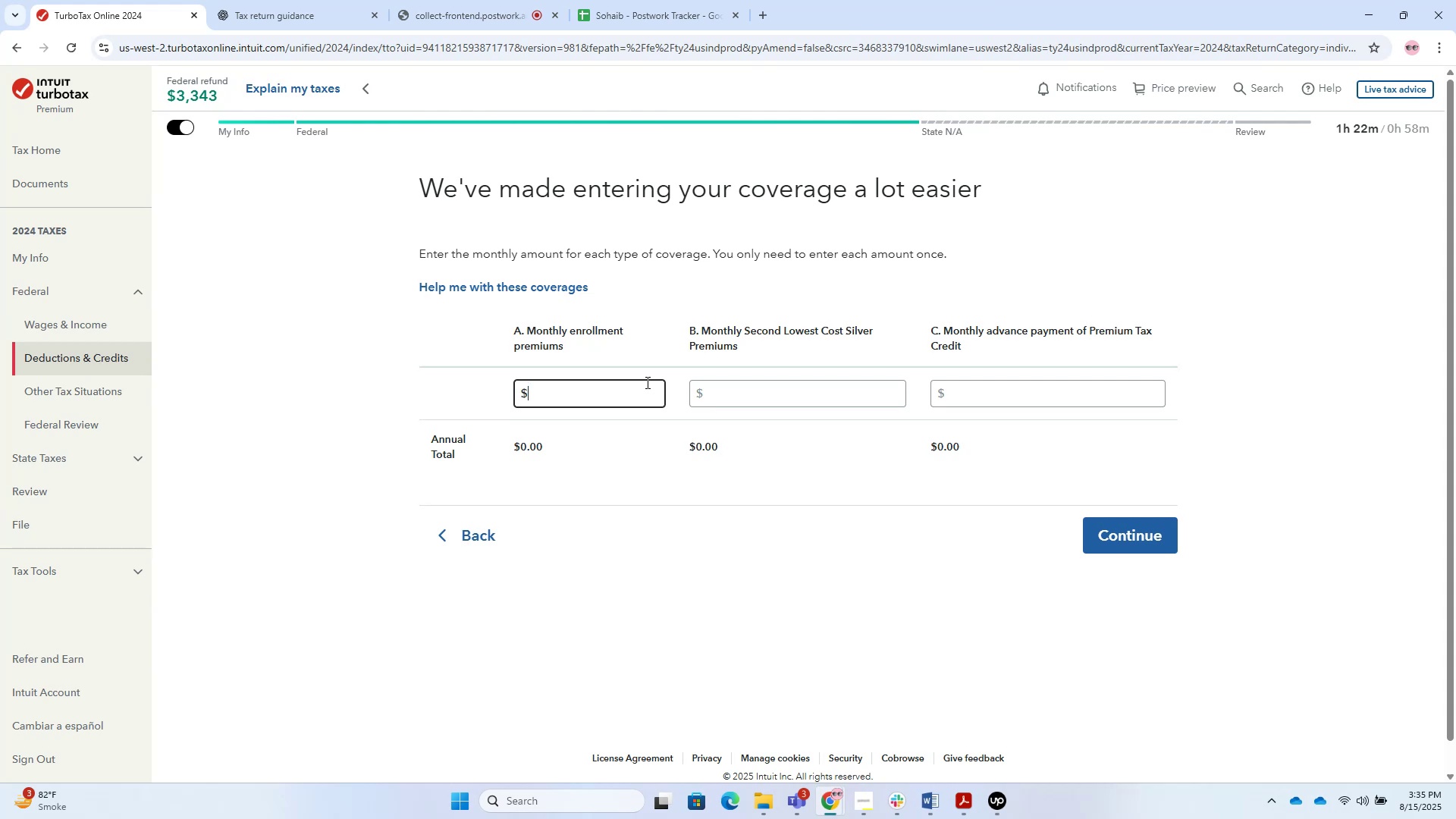 
wait(9.66)
 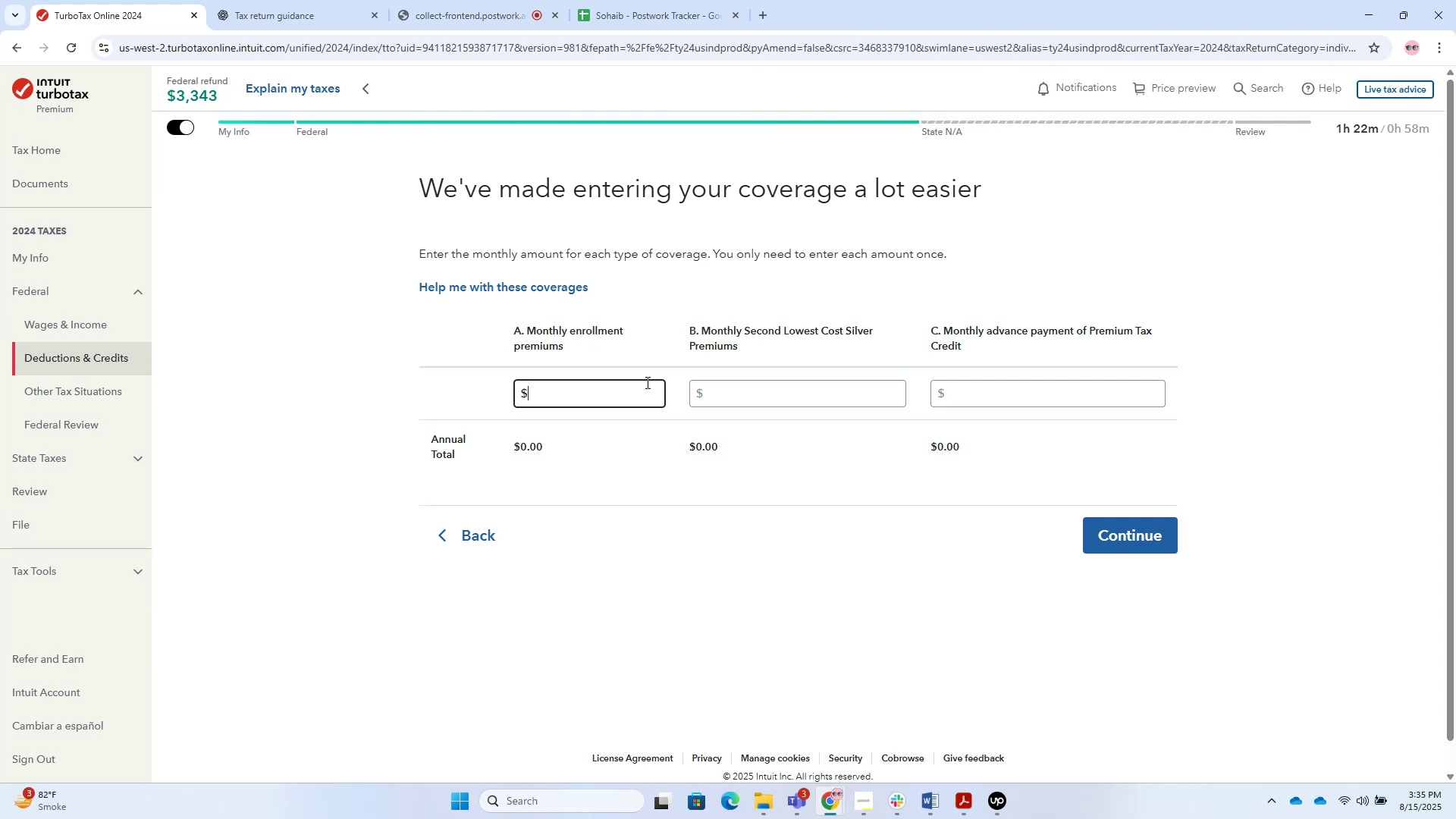 
key(Meta+MetaLeft)
 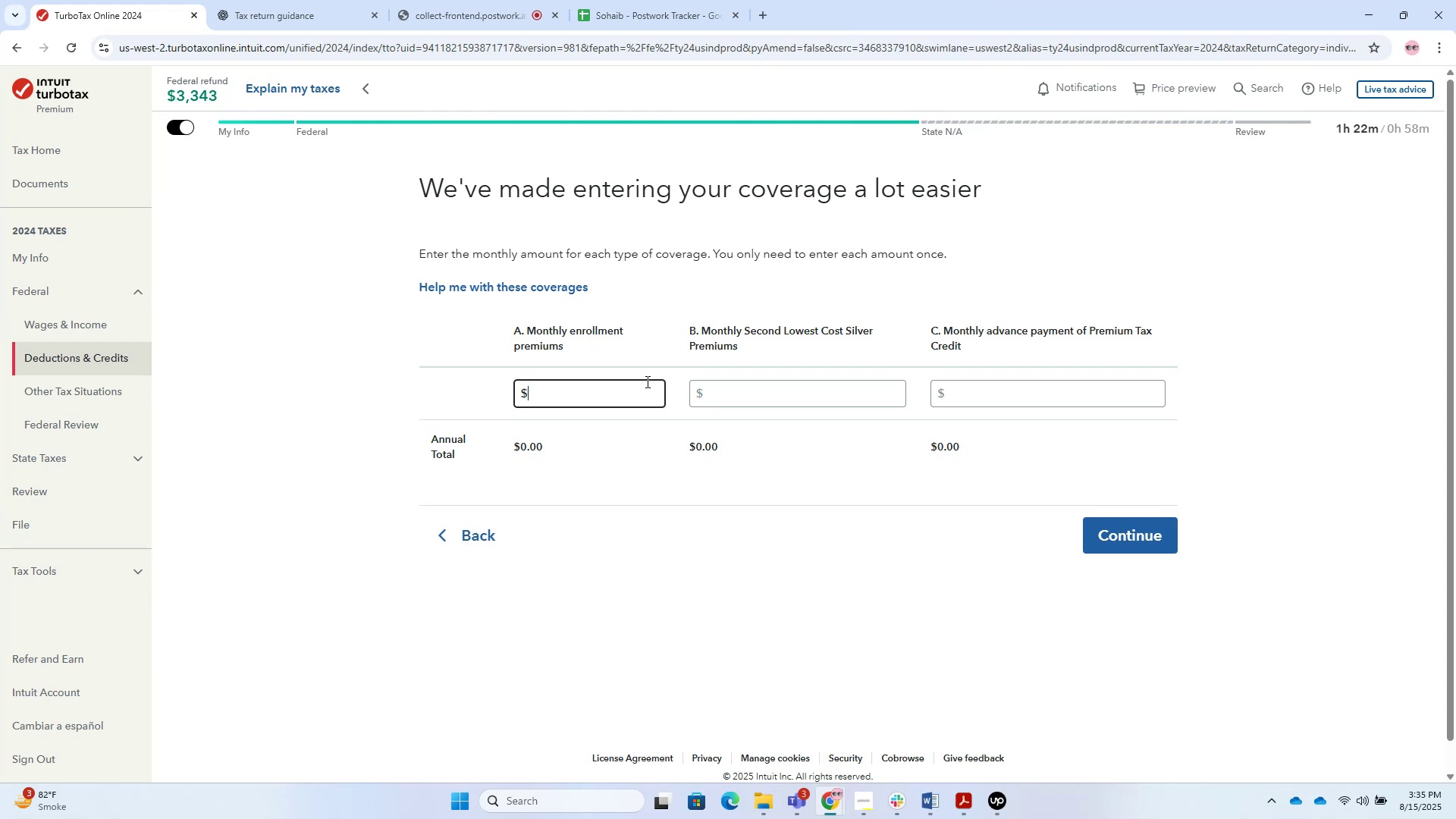 
key(Meta+Tab)
 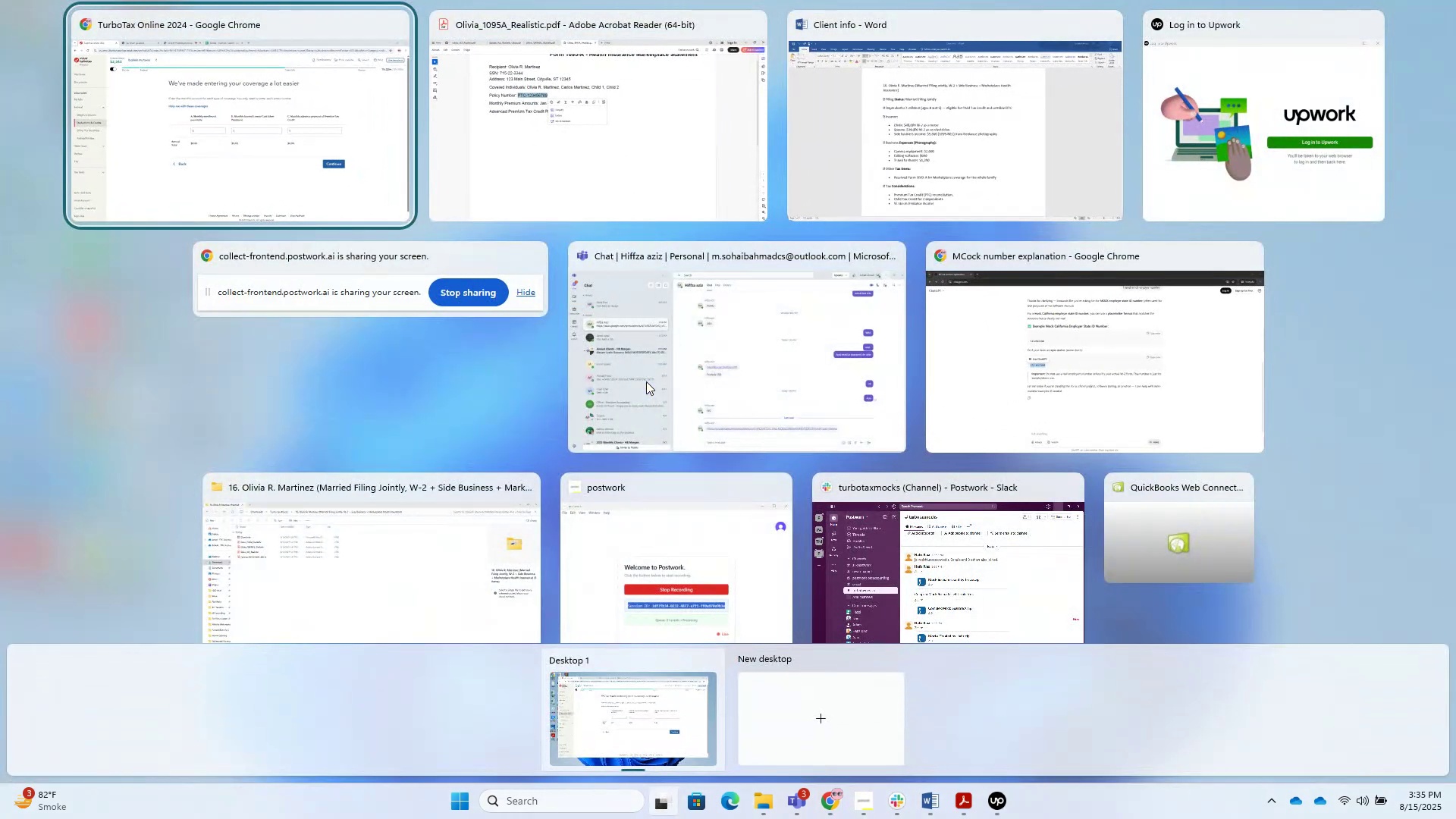 
key(Alt+AltLeft)
 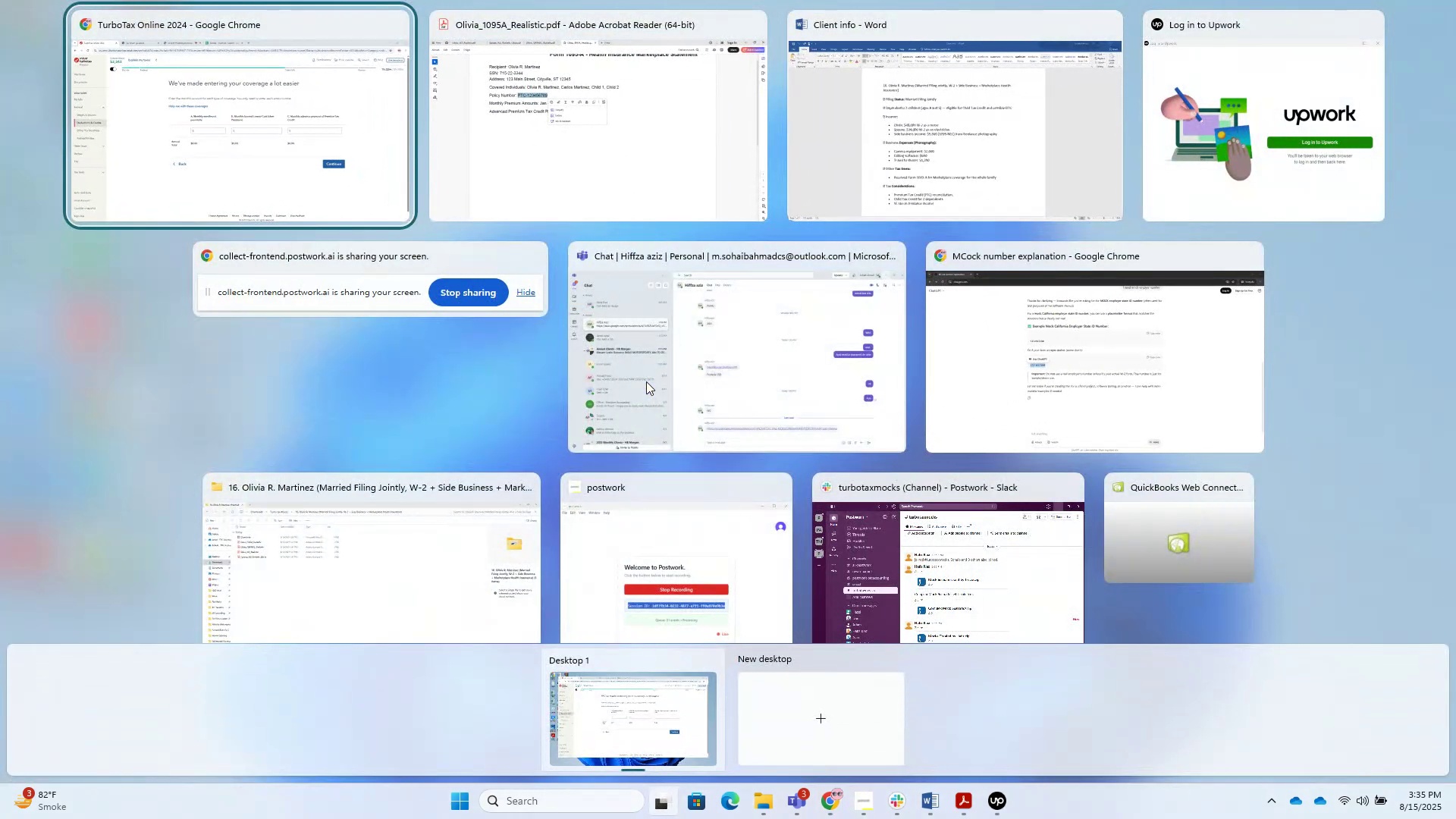 
key(Alt+Tab)
 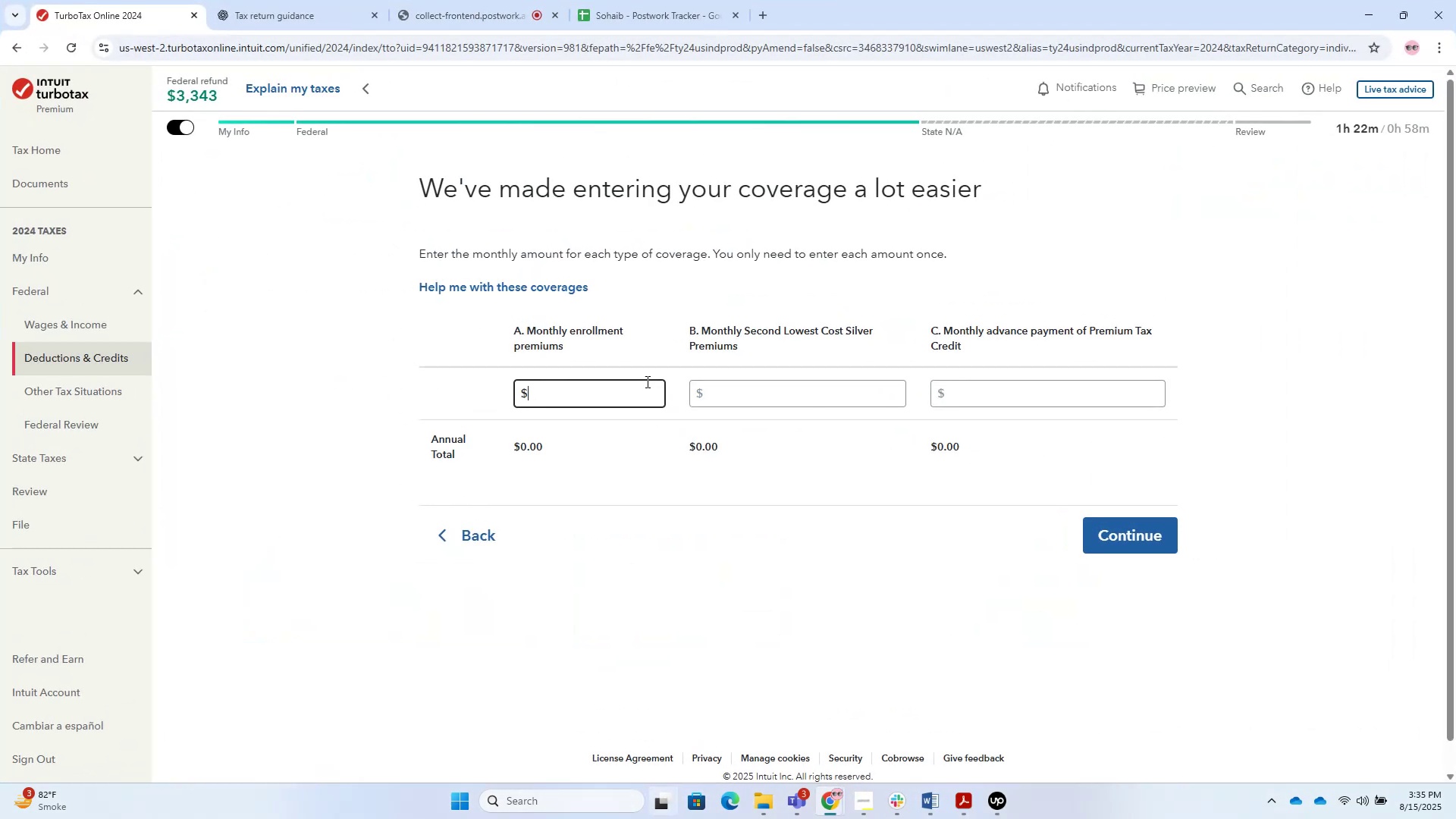 
key(Alt+Tab)
 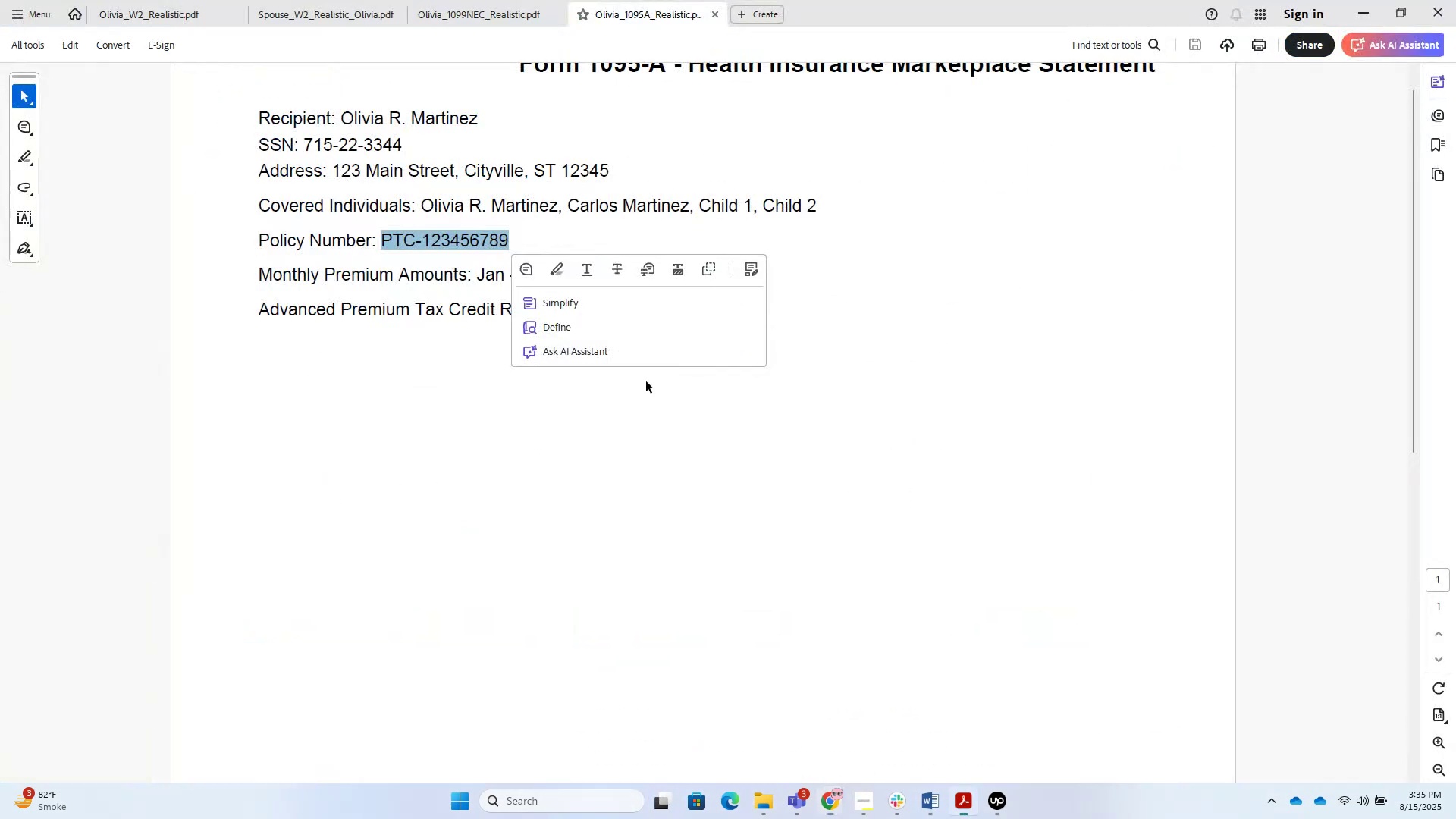 
key(Alt+Tab)
 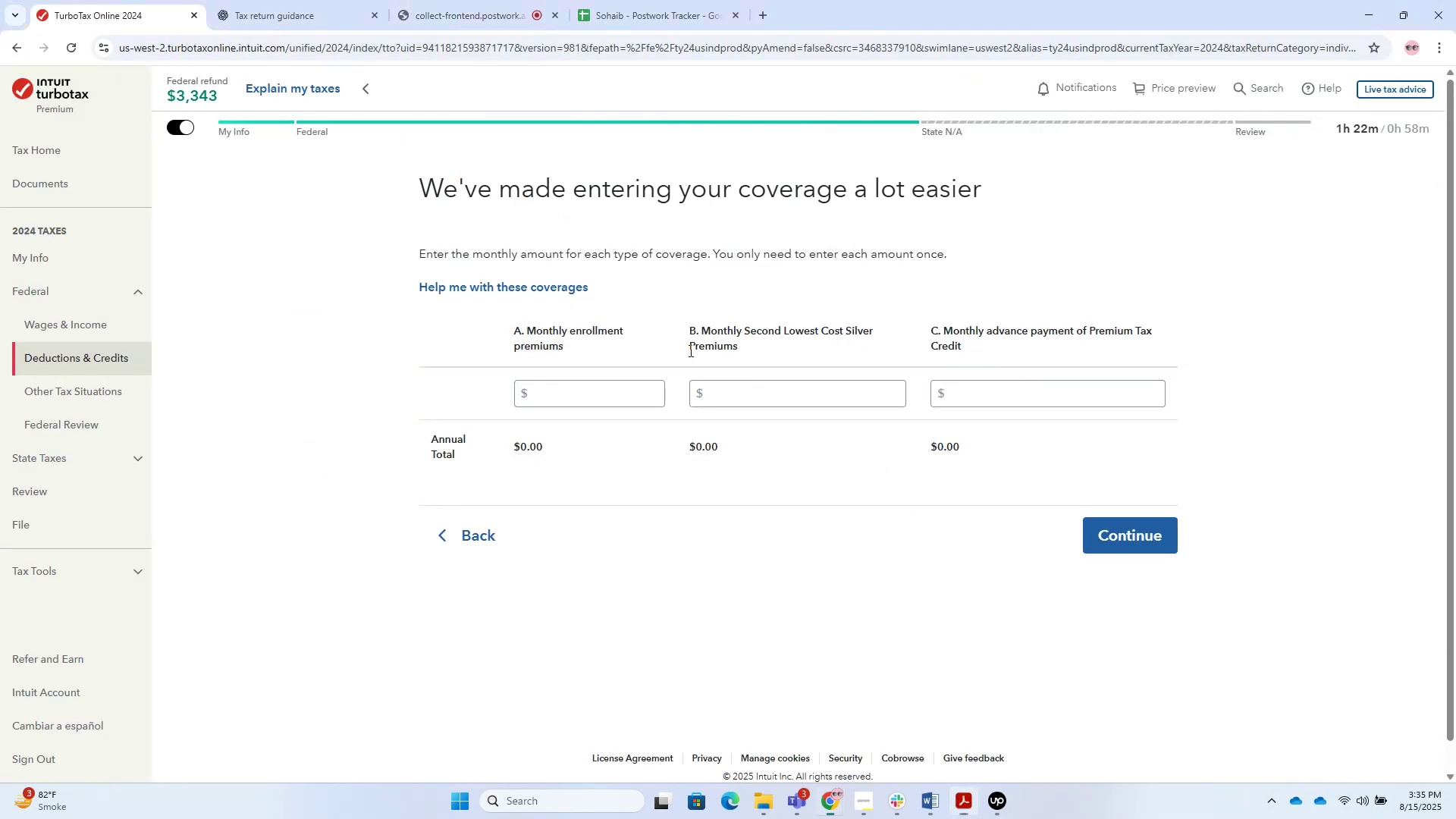 
key(Alt+AltLeft)
 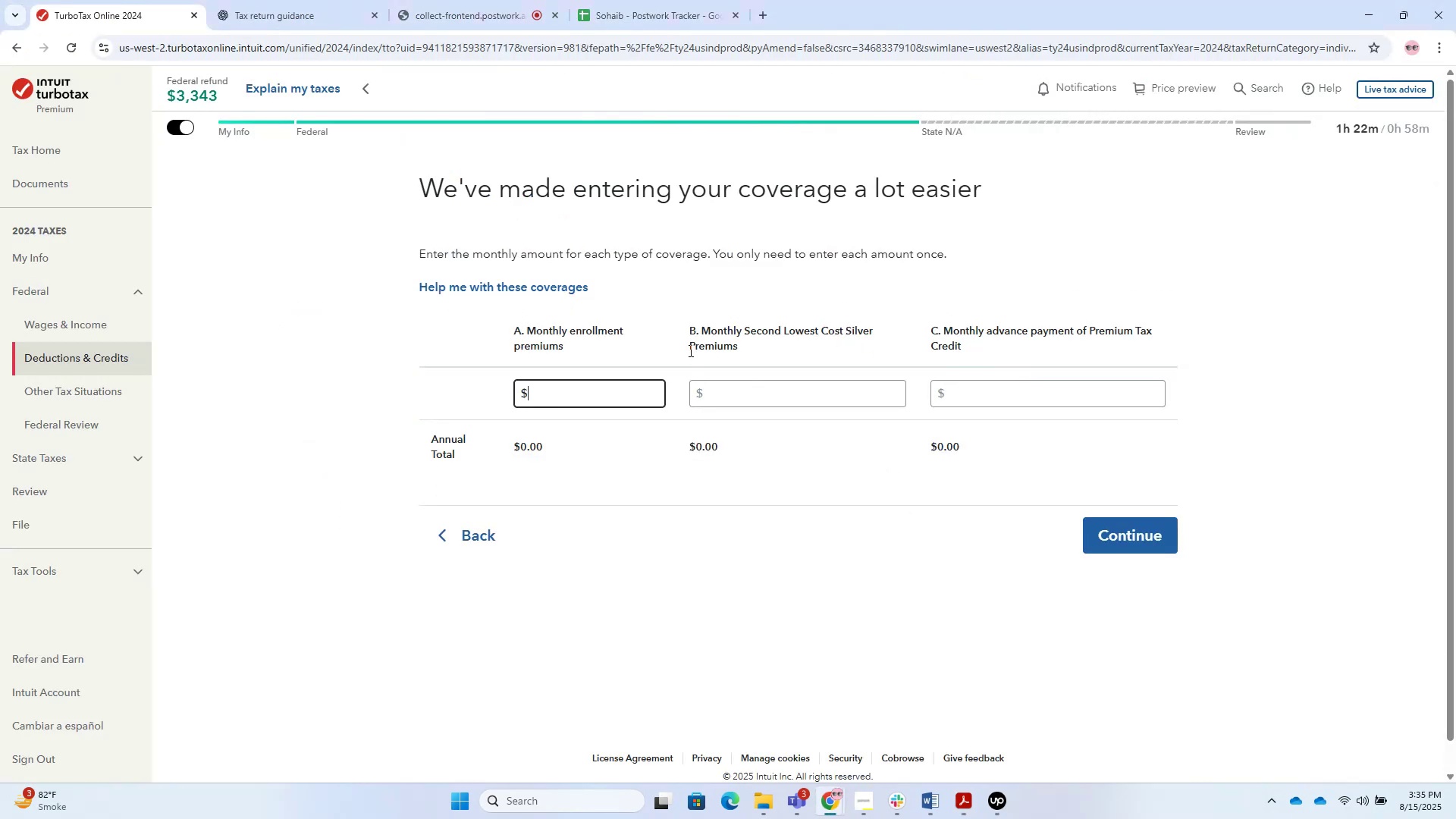 
key(Alt+Tab)
 